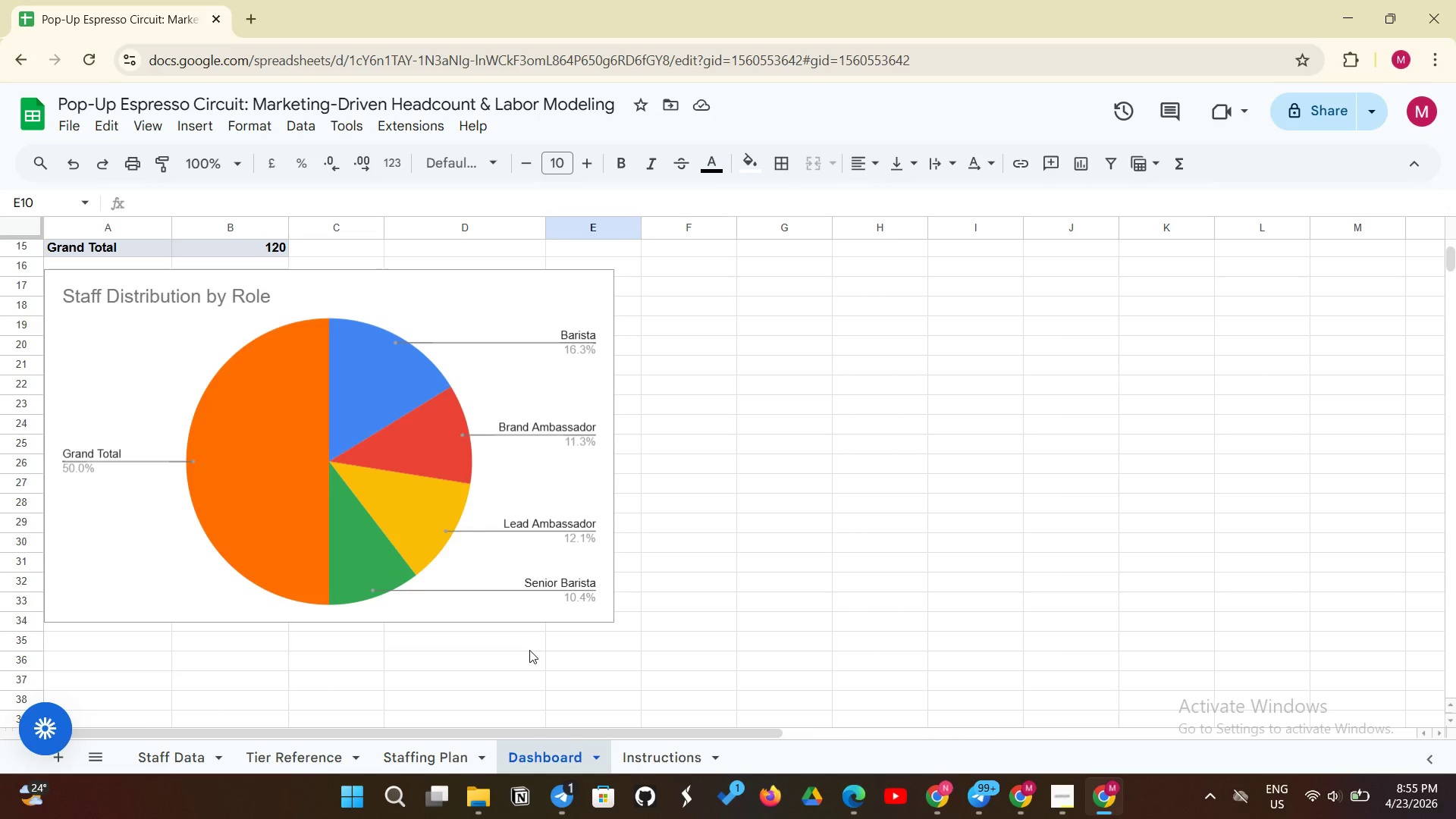 
wait(14.34)
 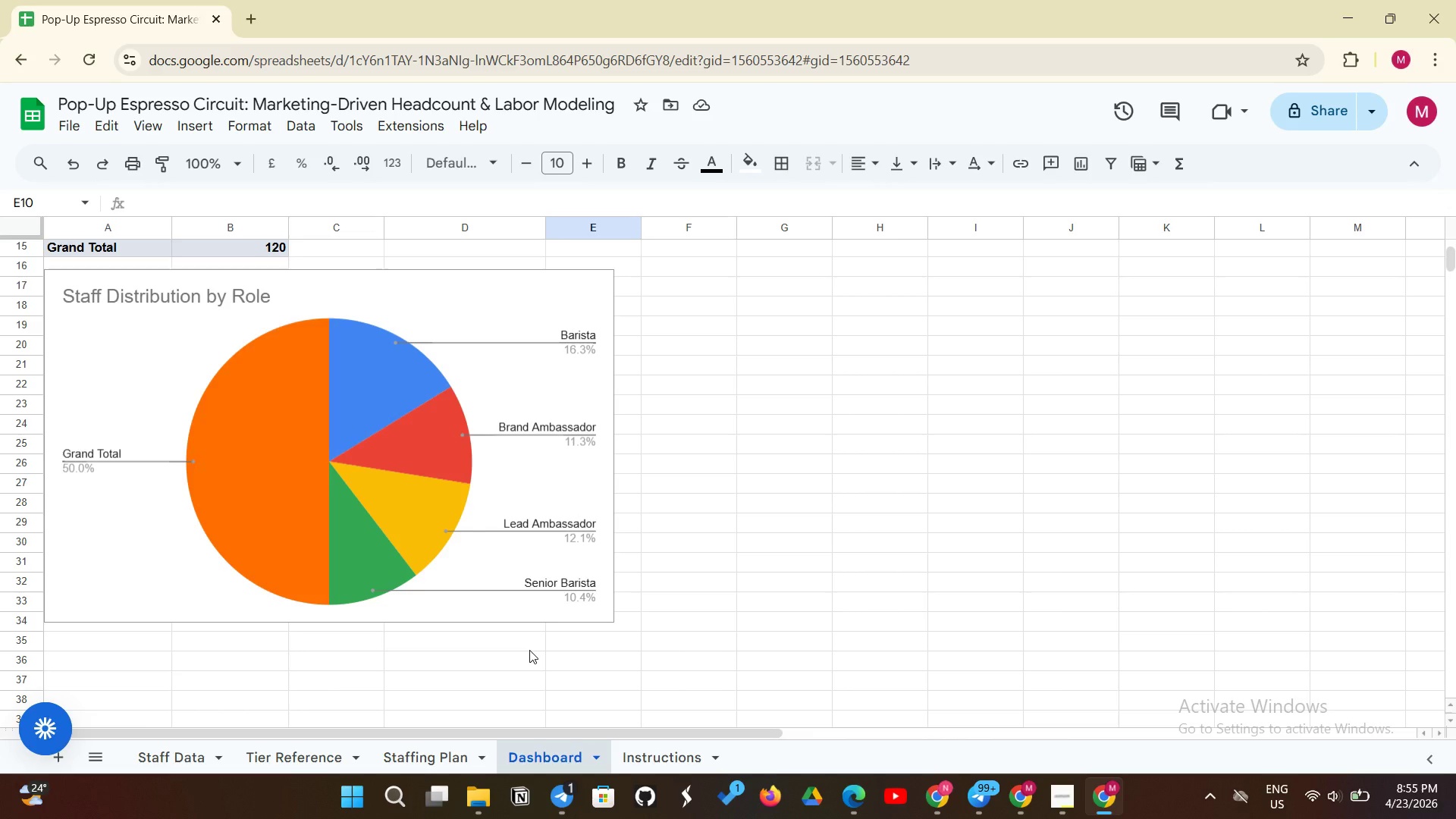 
left_click([316, 759])
 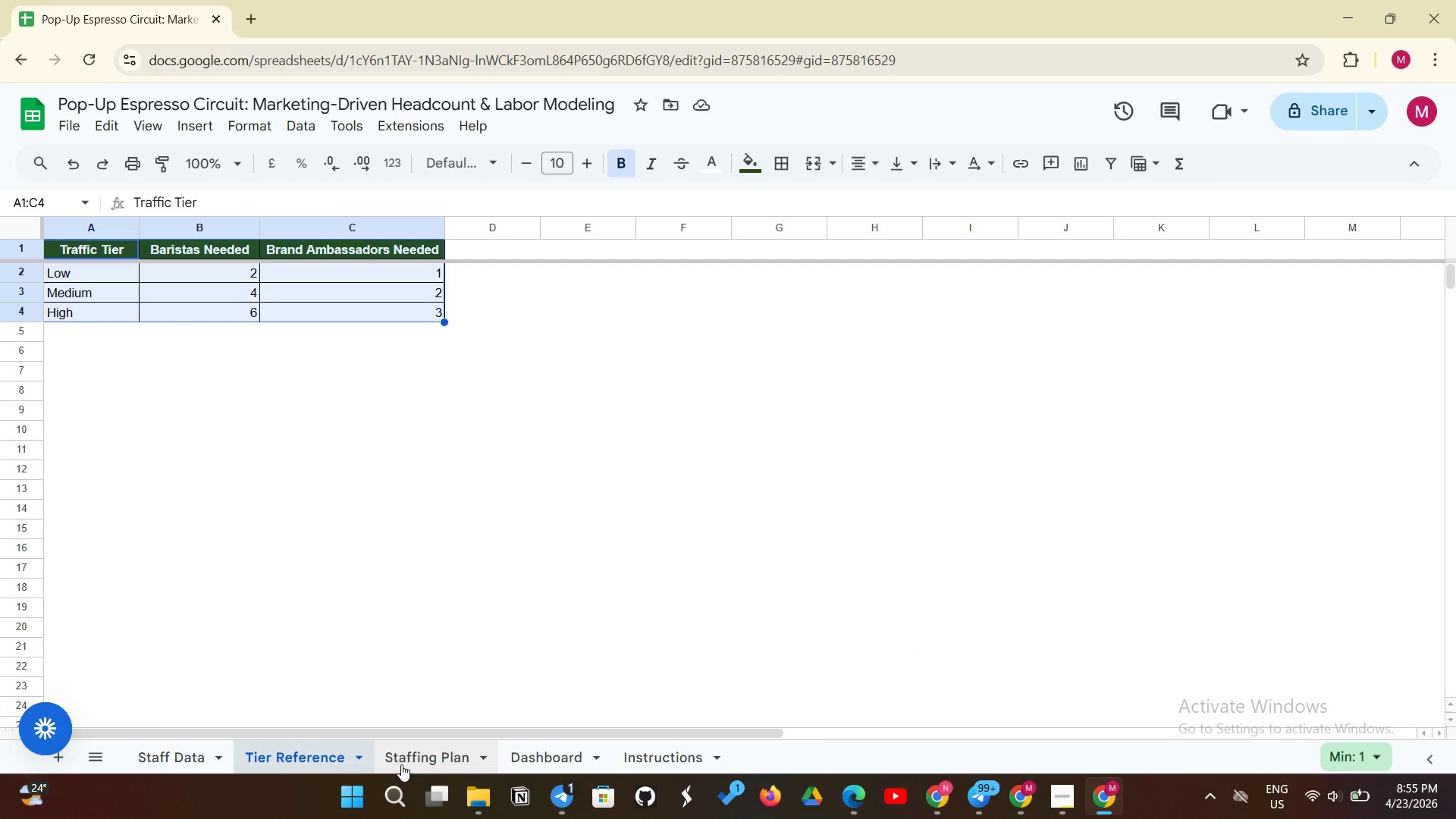 
left_click([415, 761])
 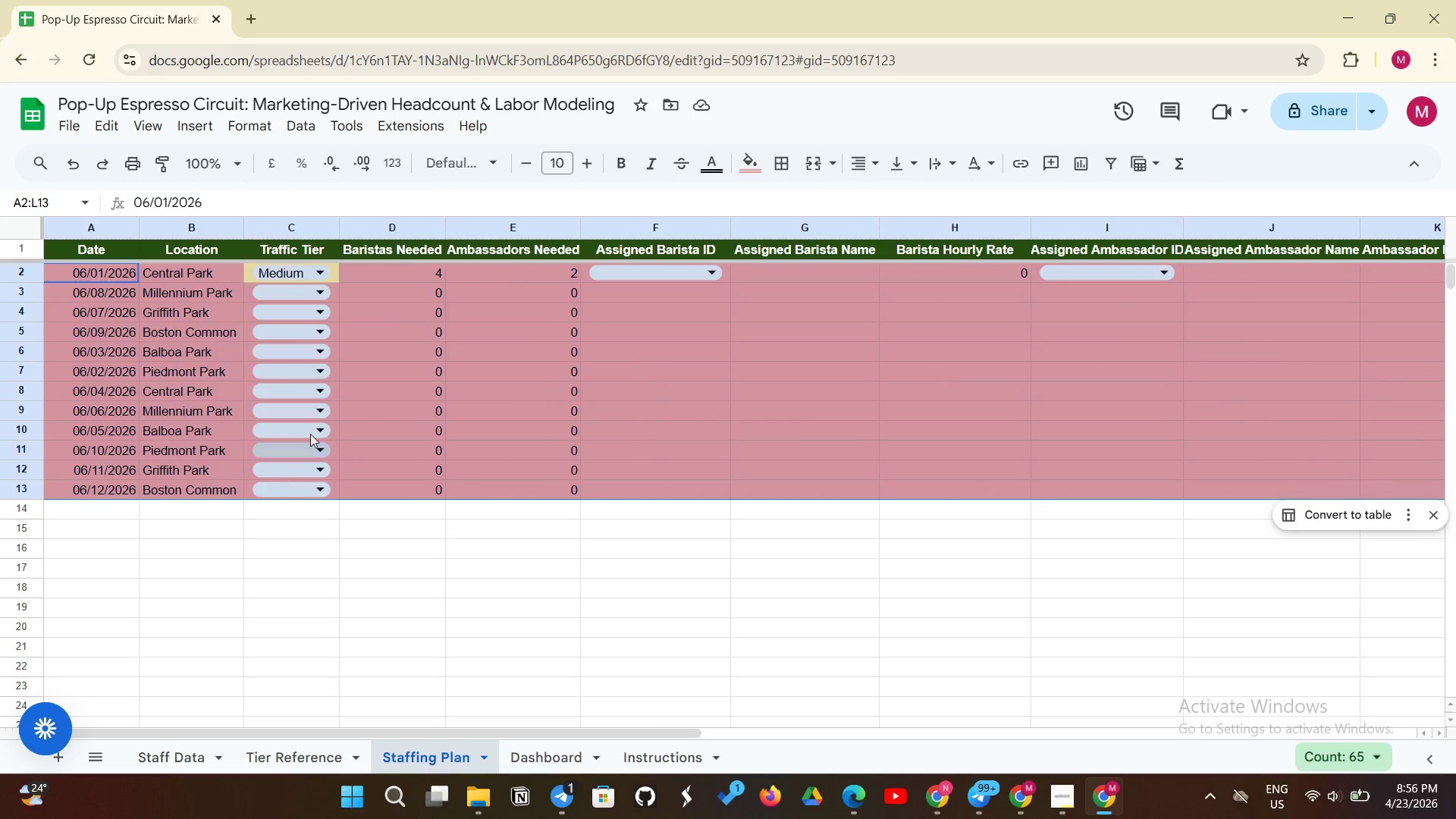 
wait(6.81)
 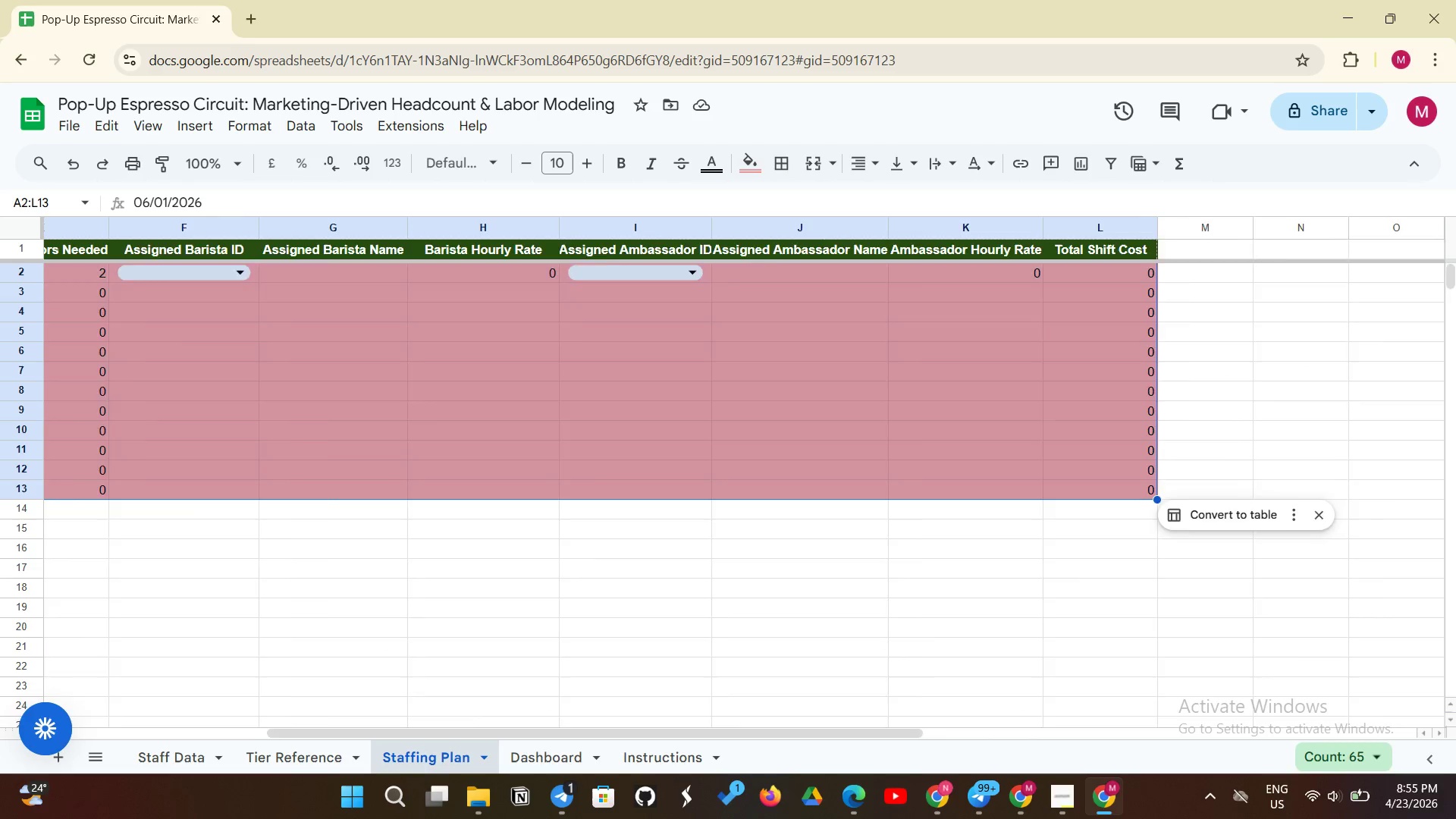 
left_click([309, 292])
 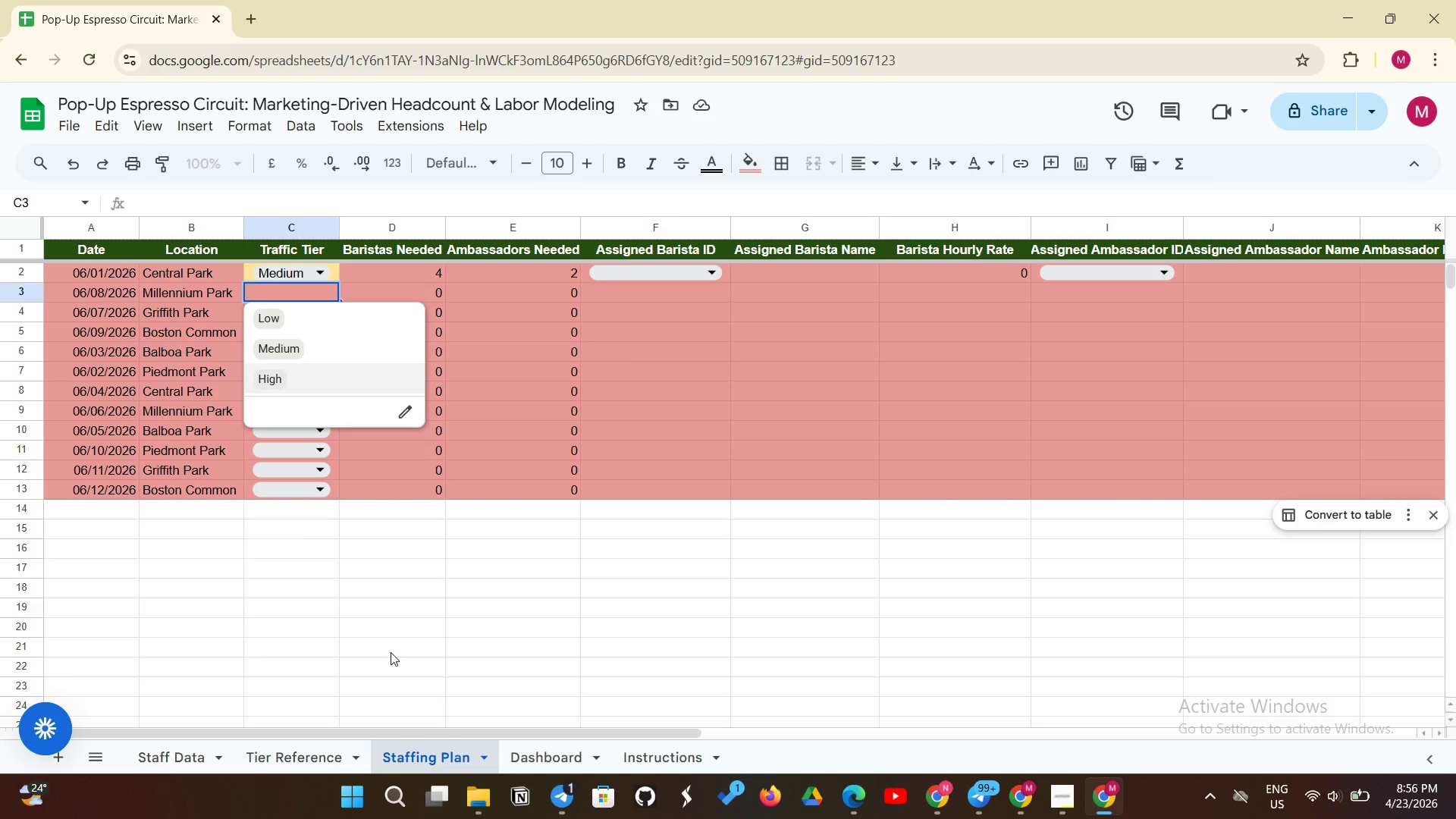 
left_click([377, 653])
 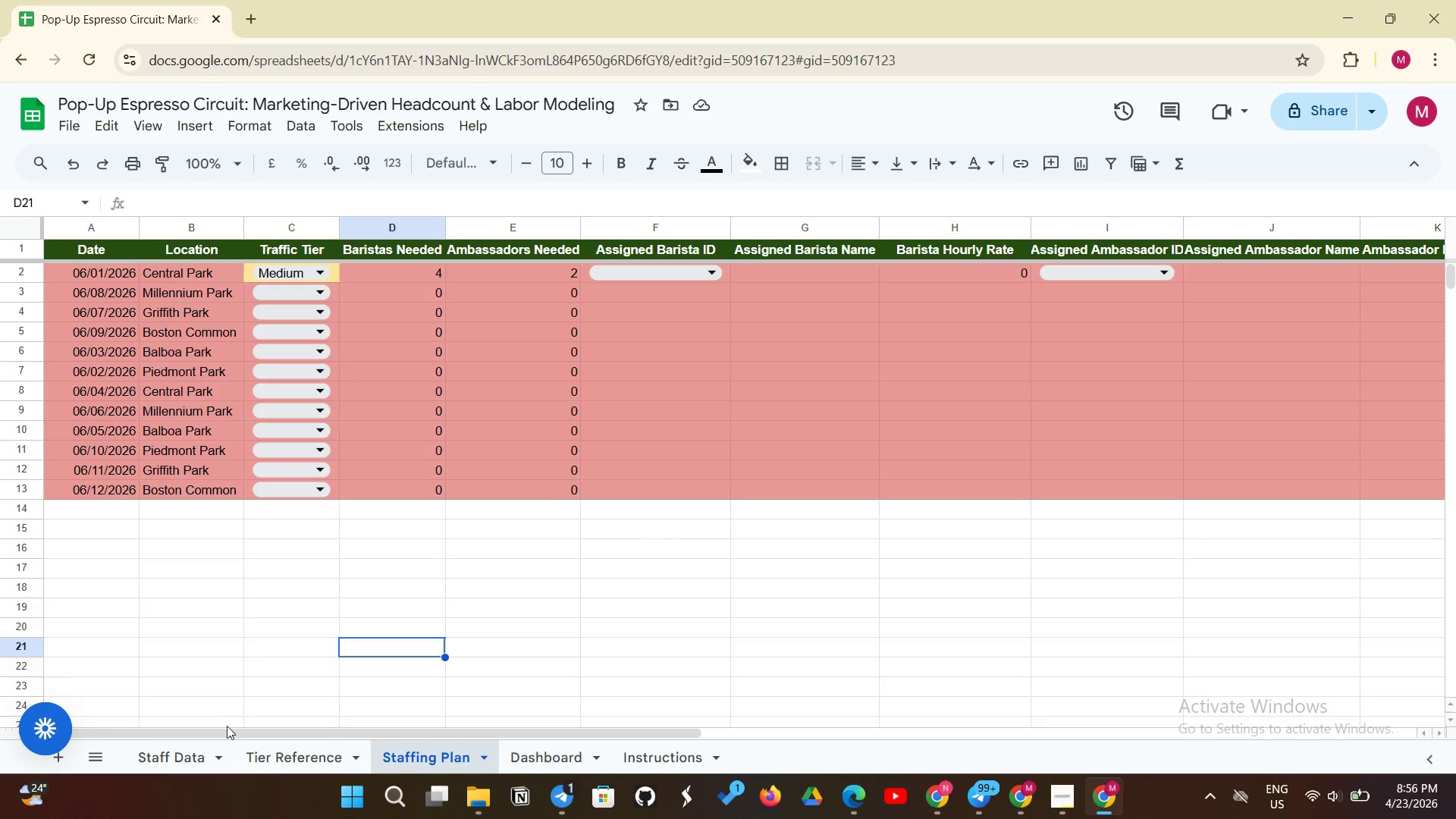 
left_click([176, 747])
 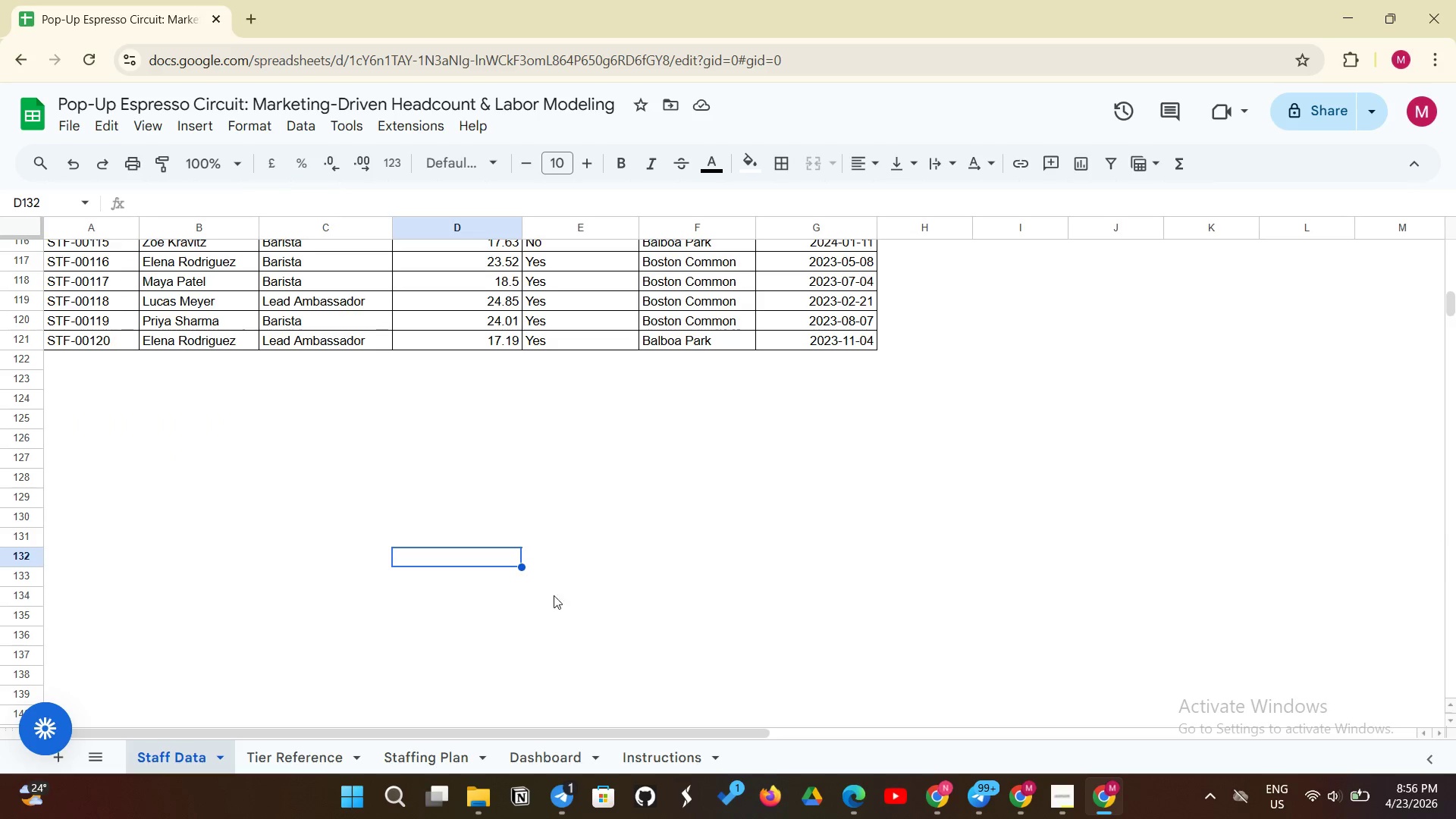 
scroll: coordinate [697, 588], scroll_direction: up, amount: 38.0
 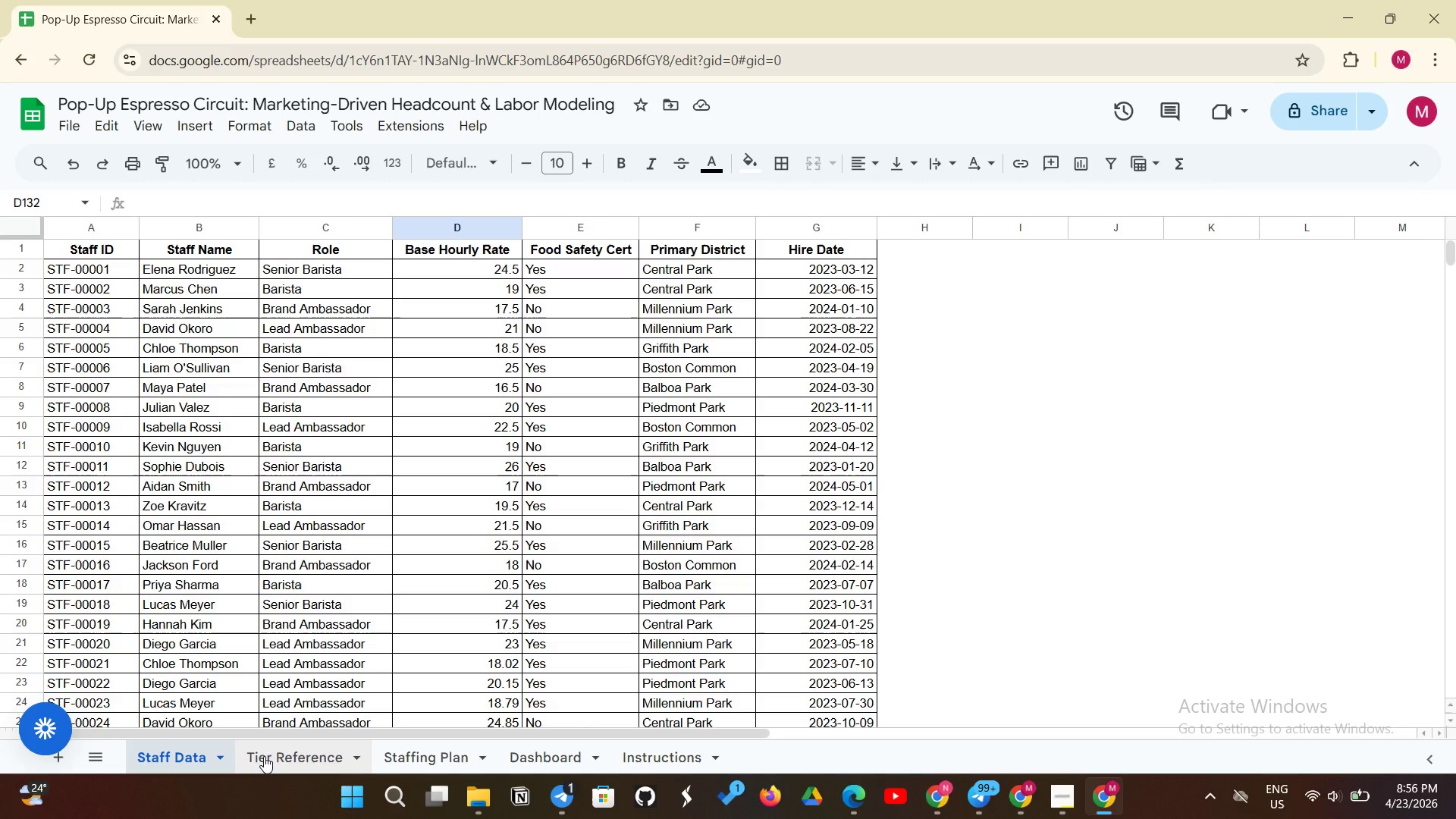 
wait(38.34)
 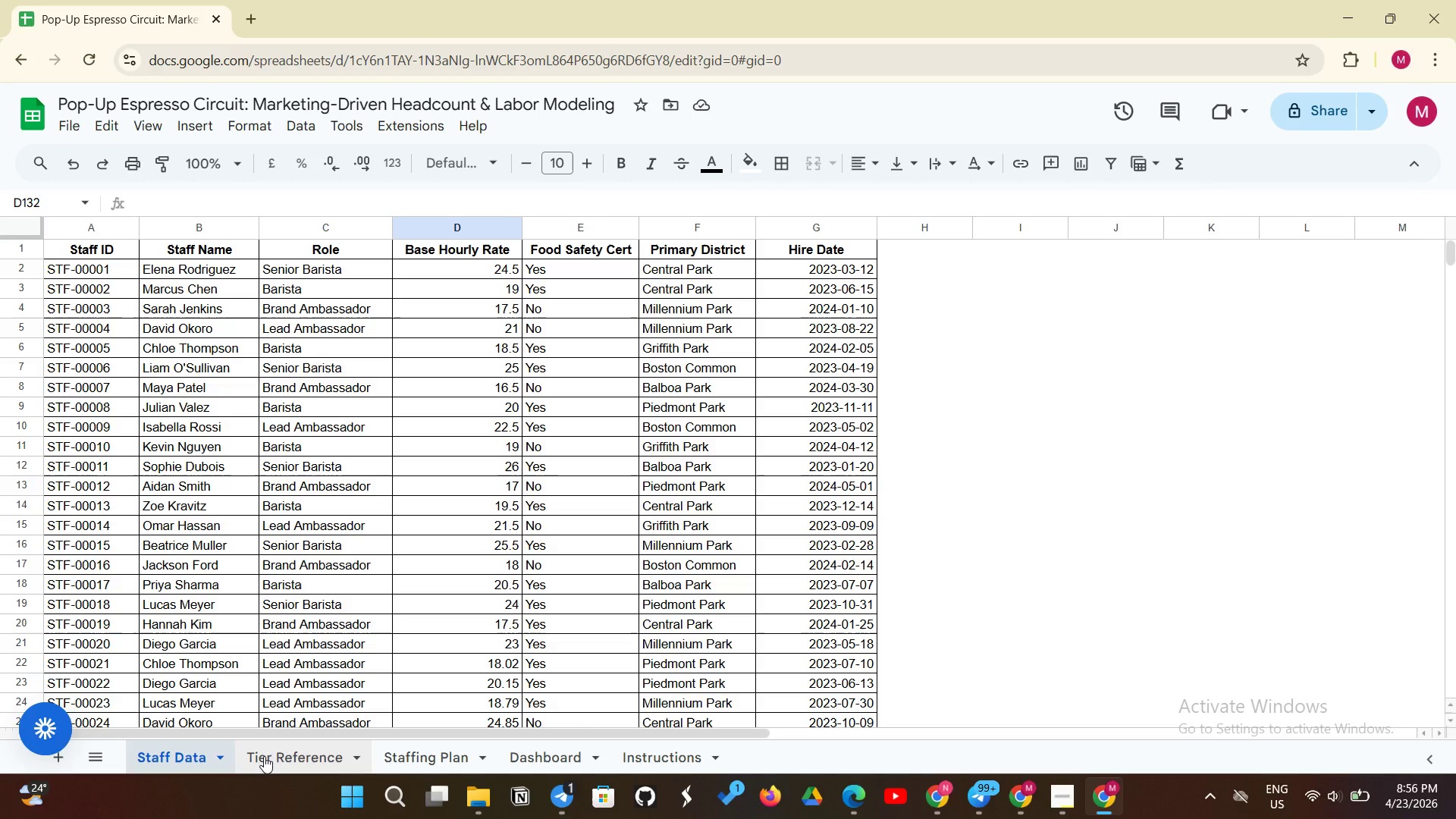 
scroll: coordinate [264, 756], scroll_direction: up, amount: 1.0
 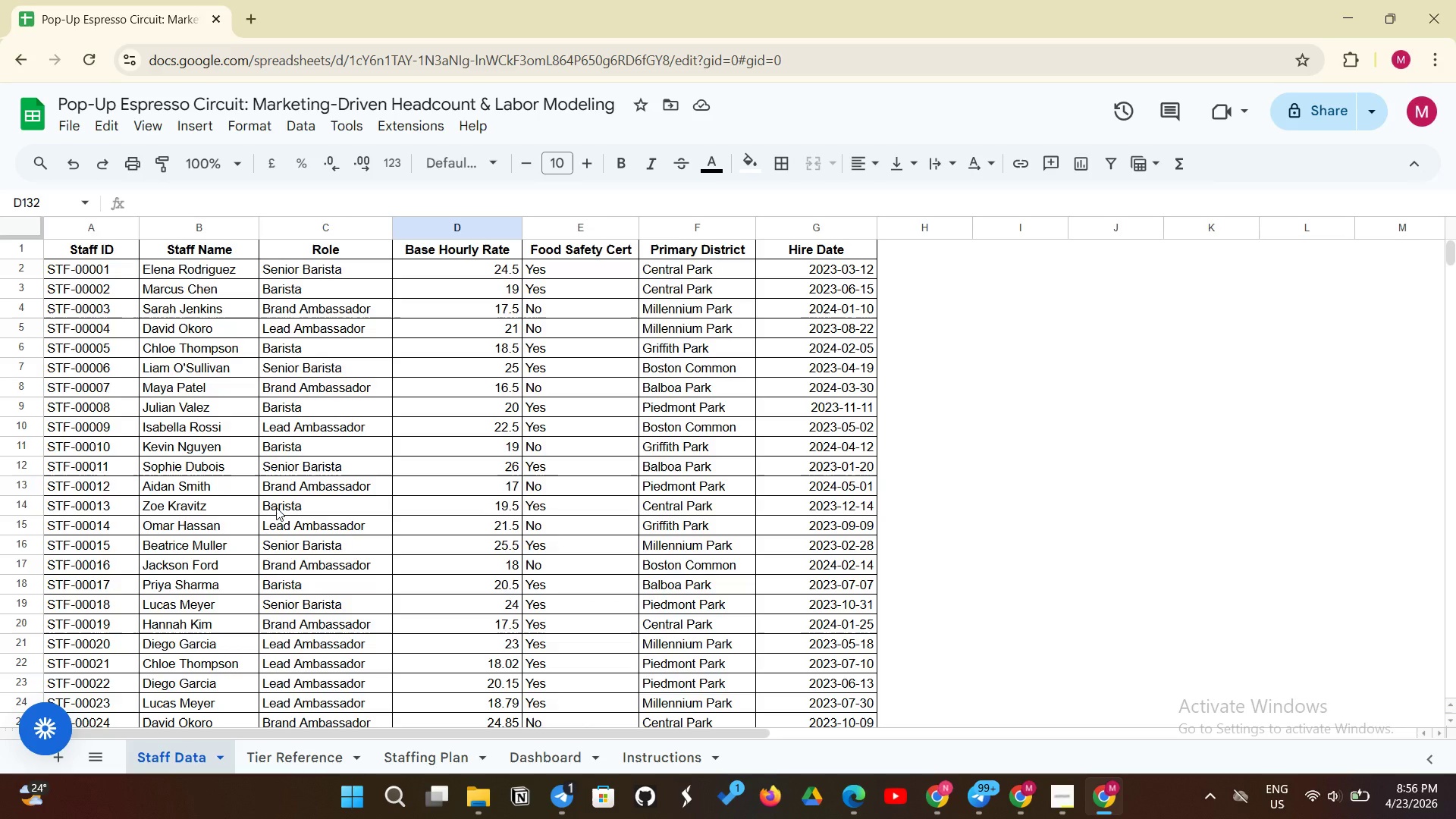 
wait(12.75)
 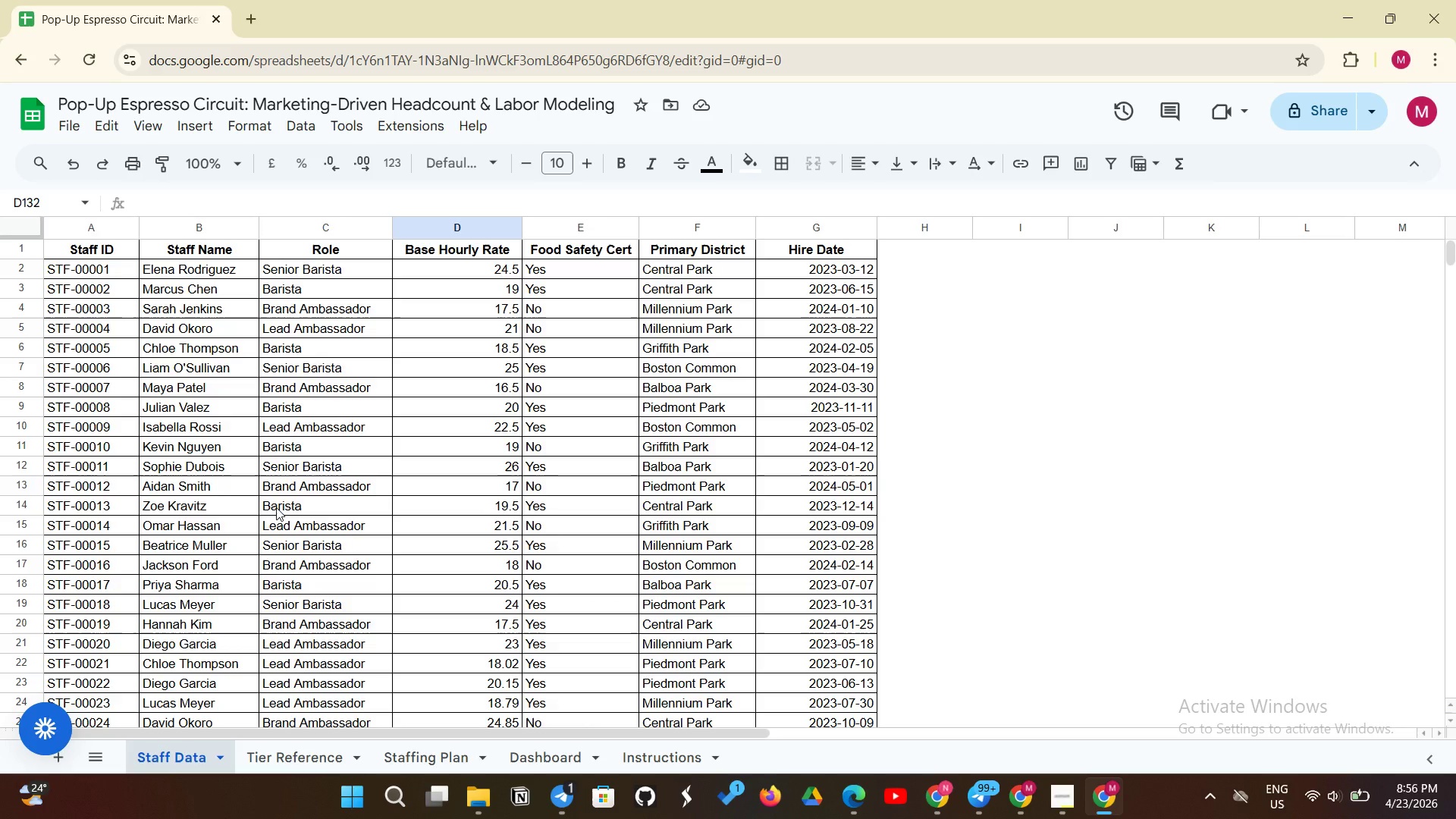 
left_click_drag(start_coordinate=[975, 354], to_coordinate=[979, 353])
 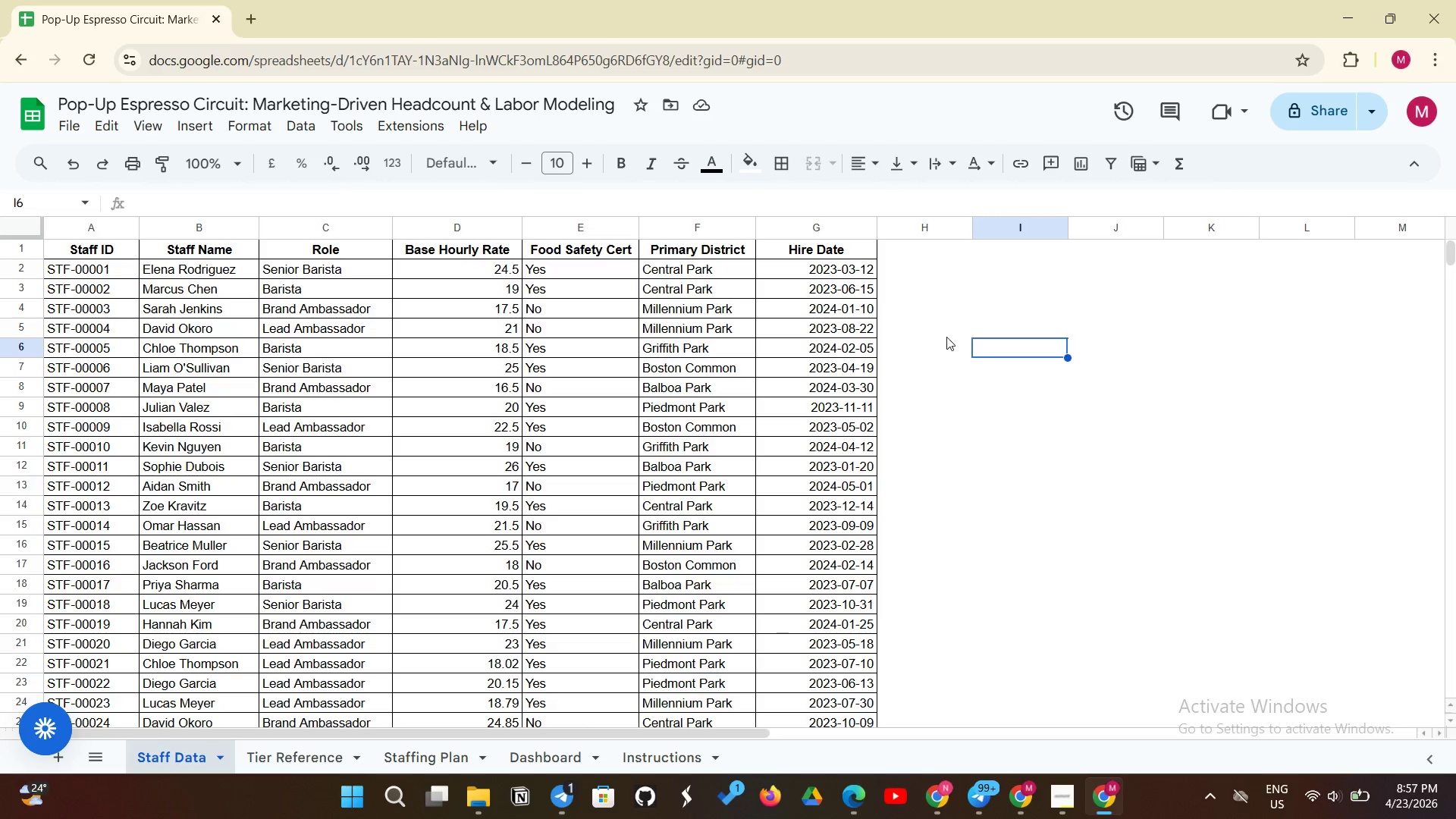 
left_click([918, 300])
 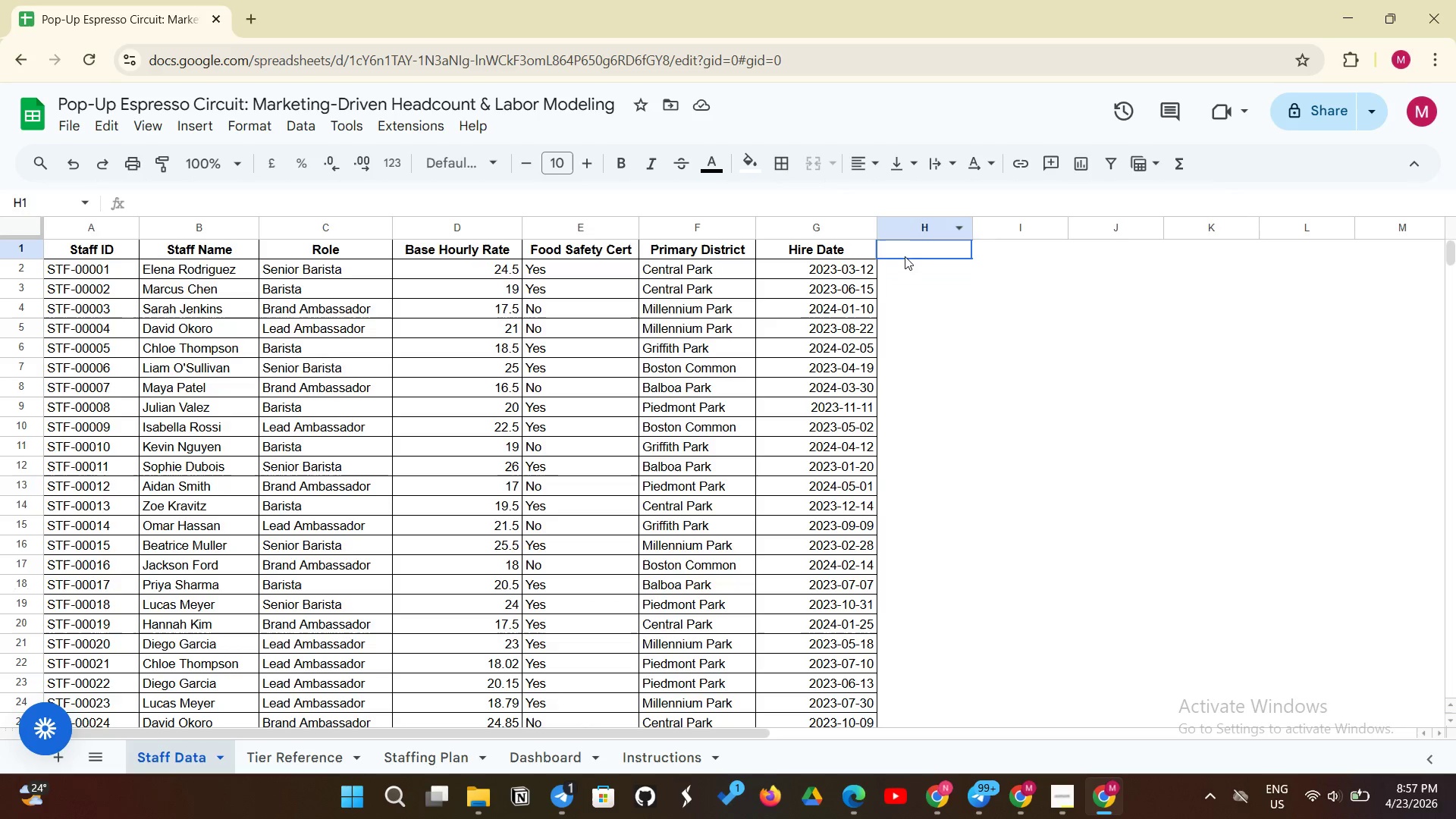 
left_click([927, 300])
 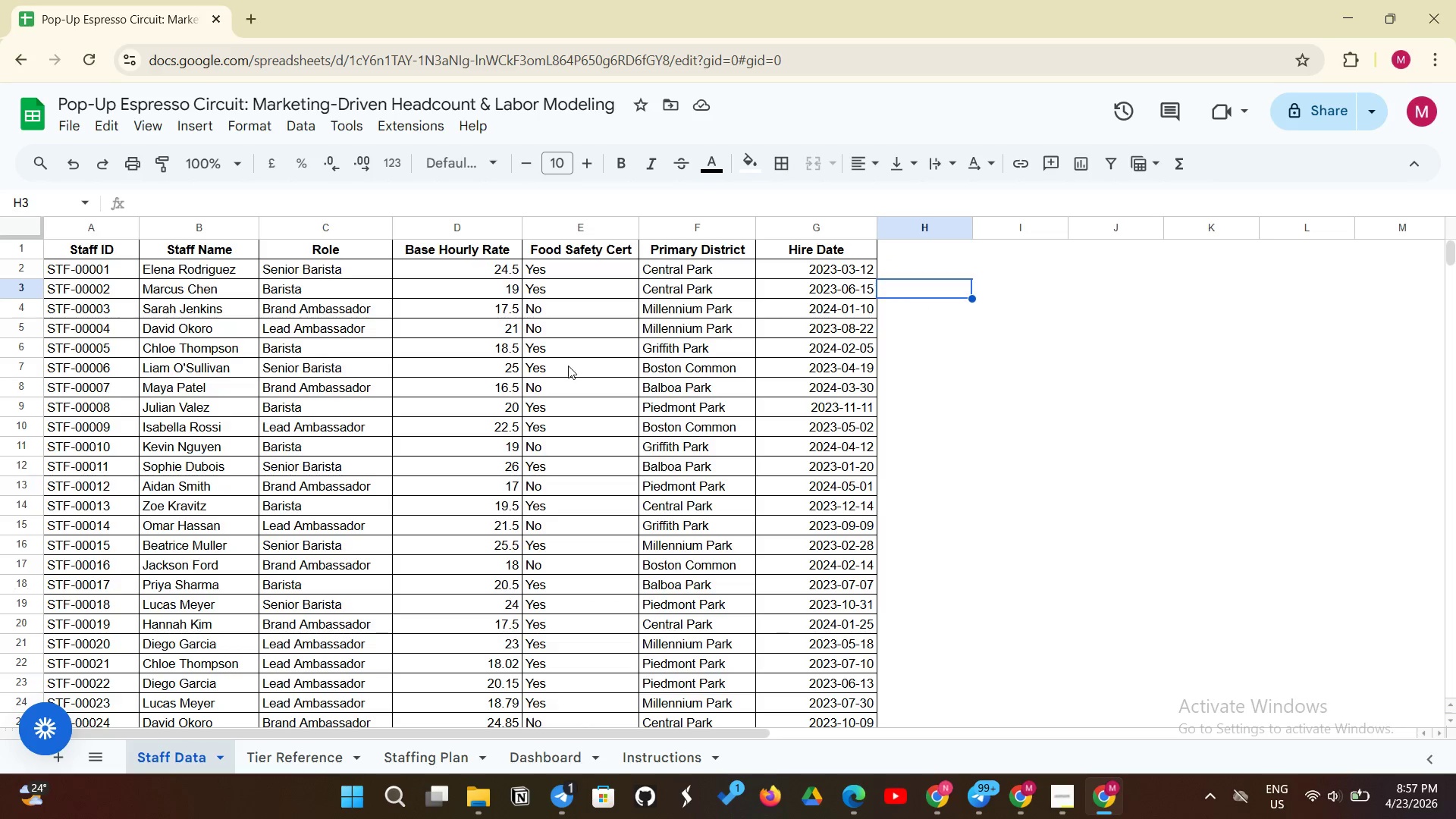 
wait(5.53)
 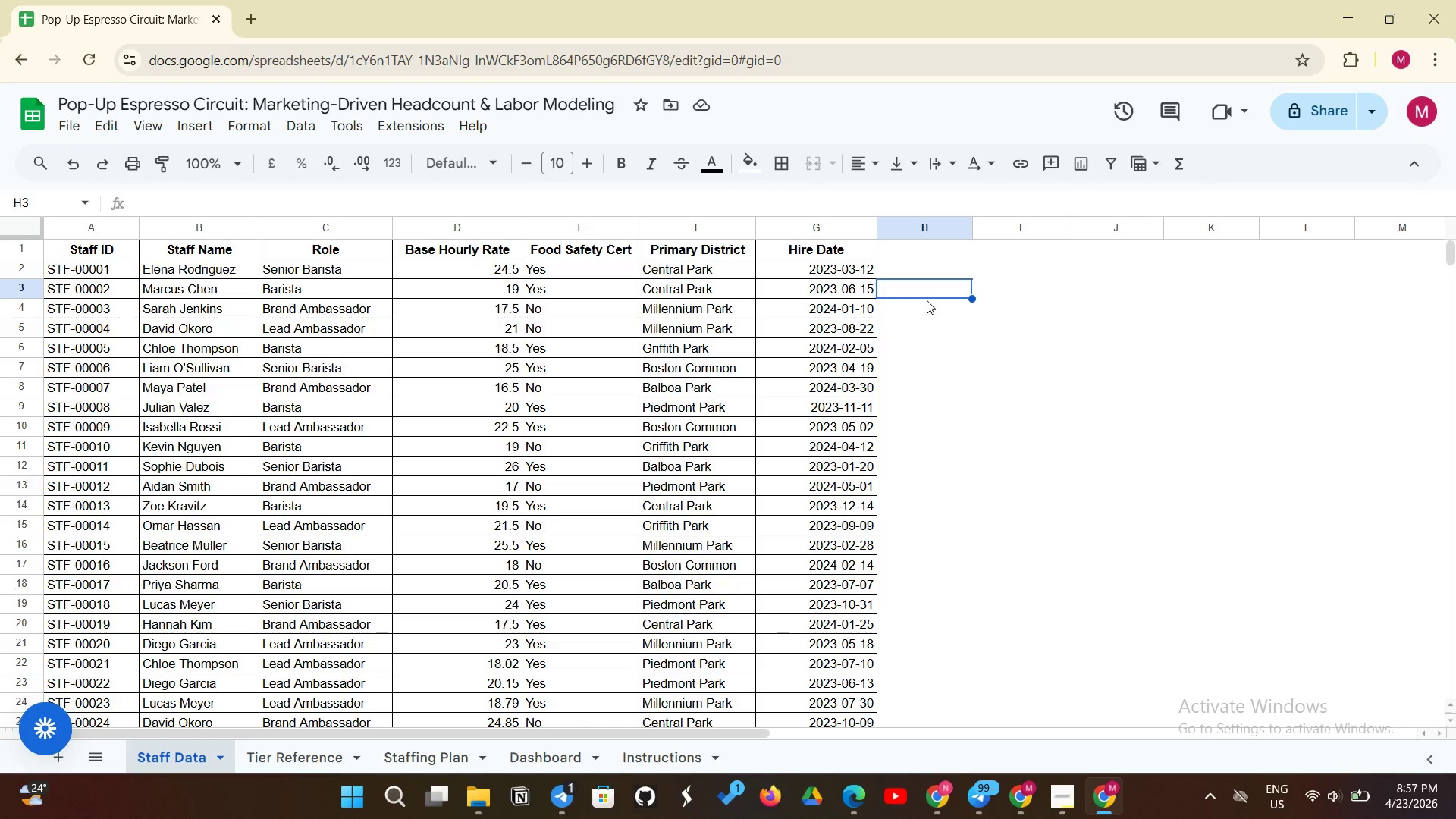 
left_click([309, 773])
 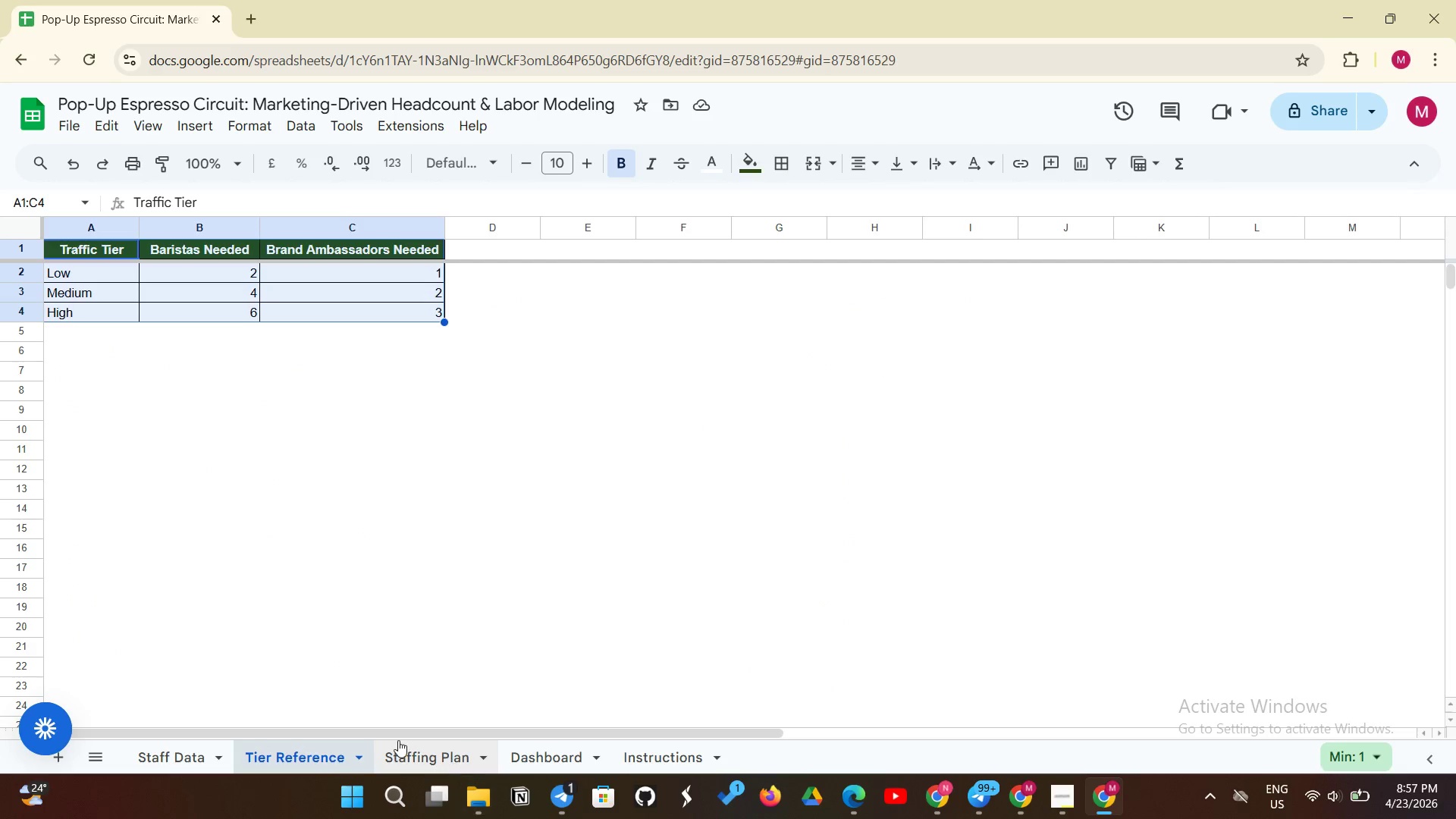 
left_click([397, 740])
 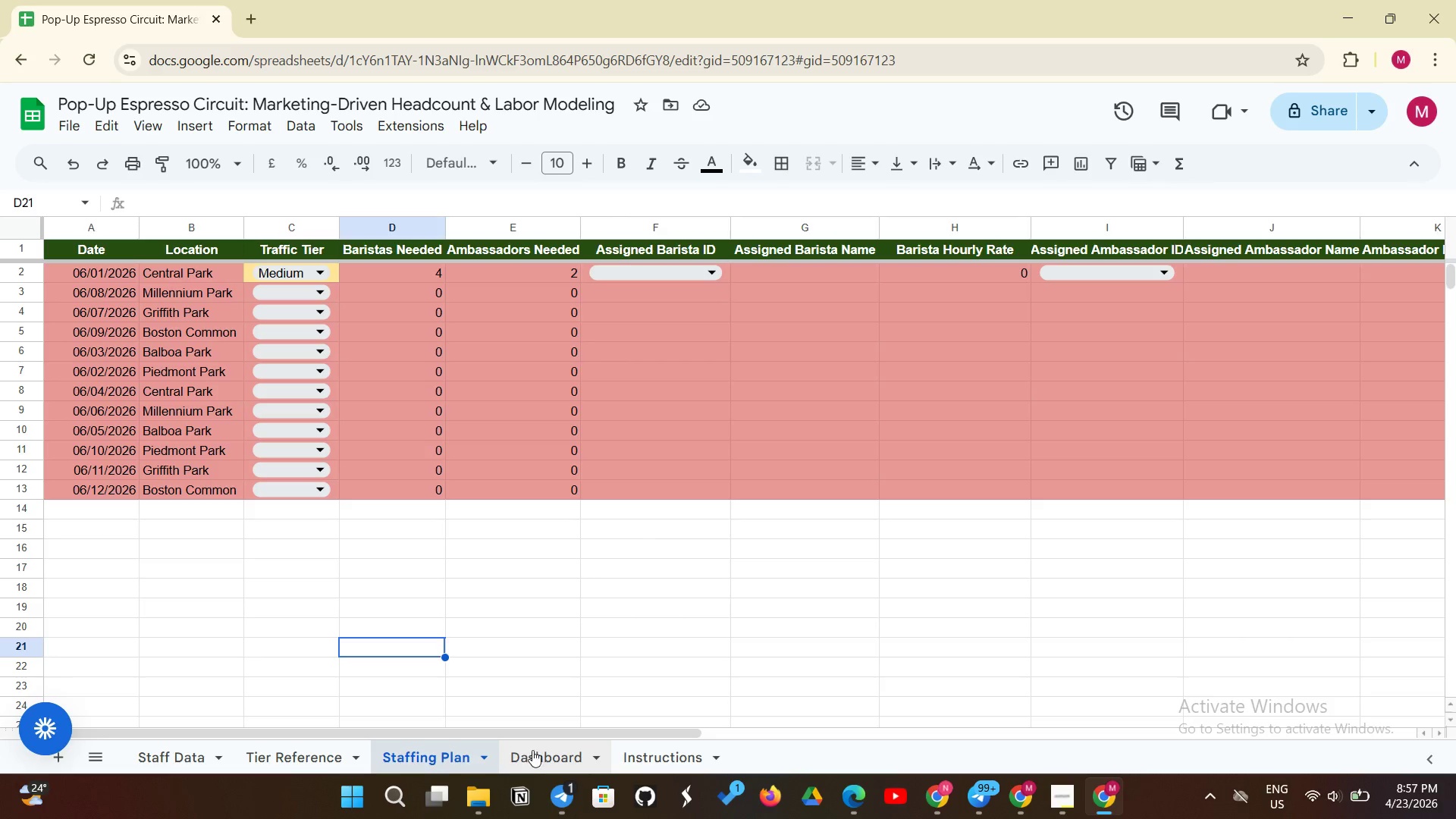 
left_click([532, 751])
 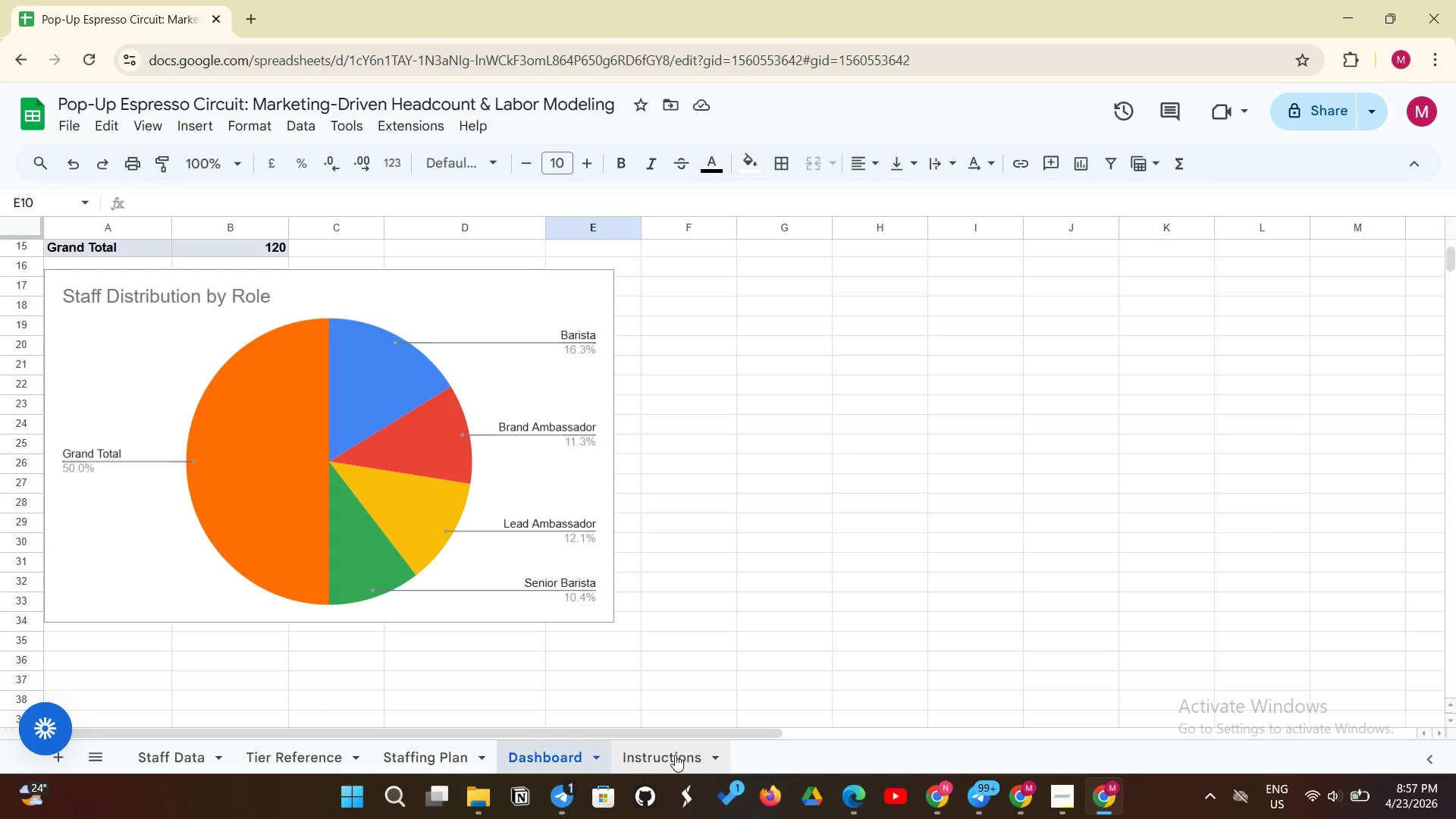 
left_click([678, 756])
 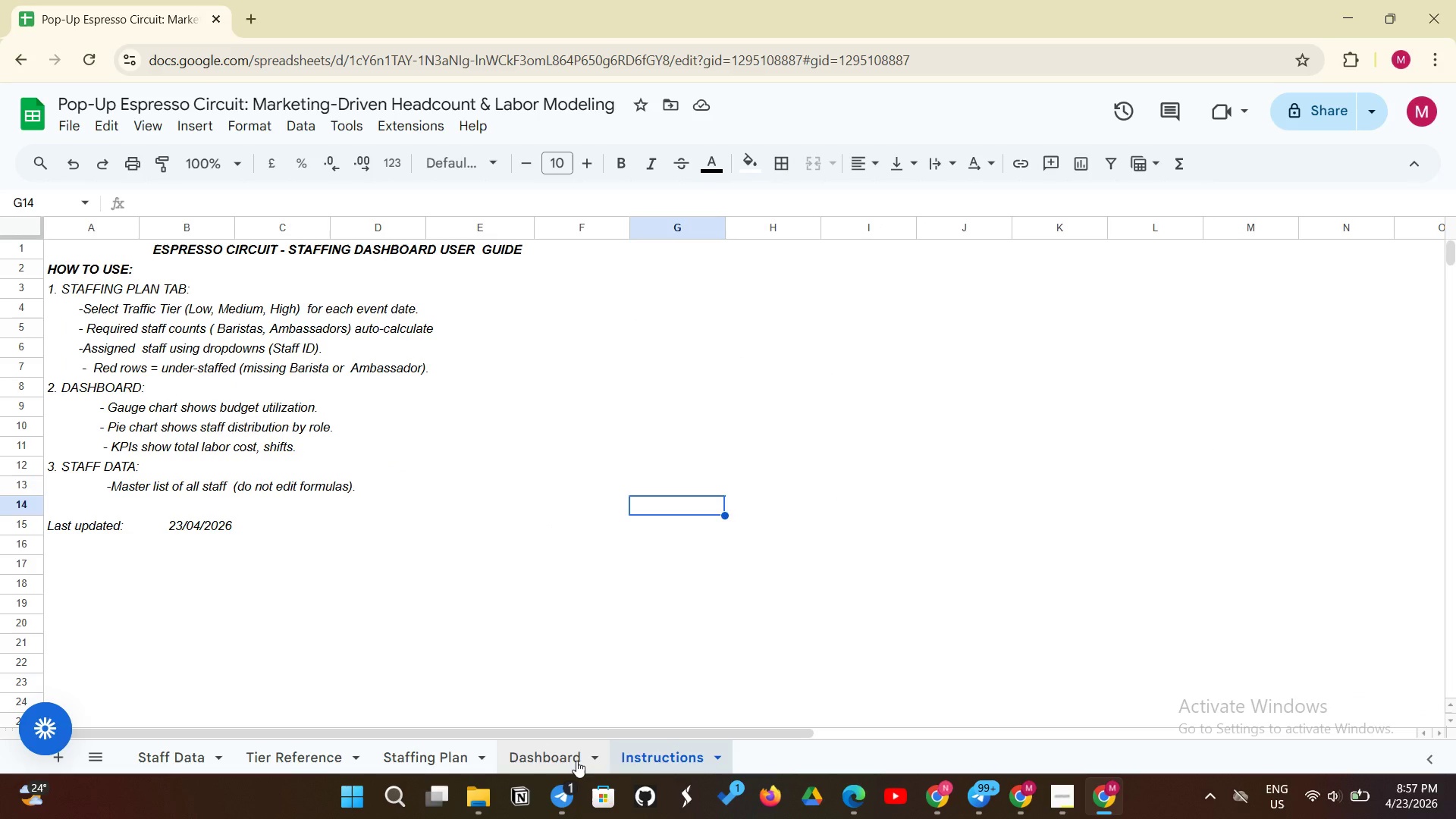 
left_click([576, 761])
 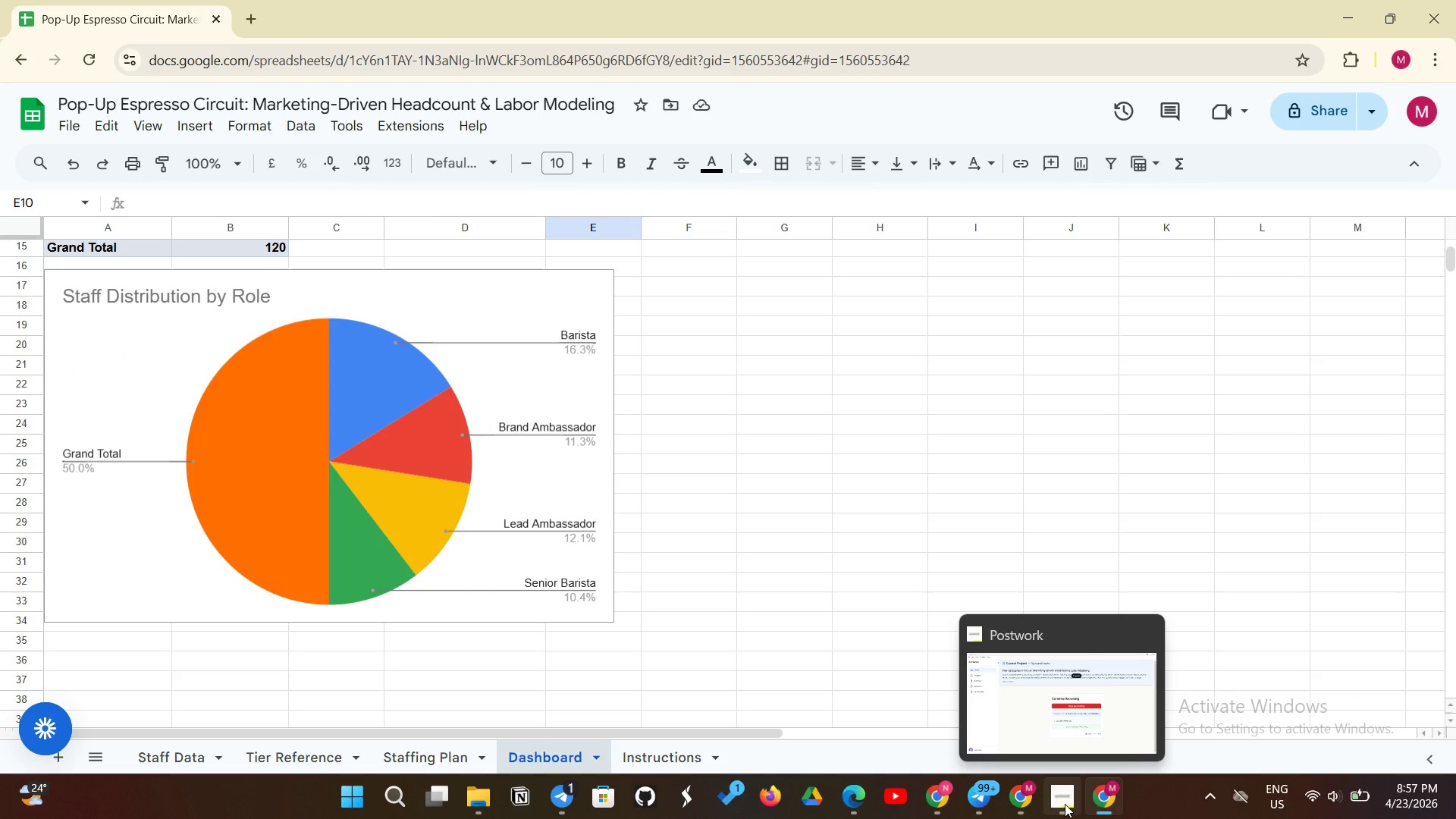 
left_click([1065, 804])
 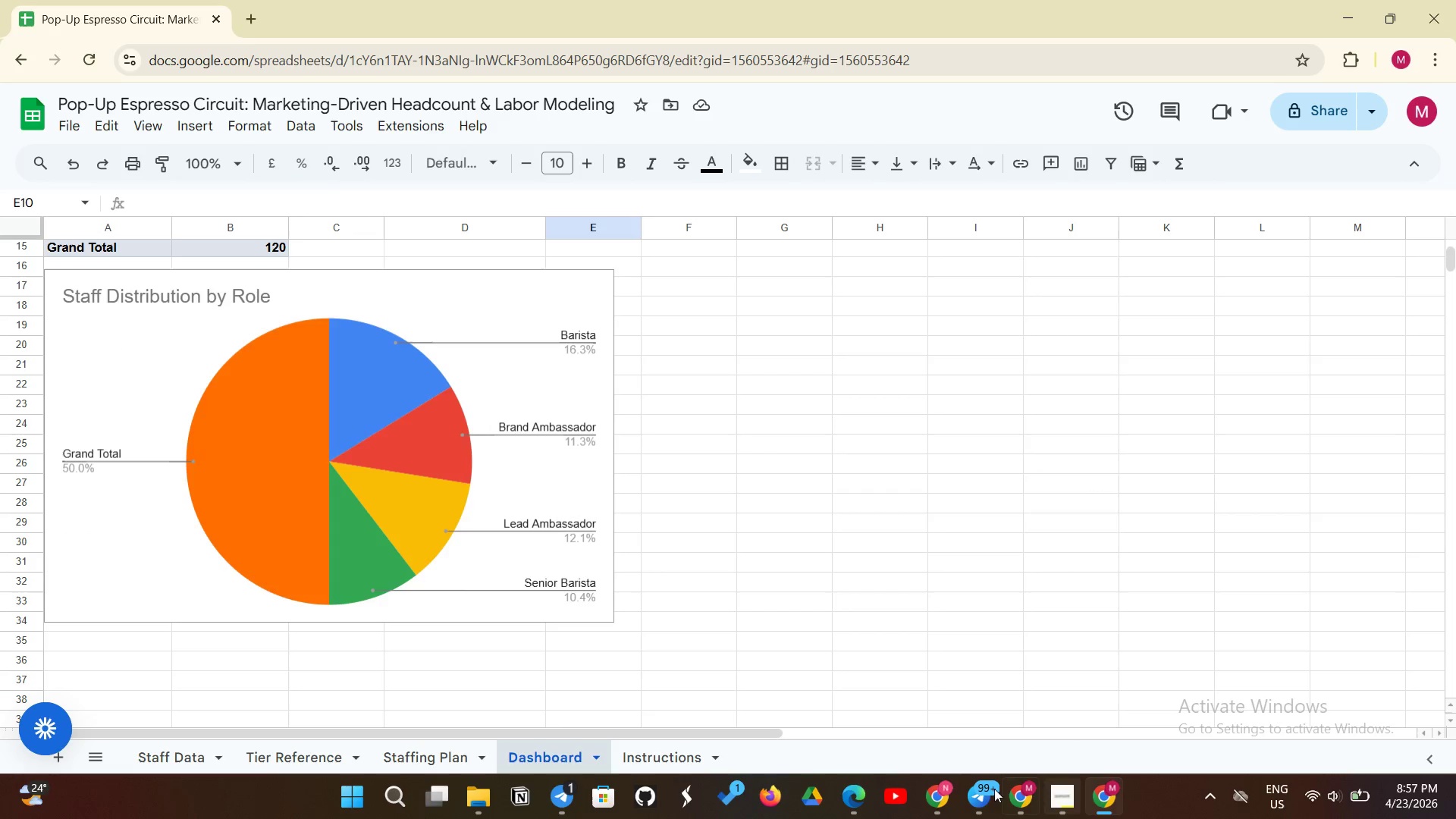 
scroll: coordinate [761, 674], scroll_direction: up, amount: 6.0
 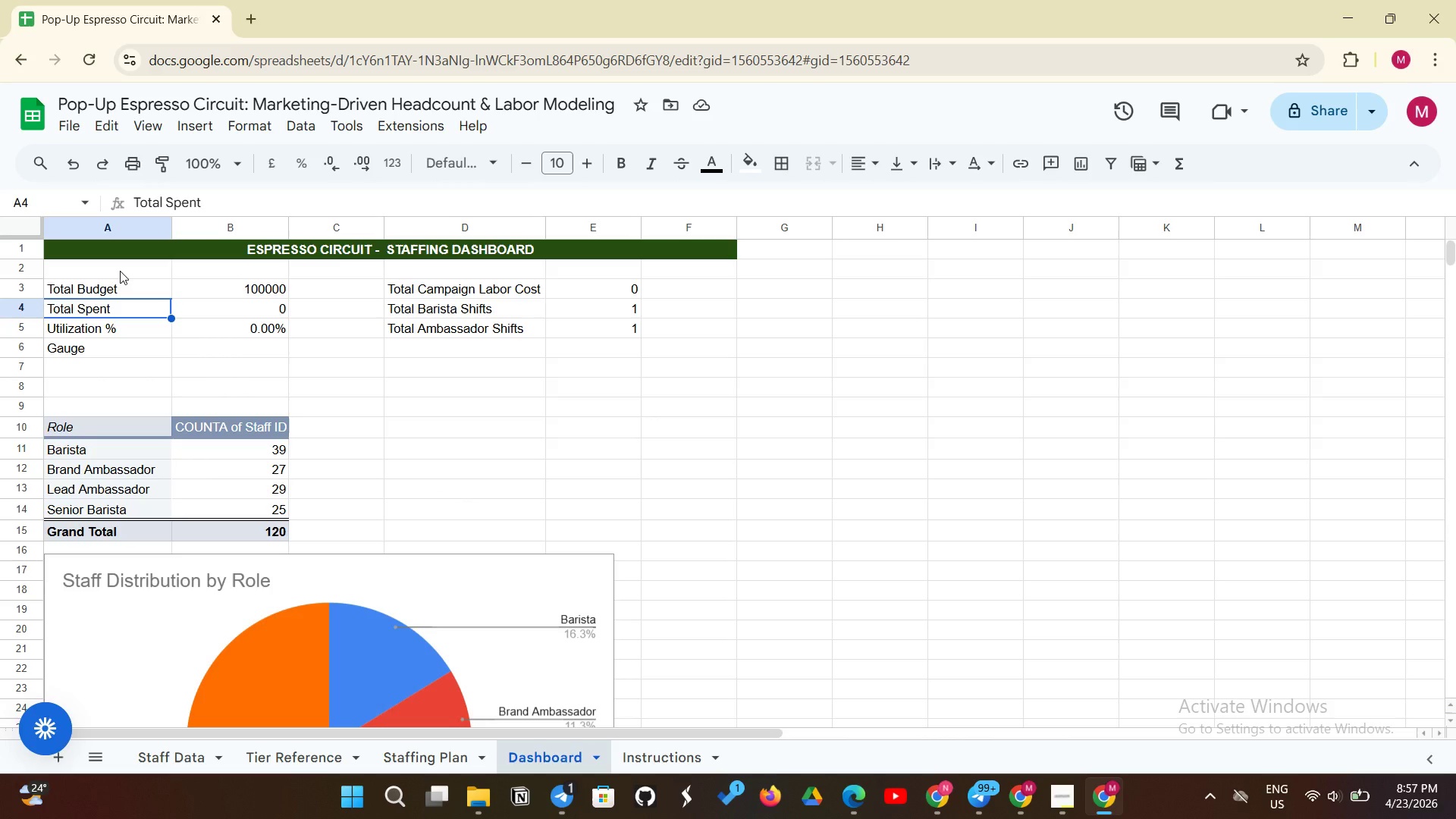 
left_click_drag(start_coordinate=[122, 284], to_coordinate=[113, 354])
 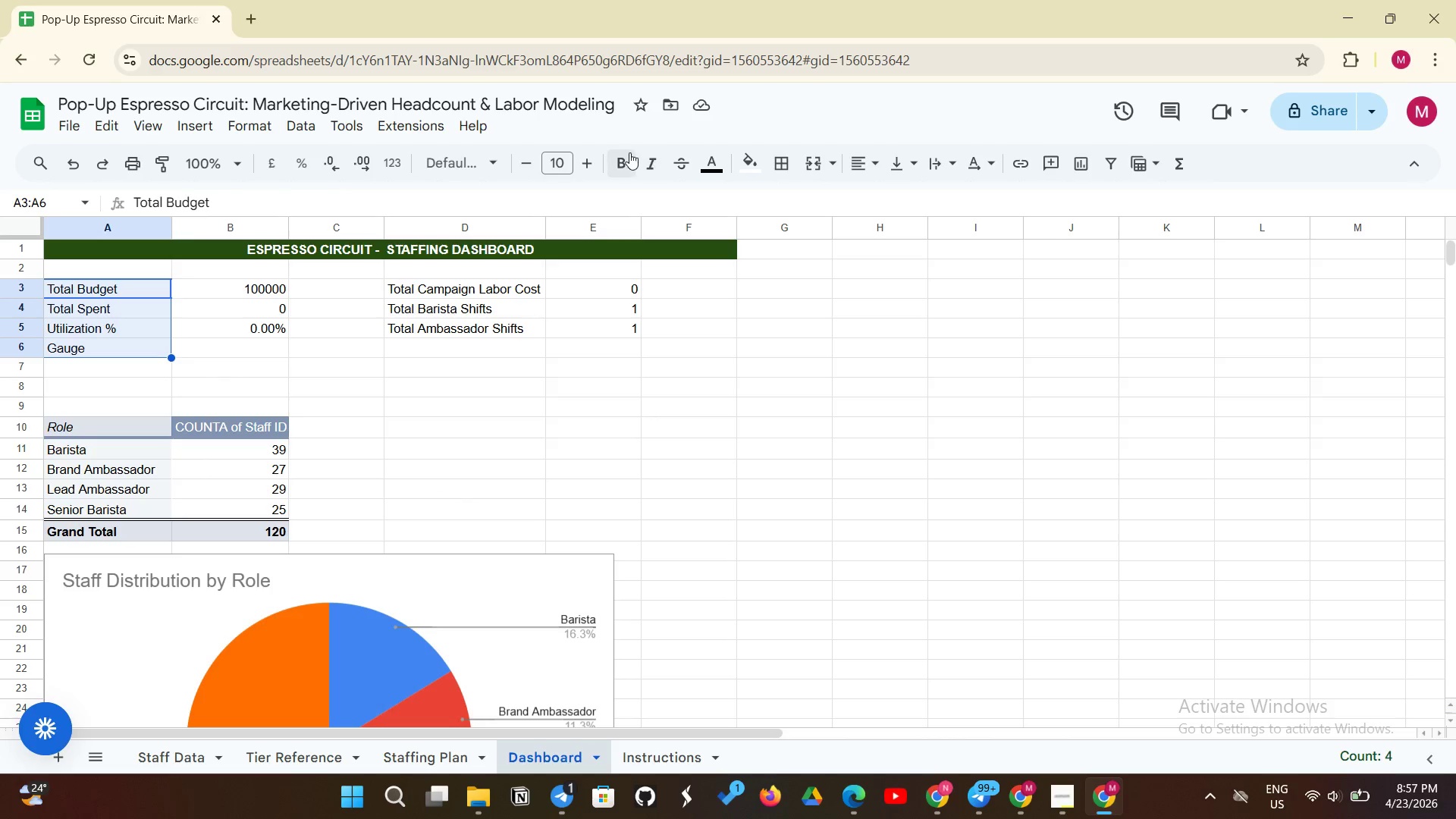 
left_click([629, 153])
 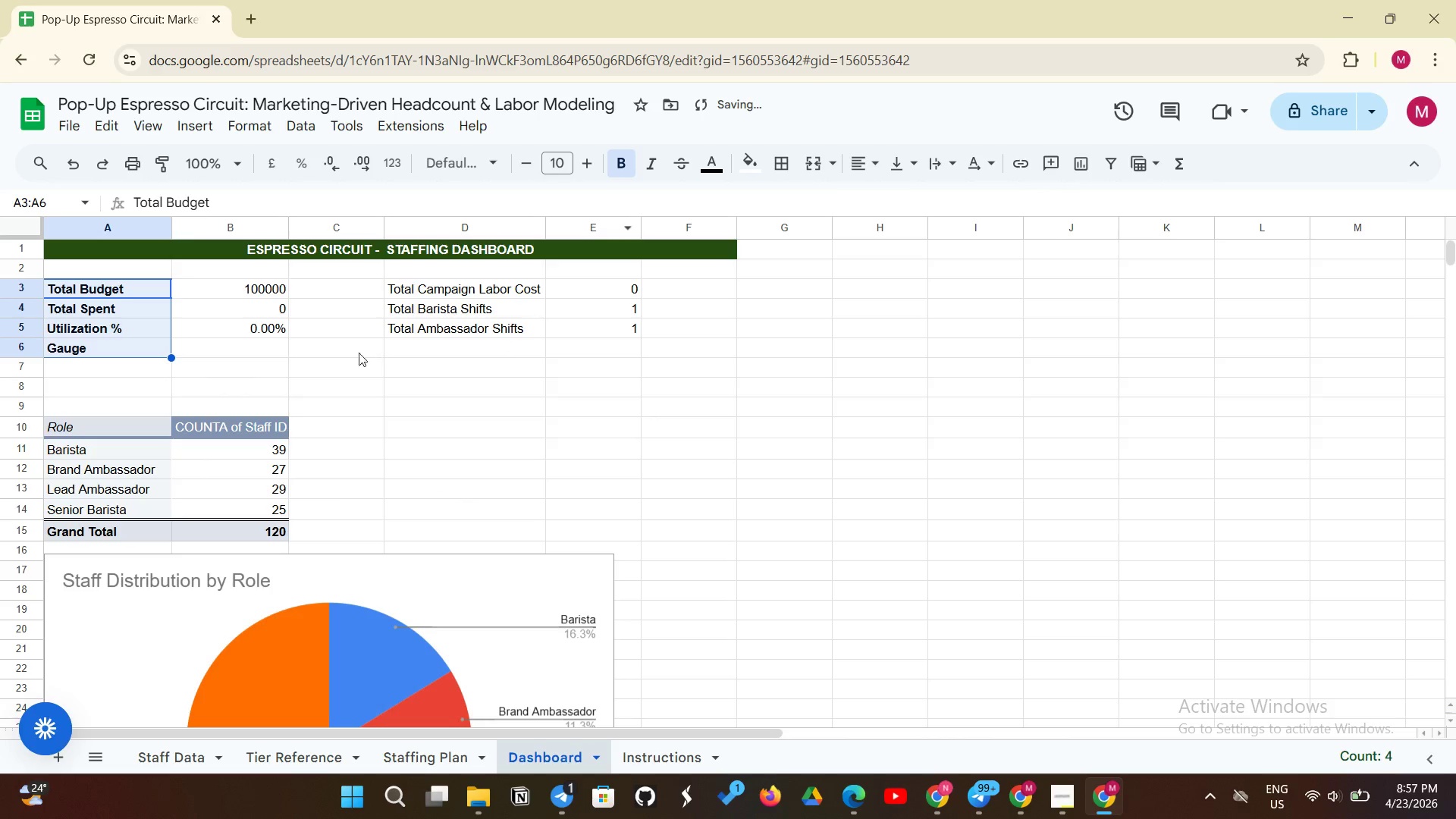 
left_click([344, 362])
 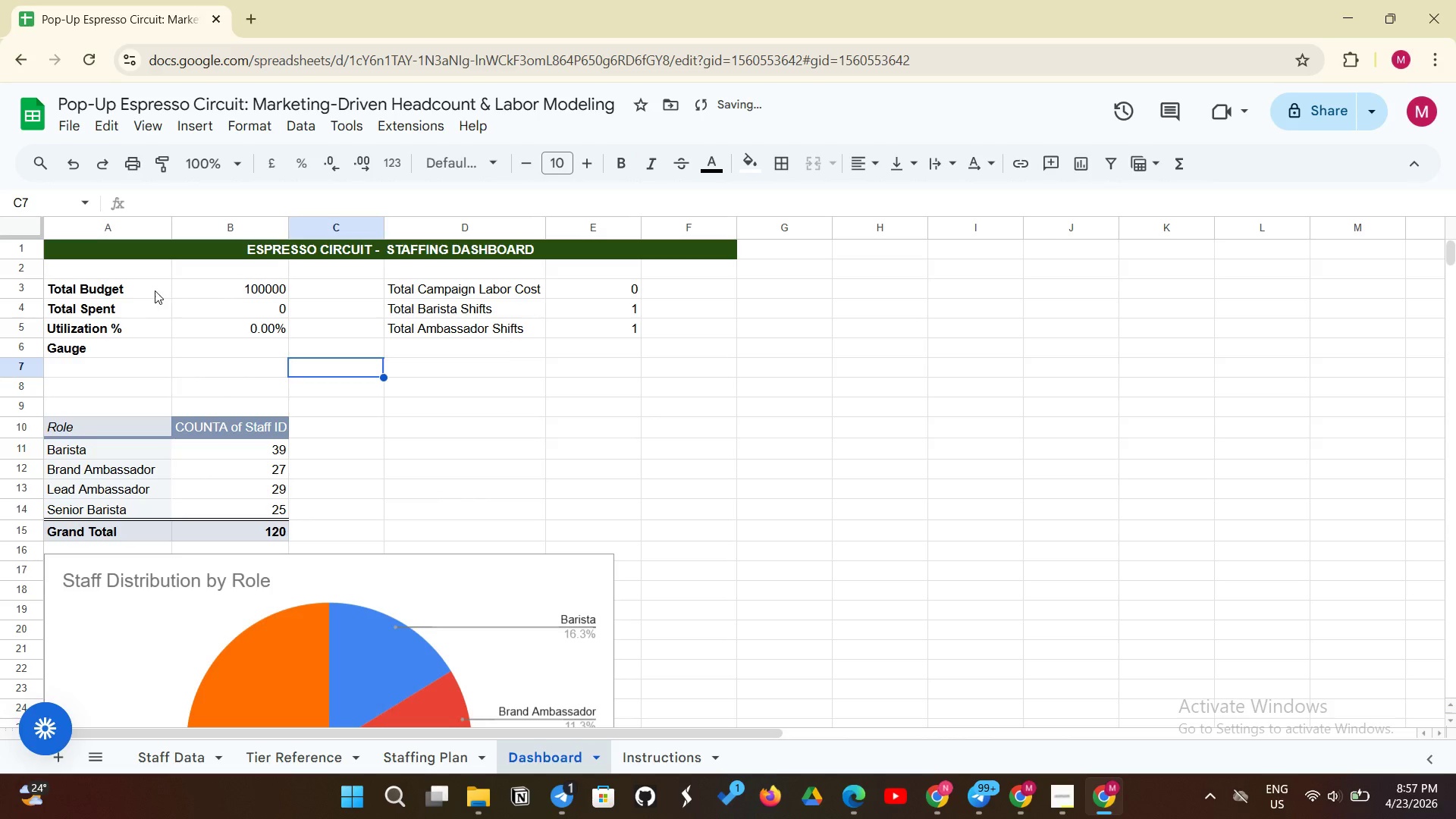 
left_click_drag(start_coordinate=[155, 290], to_coordinate=[265, 344])
 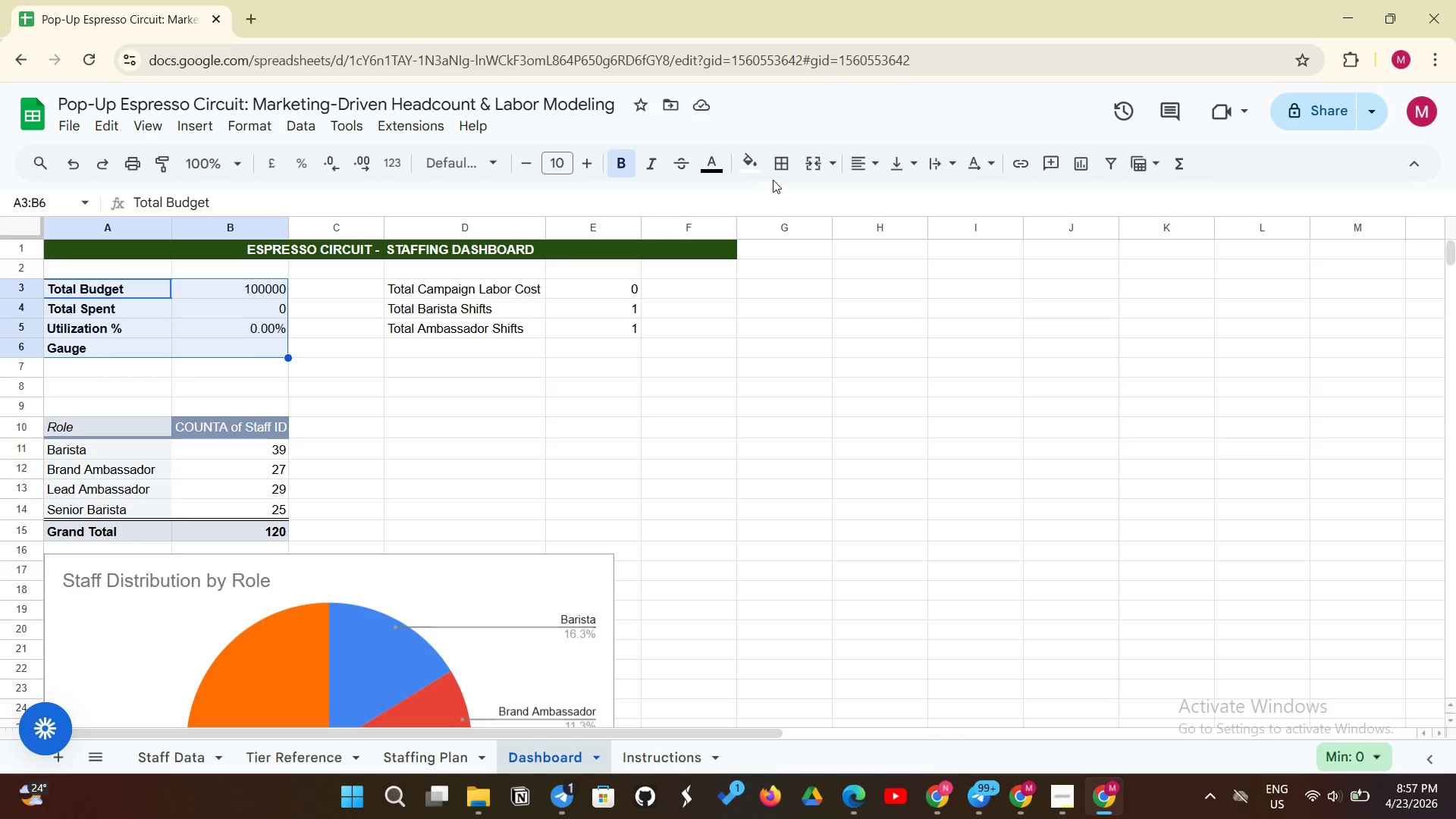 
left_click([778, 168])
 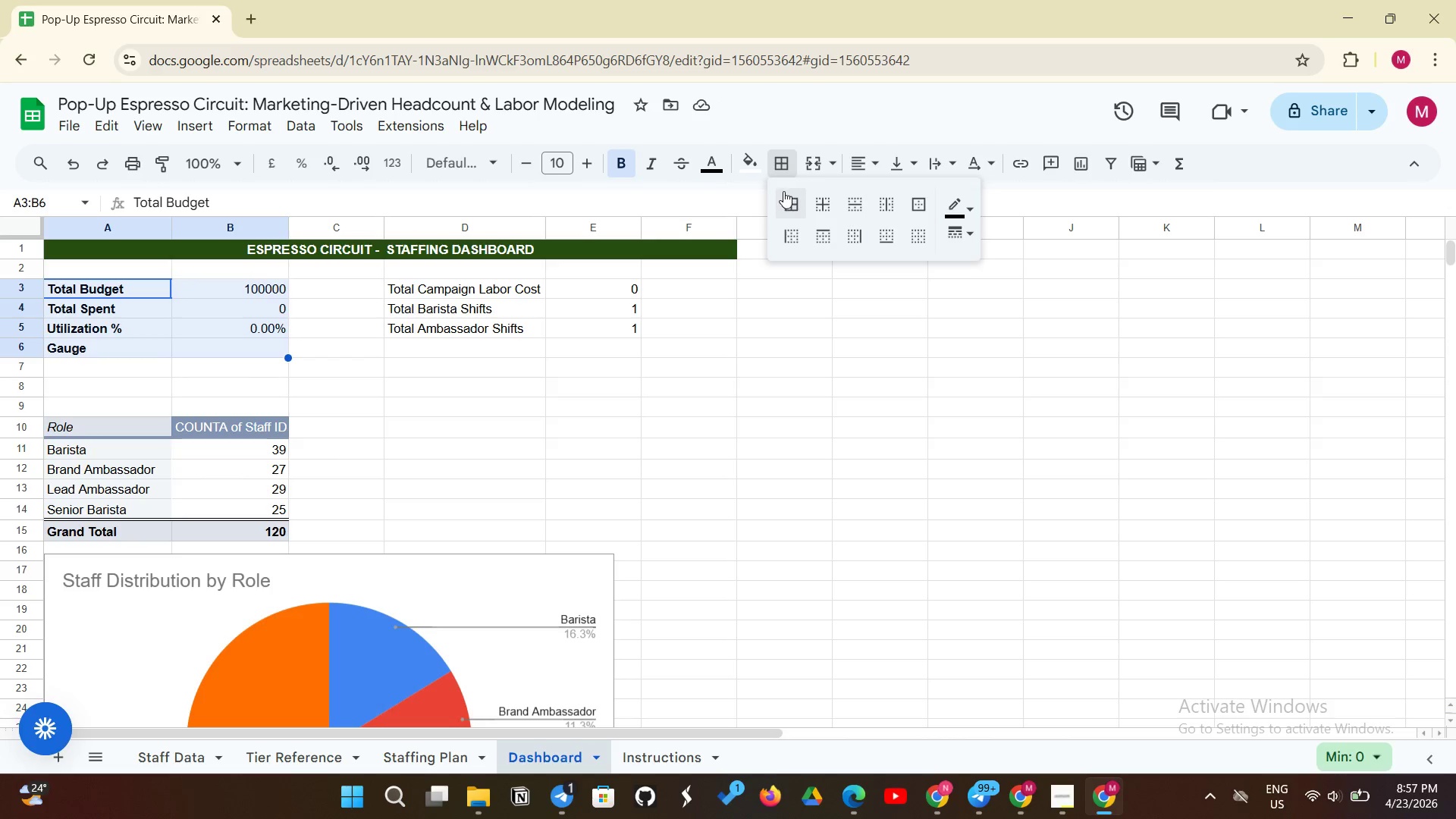 
left_click([783, 191])
 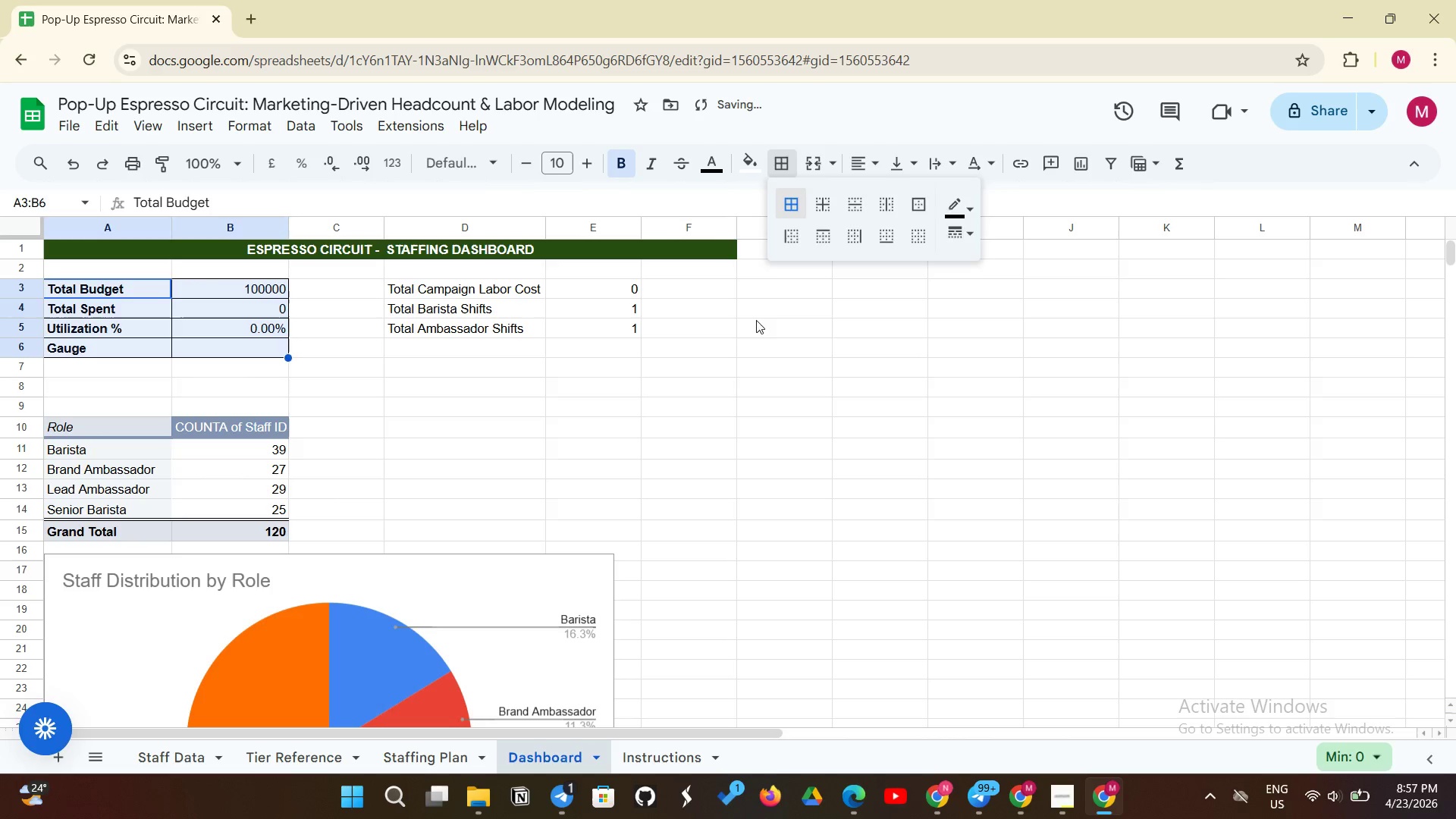 
left_click([756, 320])
 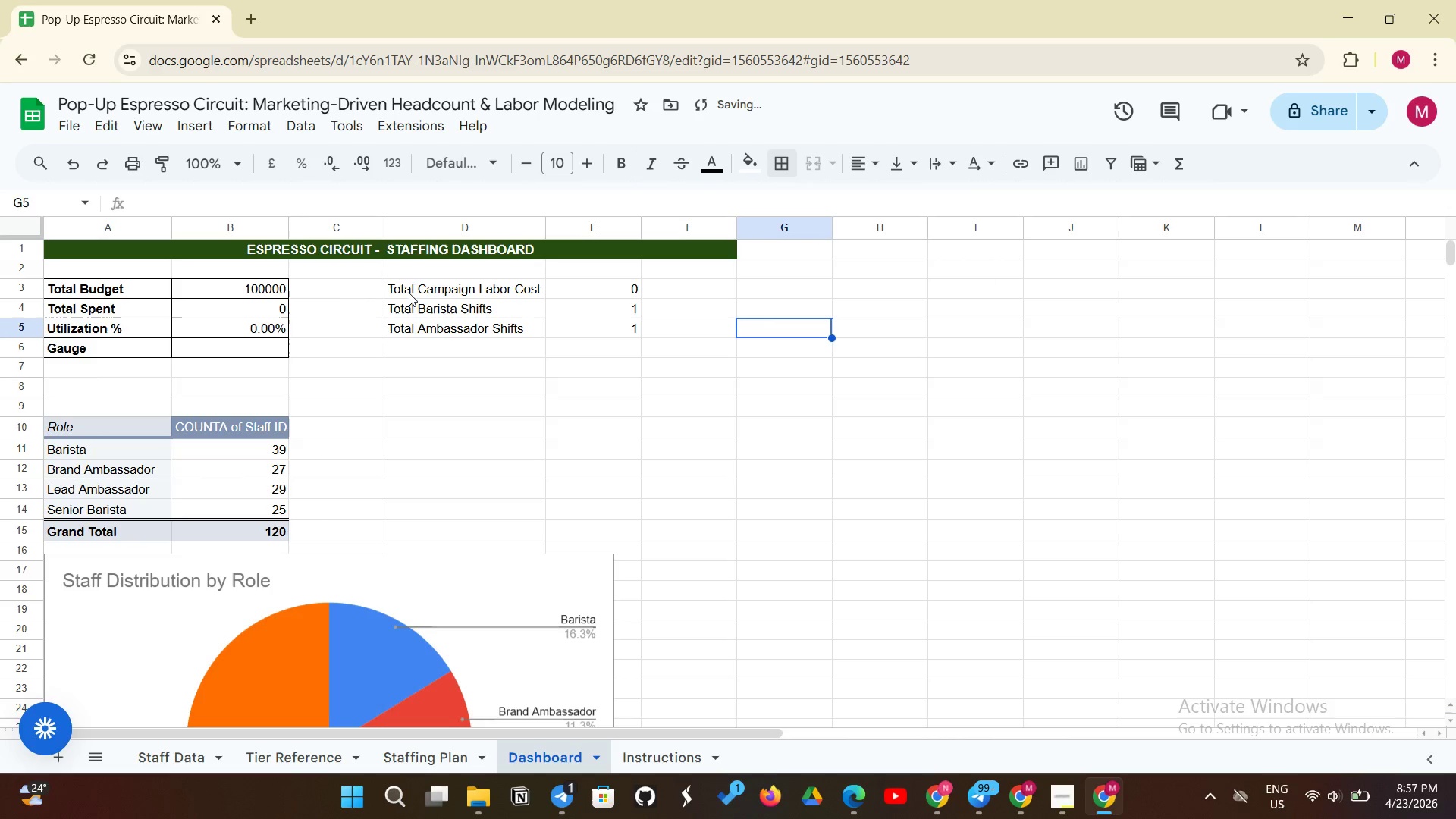 
left_click_drag(start_coordinate=[410, 293], to_coordinate=[623, 336])
 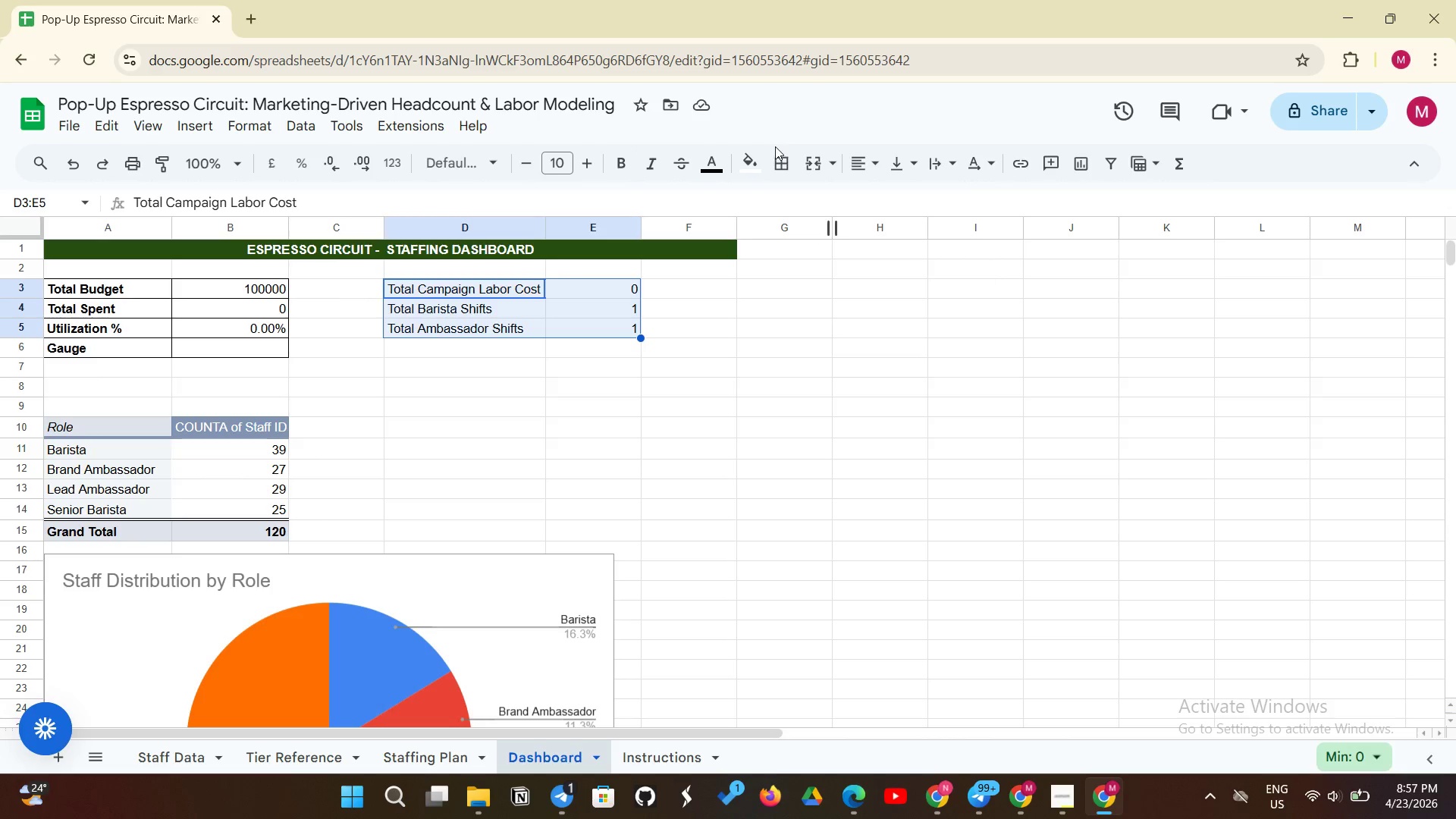 
left_click([777, 159])
 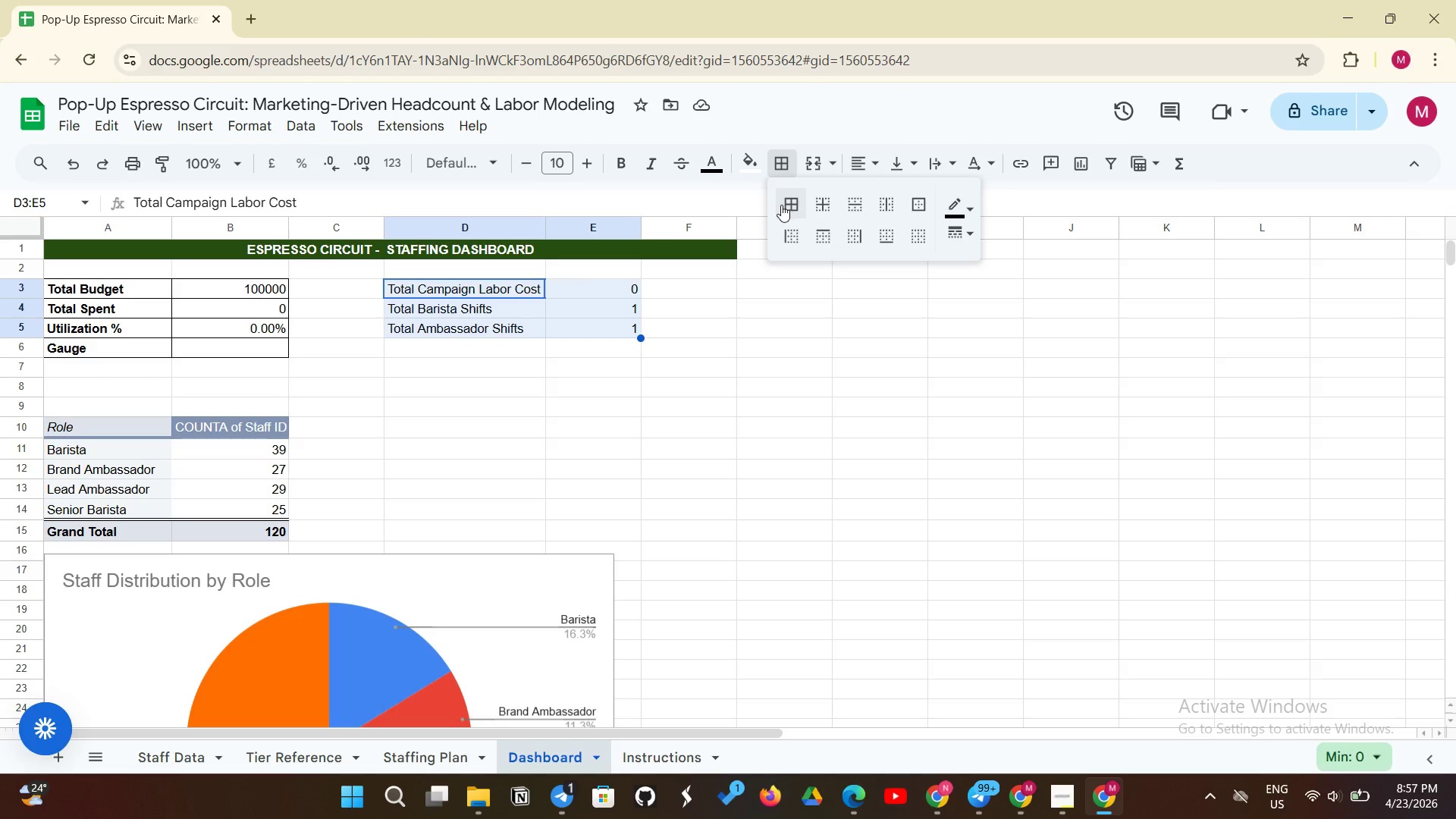 
left_click([781, 205])
 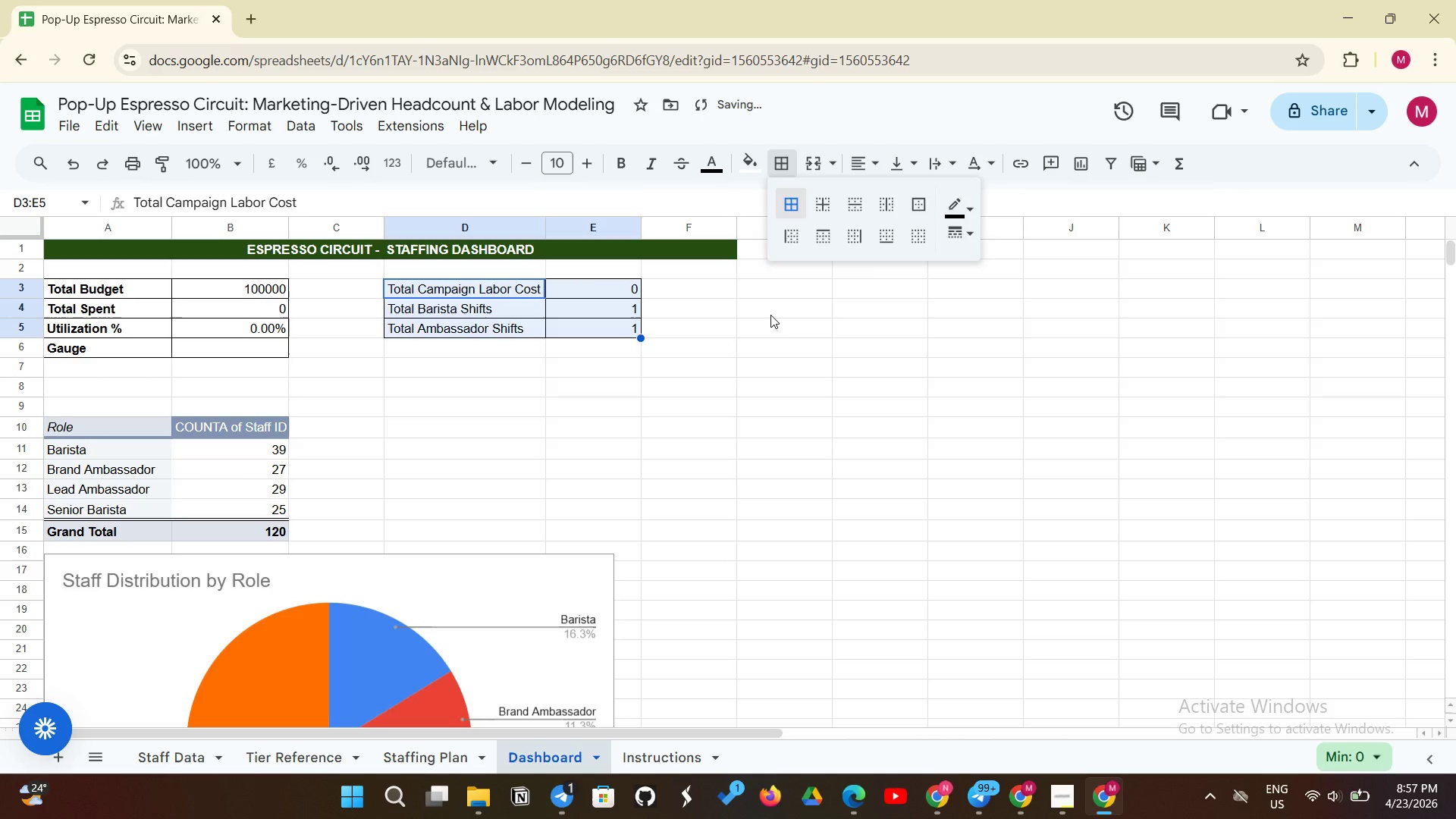 
left_click([770, 315])
 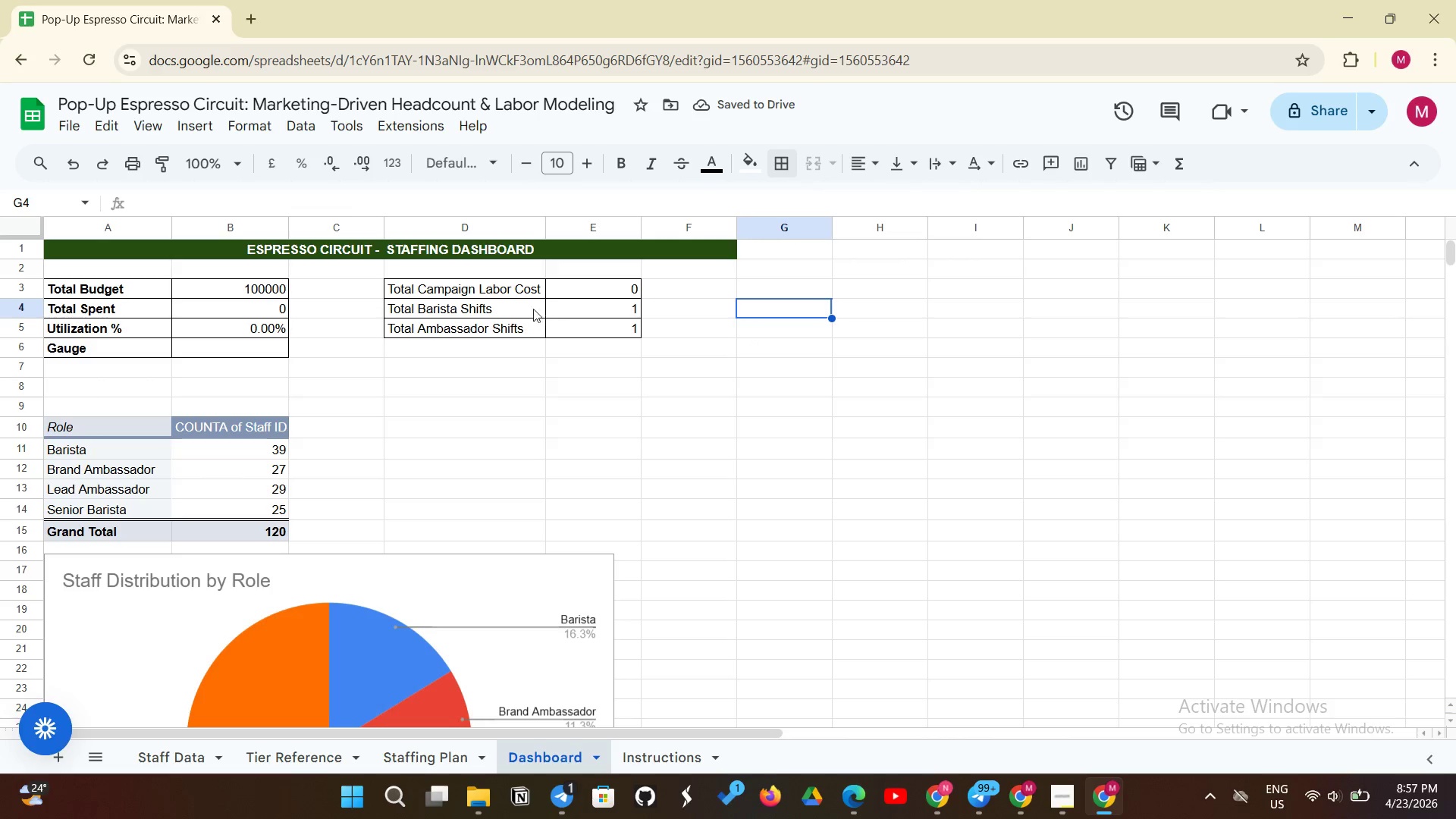 
left_click([529, 296])
 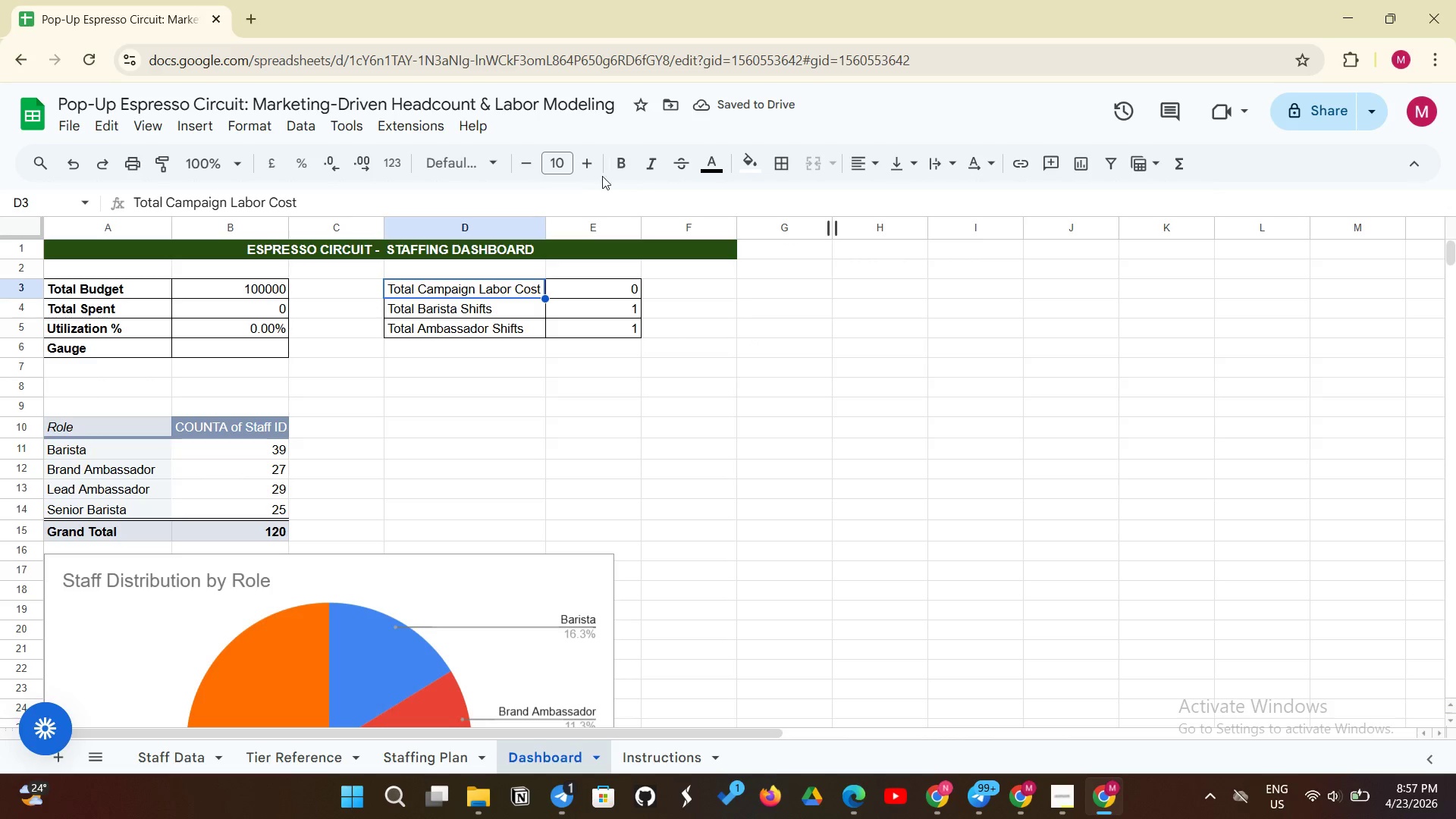 
left_click([615, 168])
 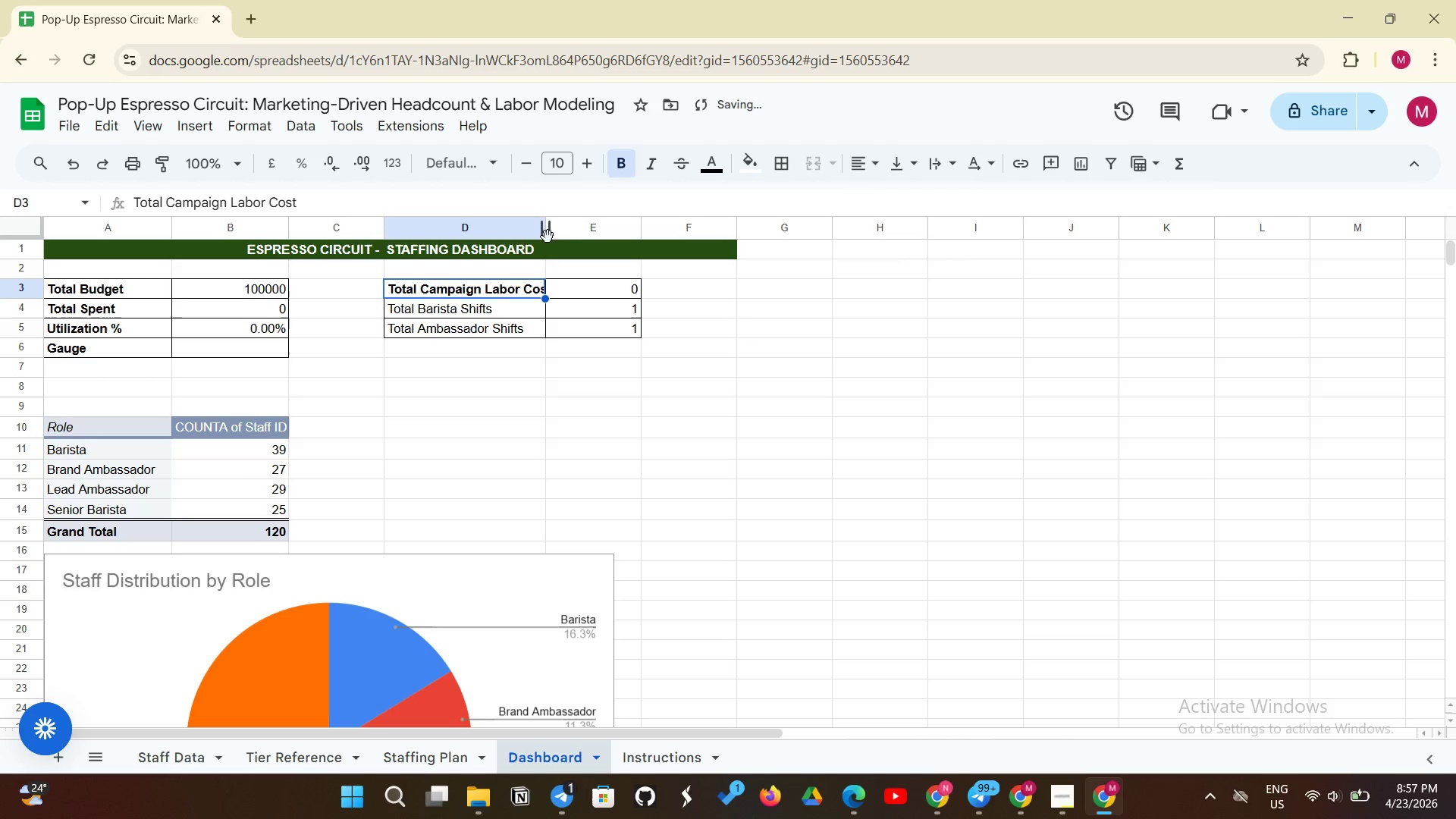 
left_click_drag(start_coordinate=[549, 226], to_coordinate=[557, 221])
 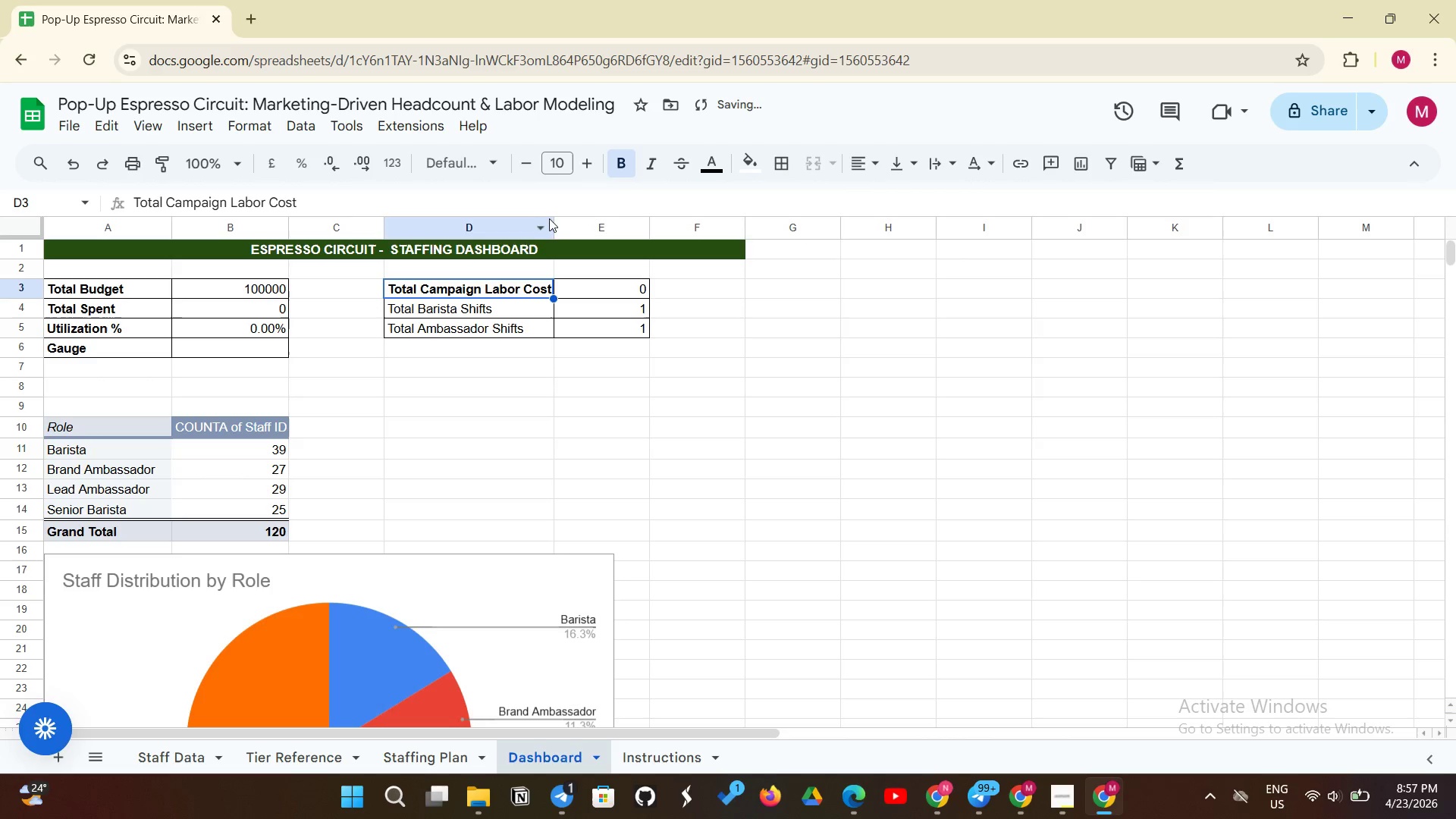 
left_click_drag(start_coordinate=[557, 229], to_coordinate=[569, 225])
 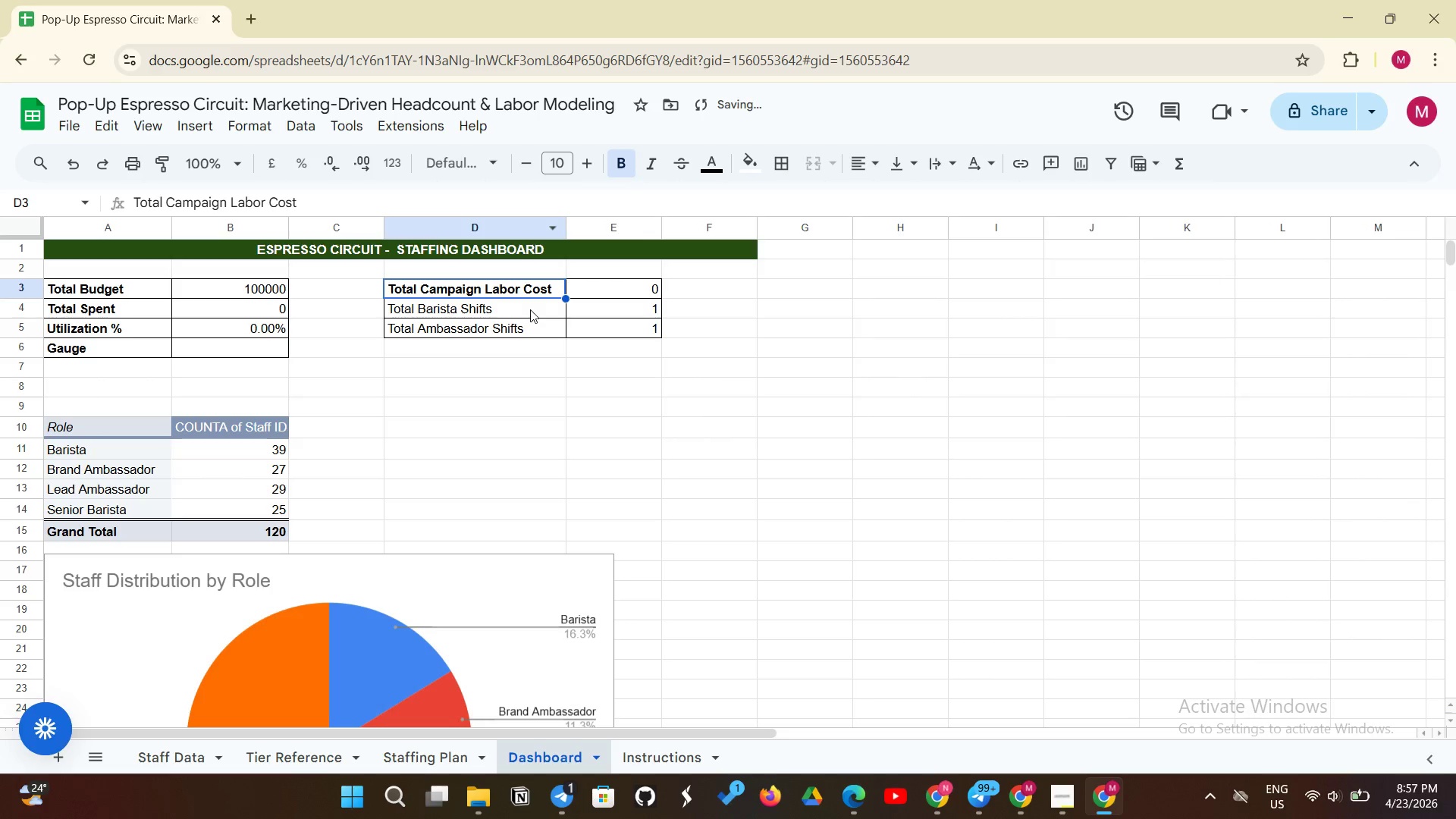 
left_click([530, 309])
 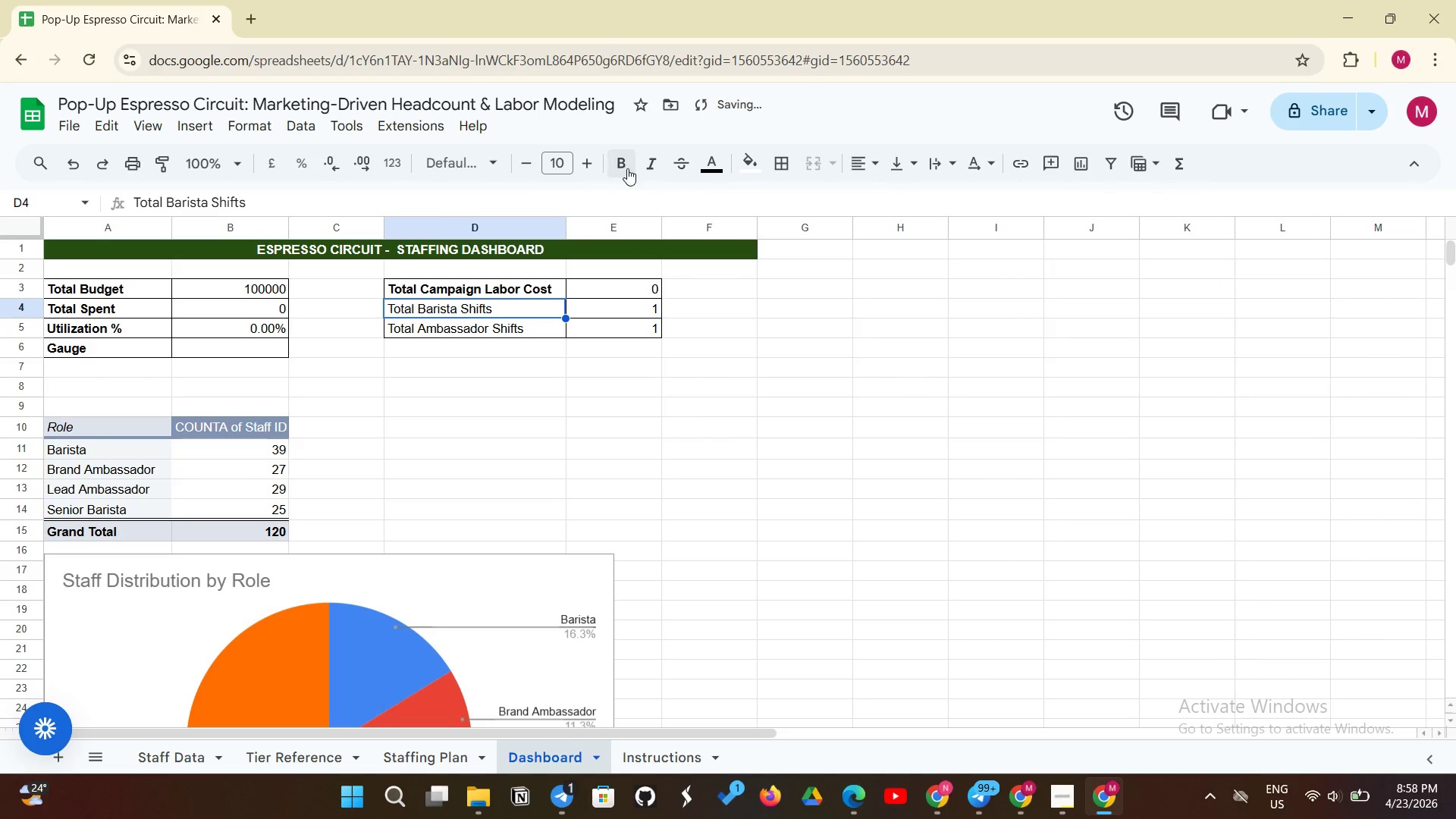 
left_click([627, 168])
 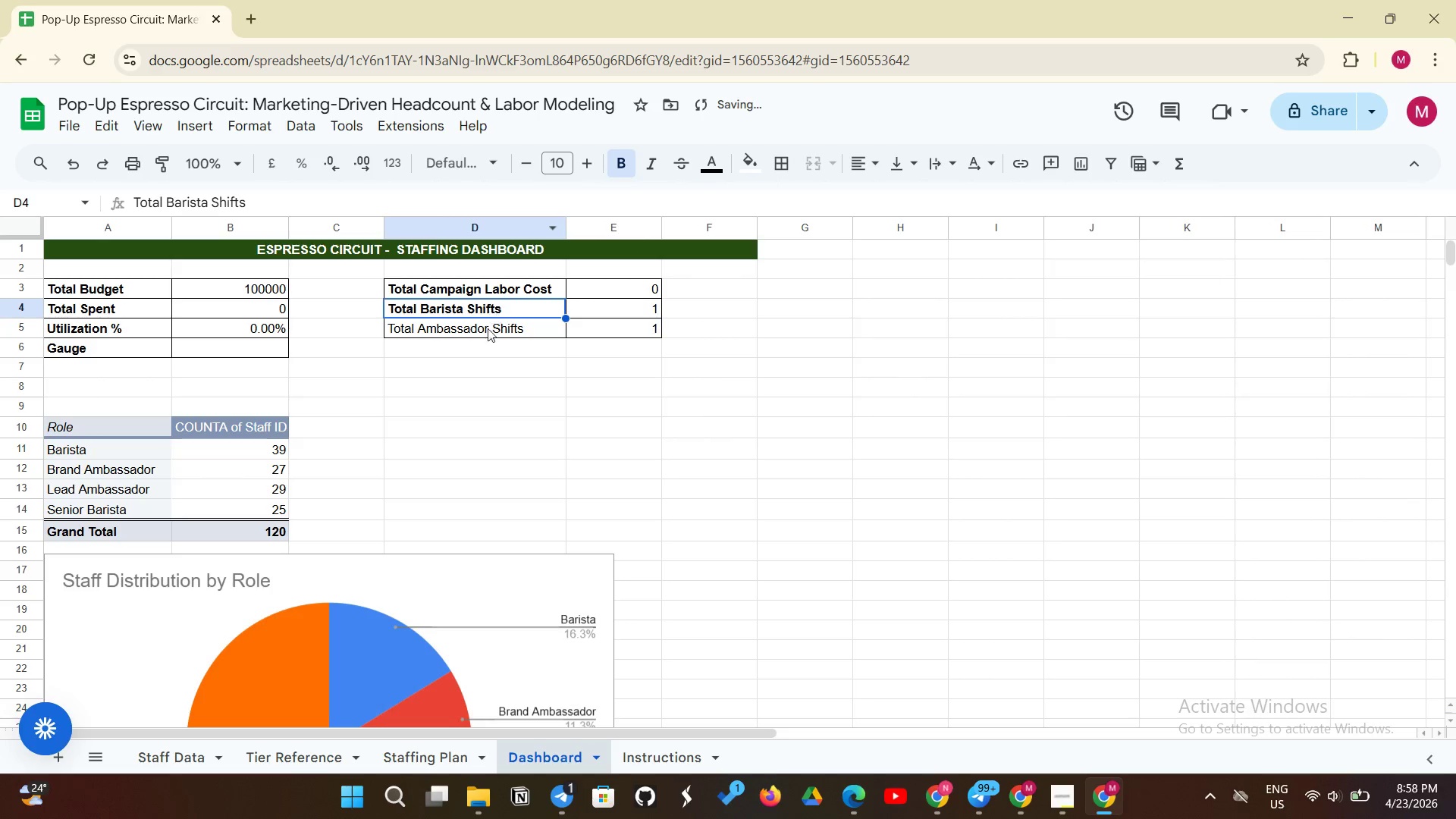 
left_click([485, 334])
 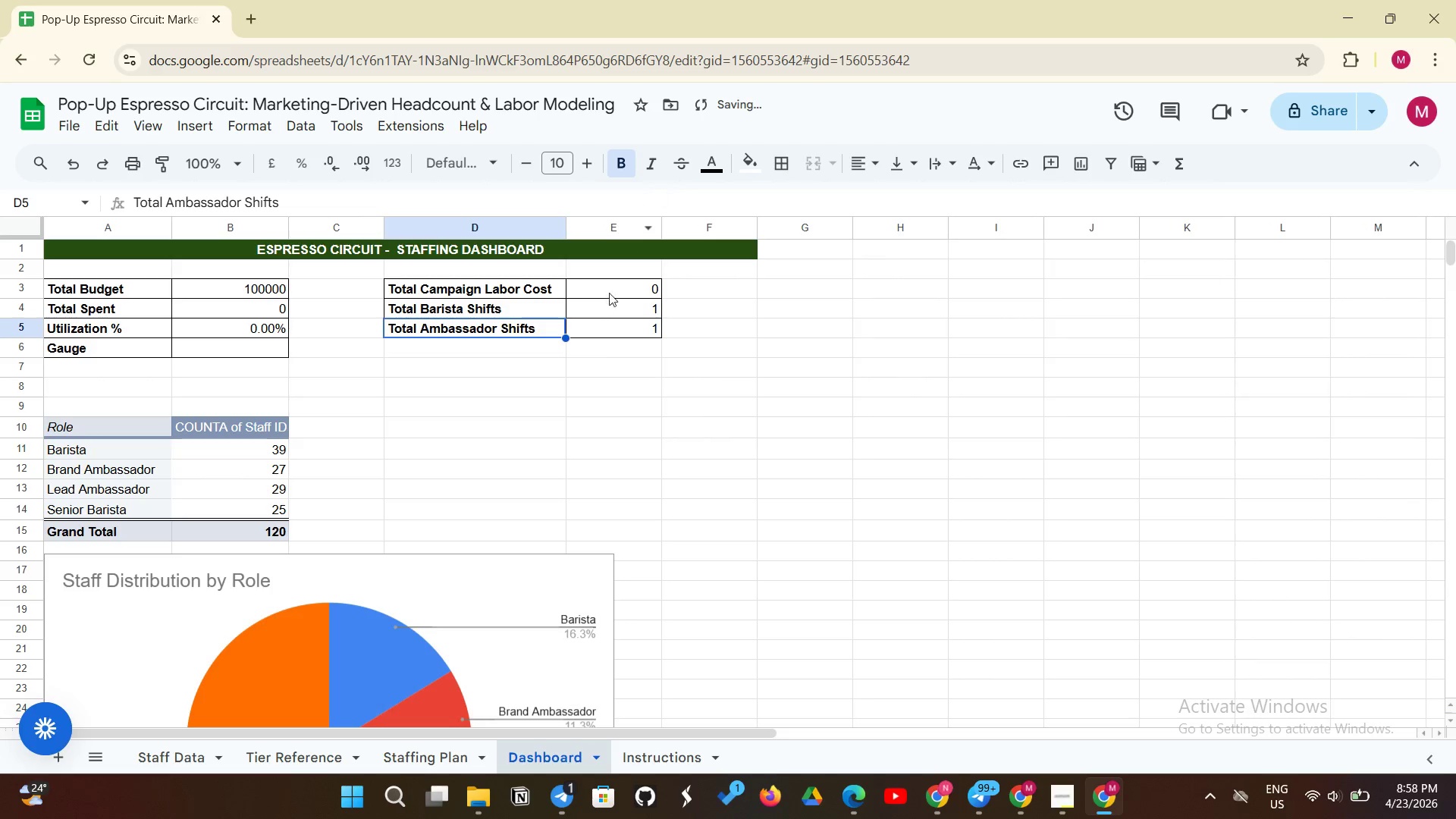 
left_click([584, 364])
 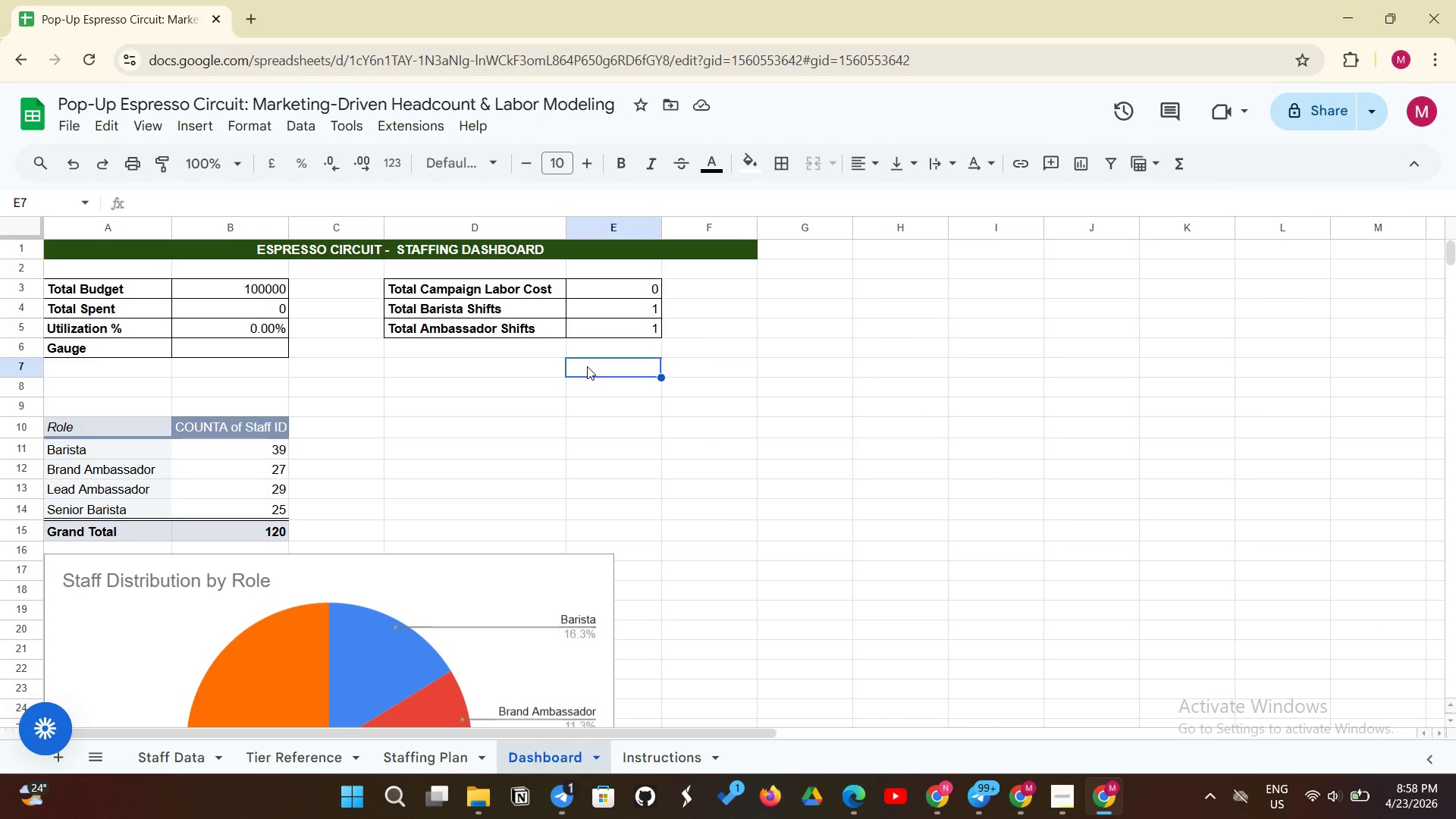 
wait(20.66)
 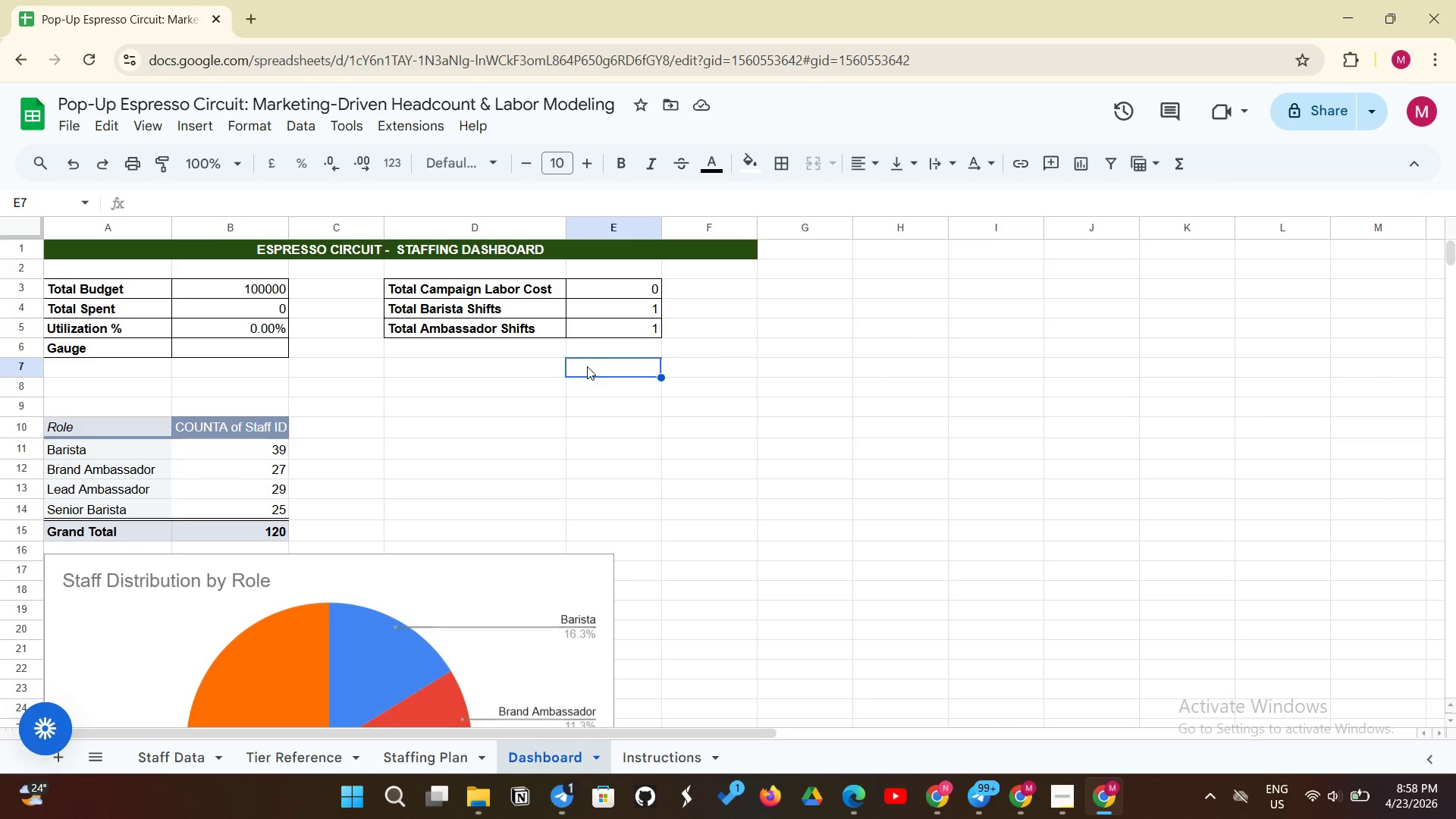 
left_click([479, 400])
 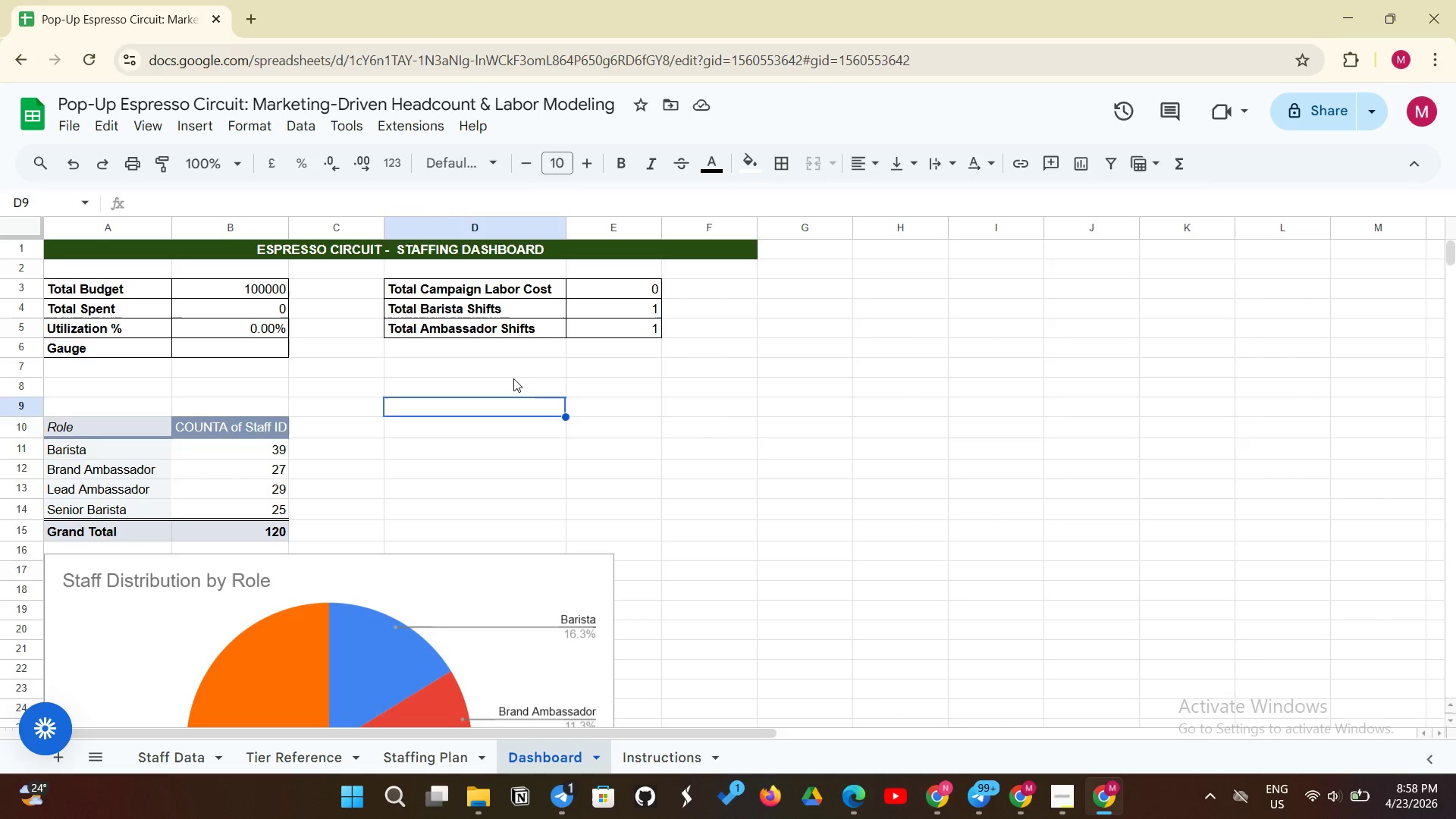 
left_click([513, 378])
 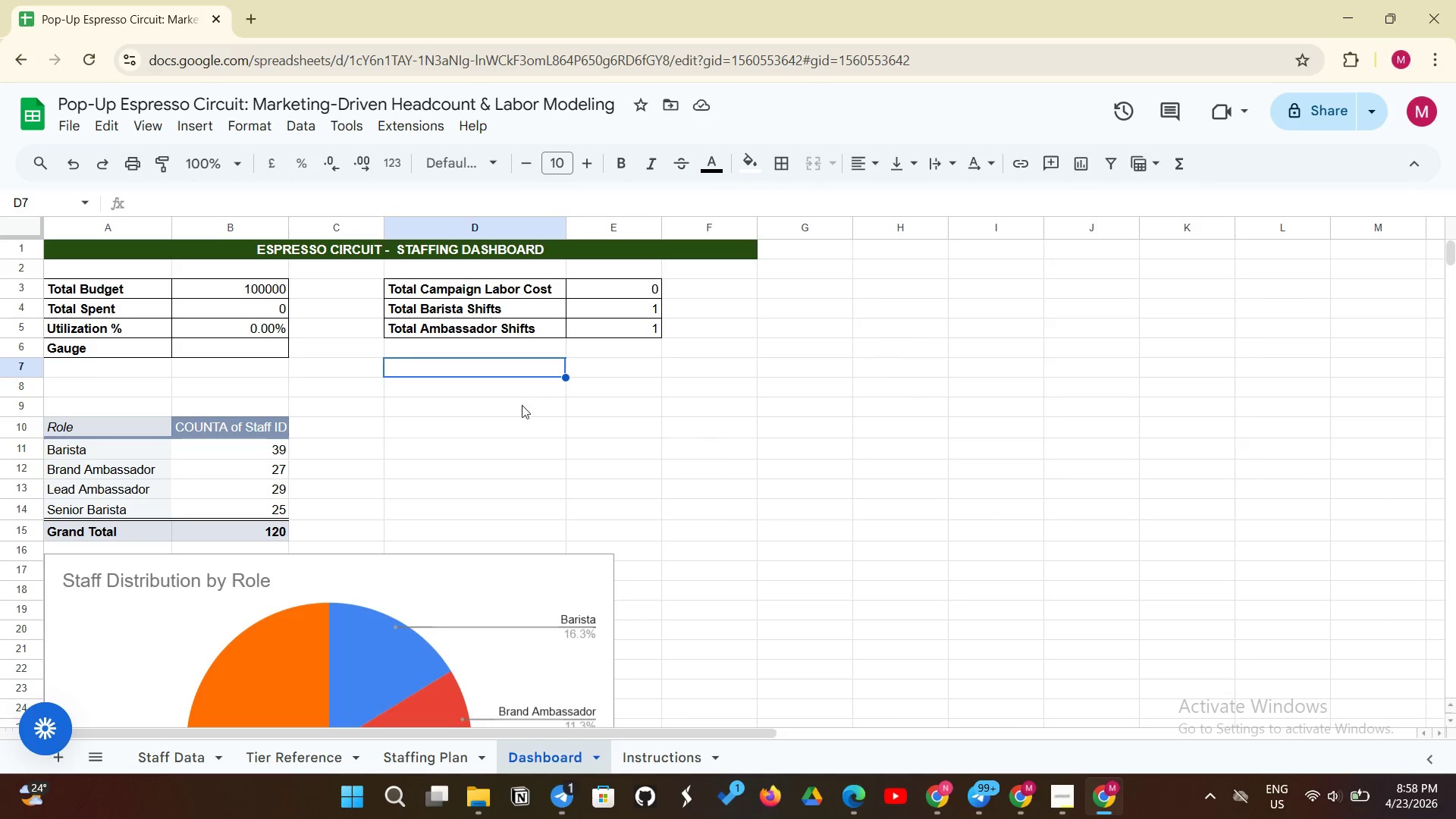 
left_click([522, 410])
 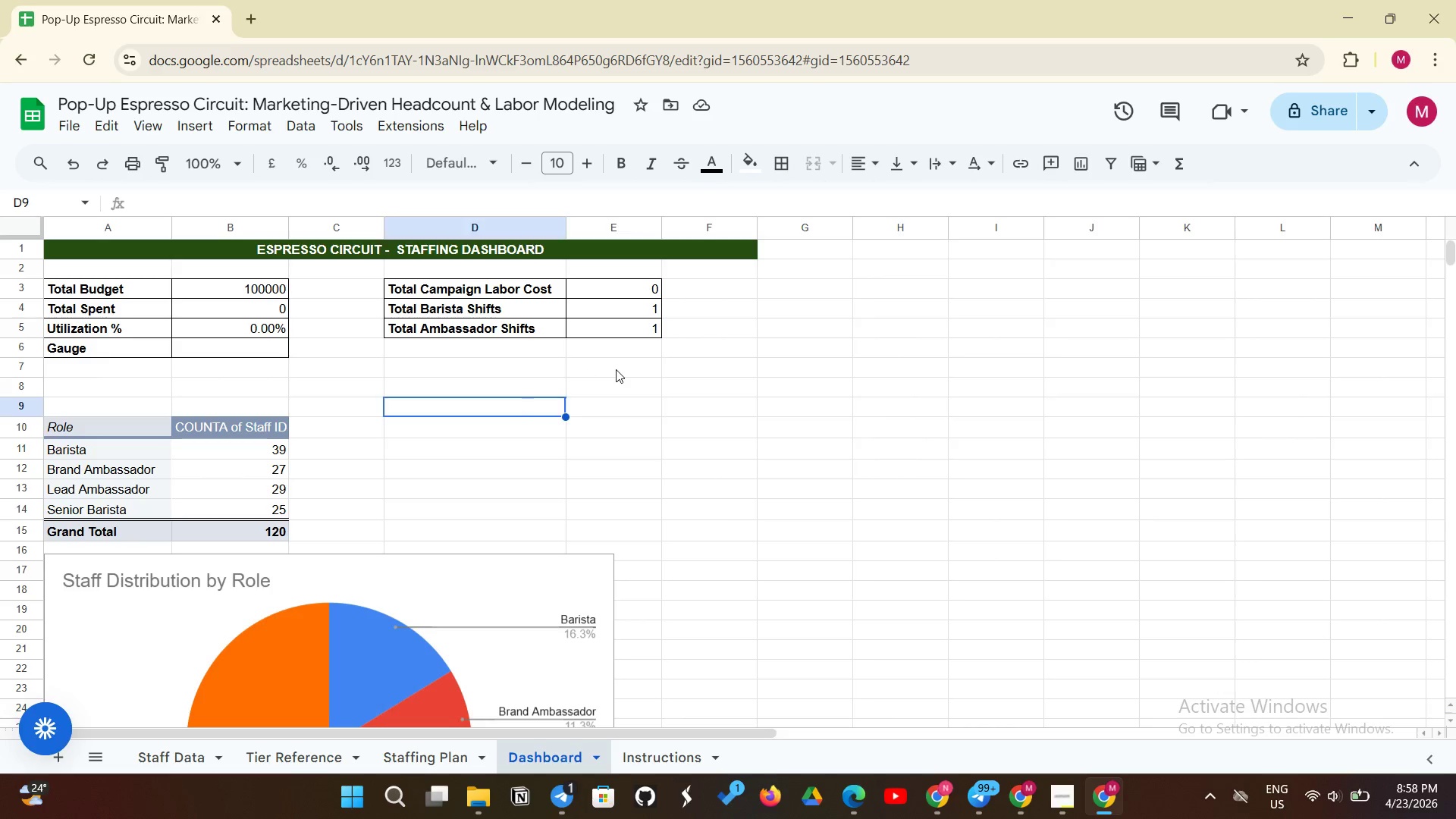 
left_click([616, 369])
 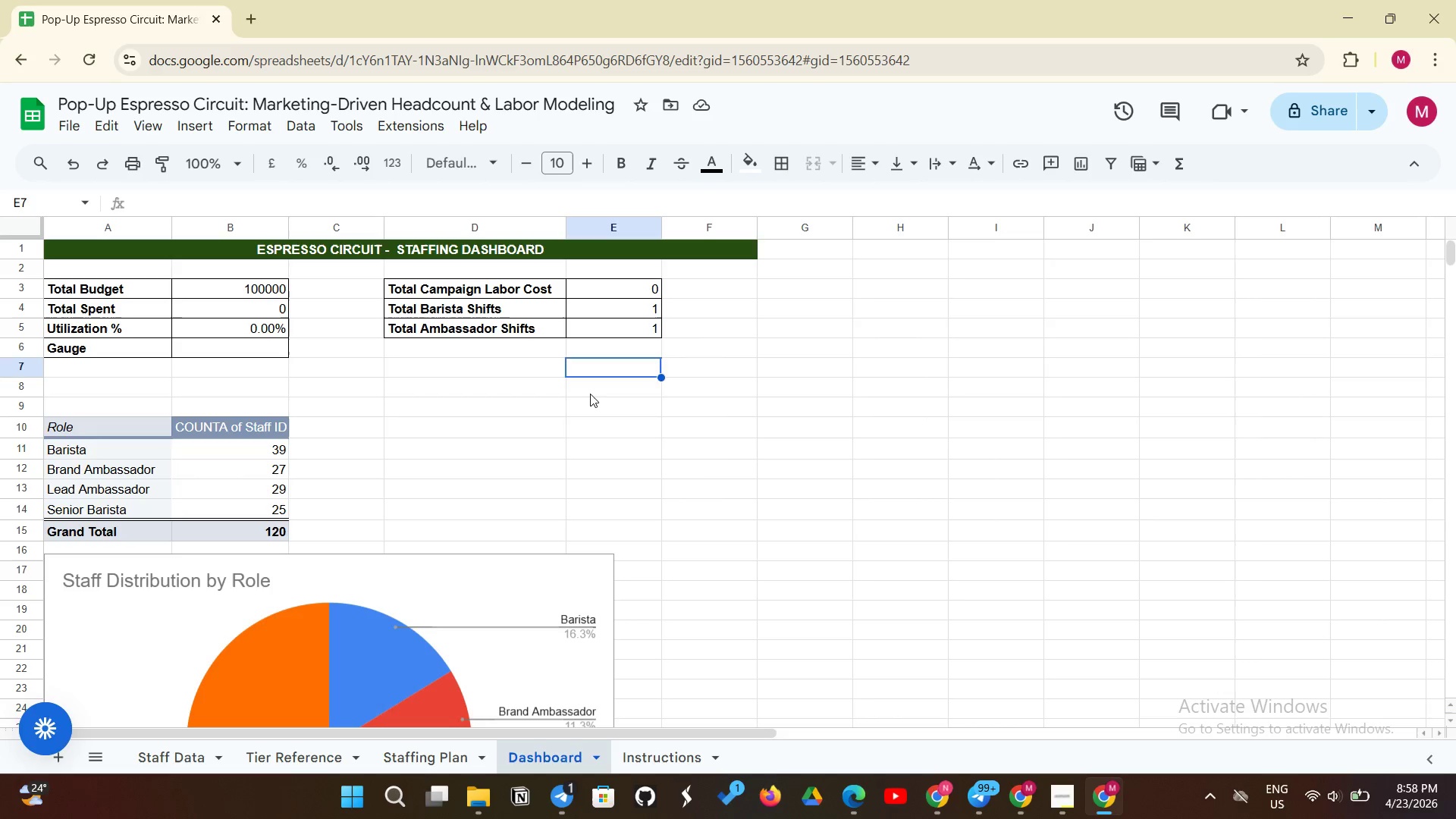 
left_click([590, 394])
 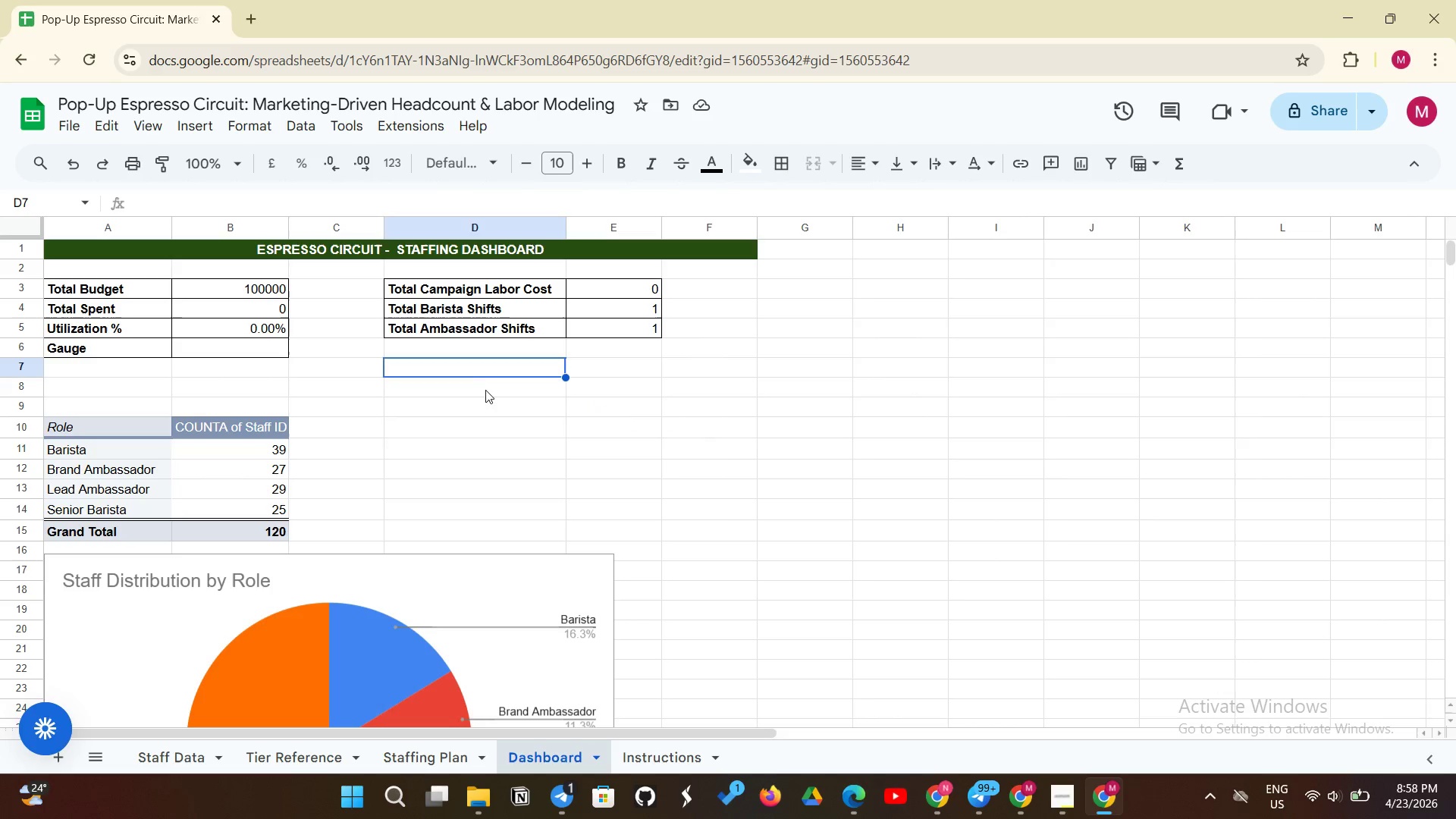 
double_click([482, 399])
 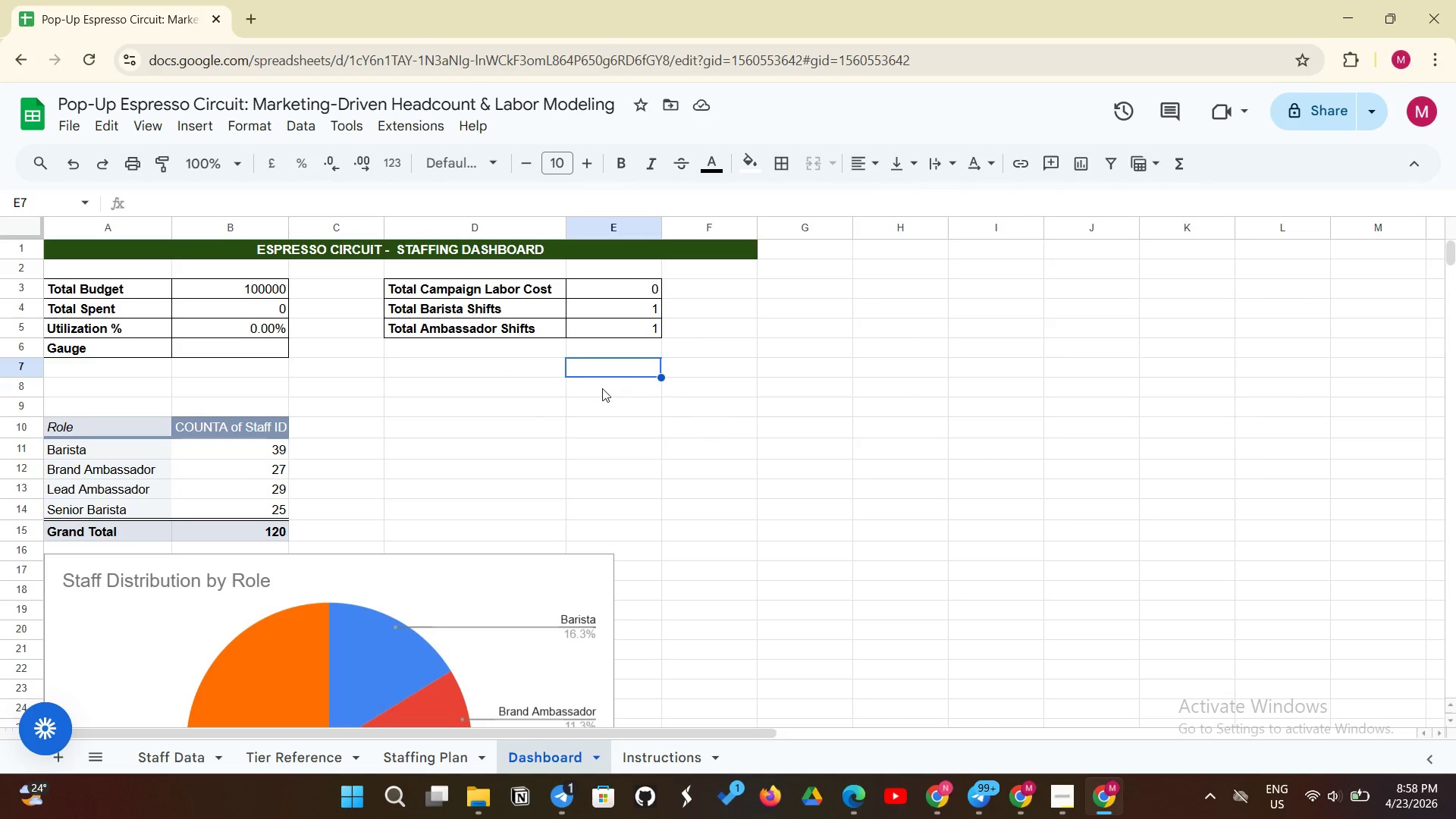 
double_click([602, 388])
 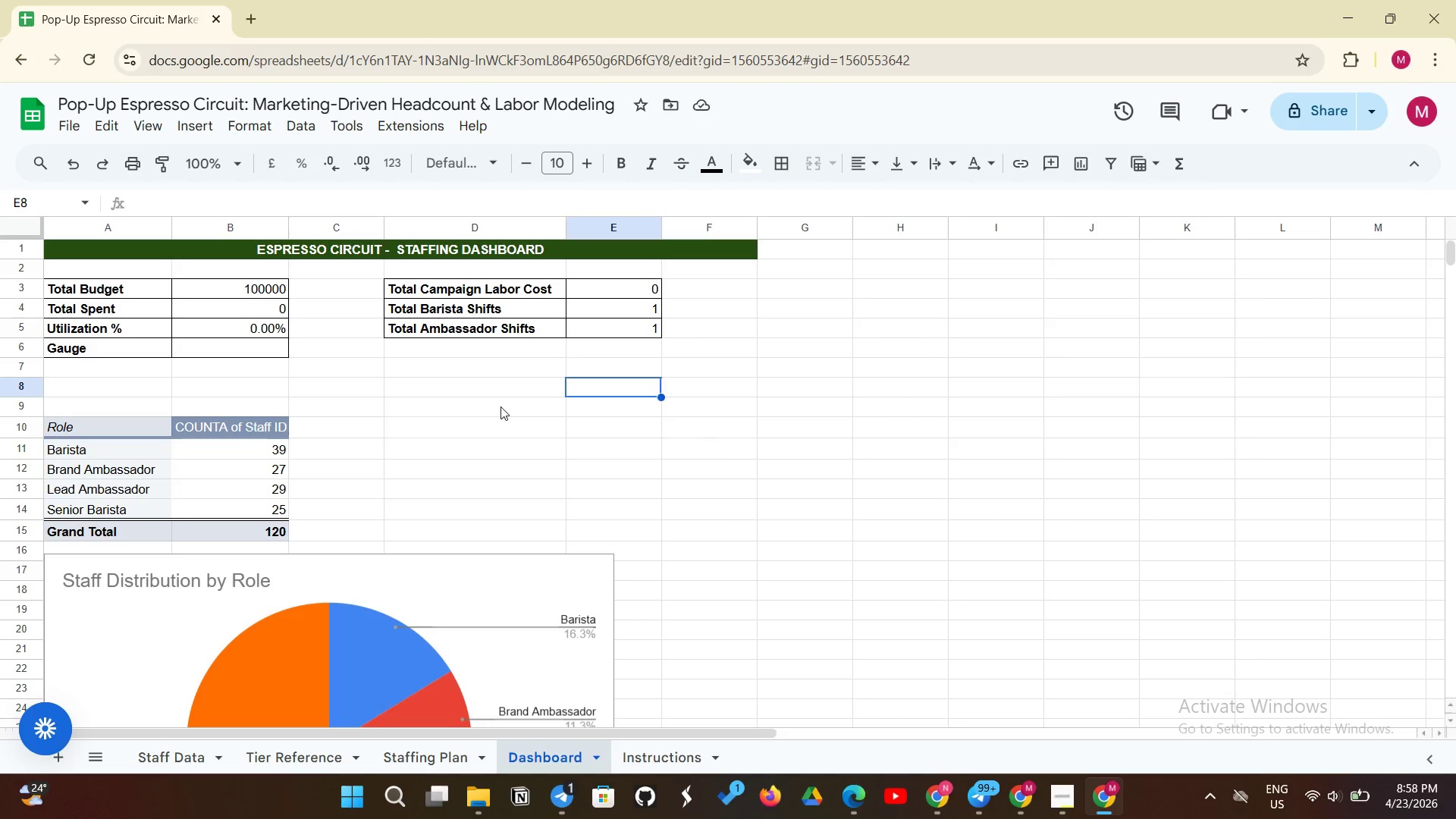 
left_click([500, 406])
 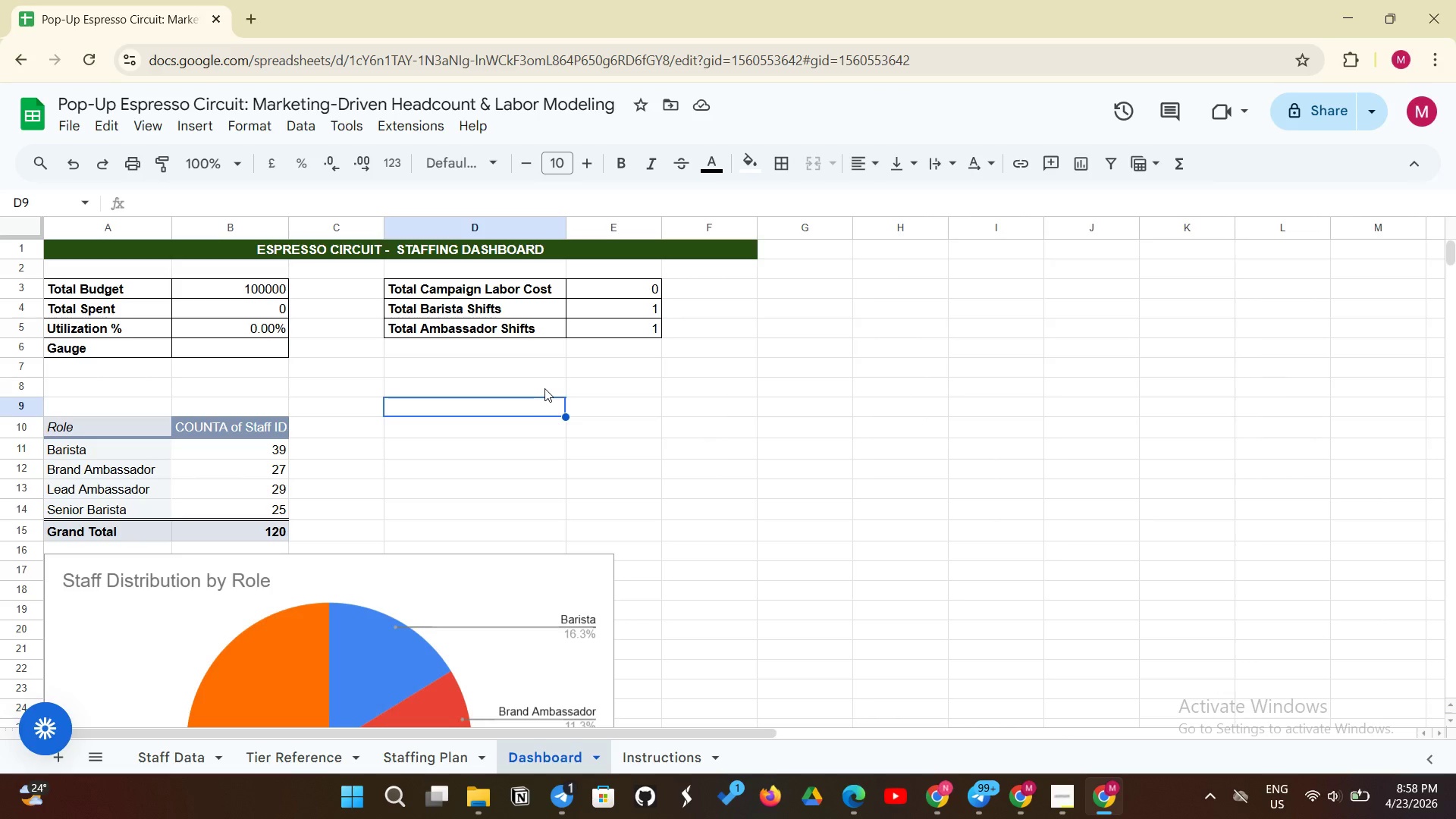 
left_click([544, 388])
 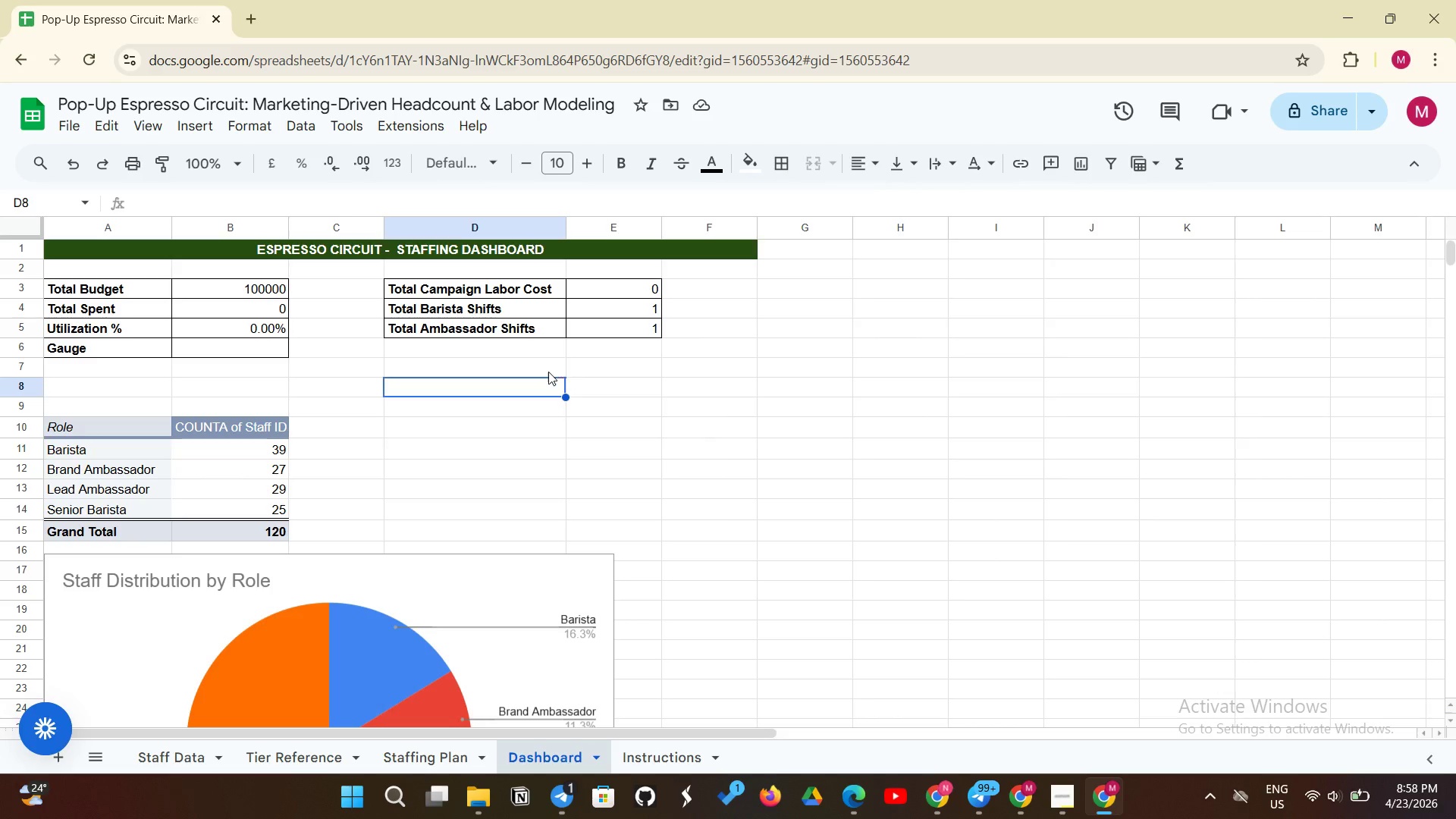 
left_click([548, 372])
 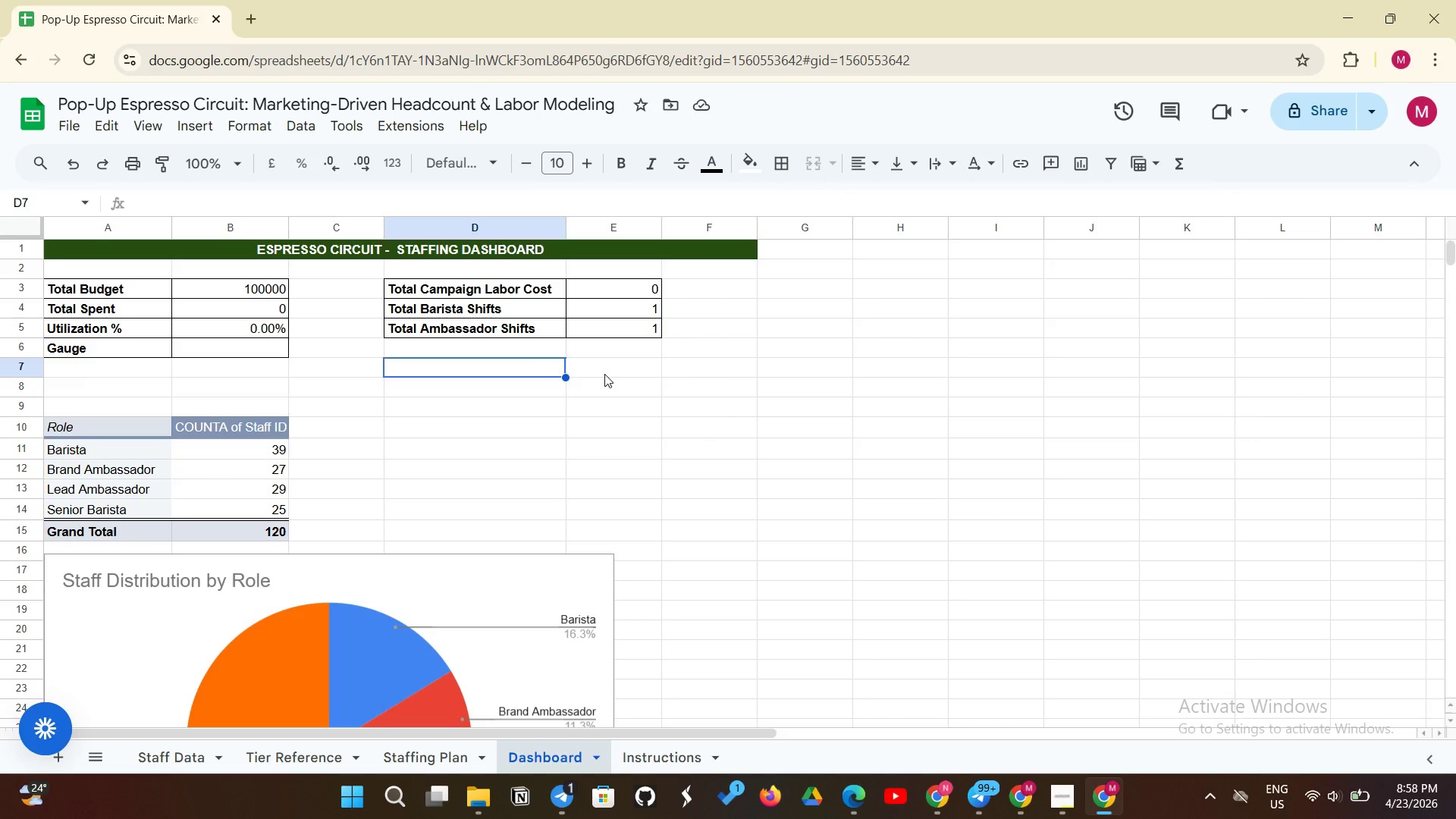 
left_click([604, 374])
 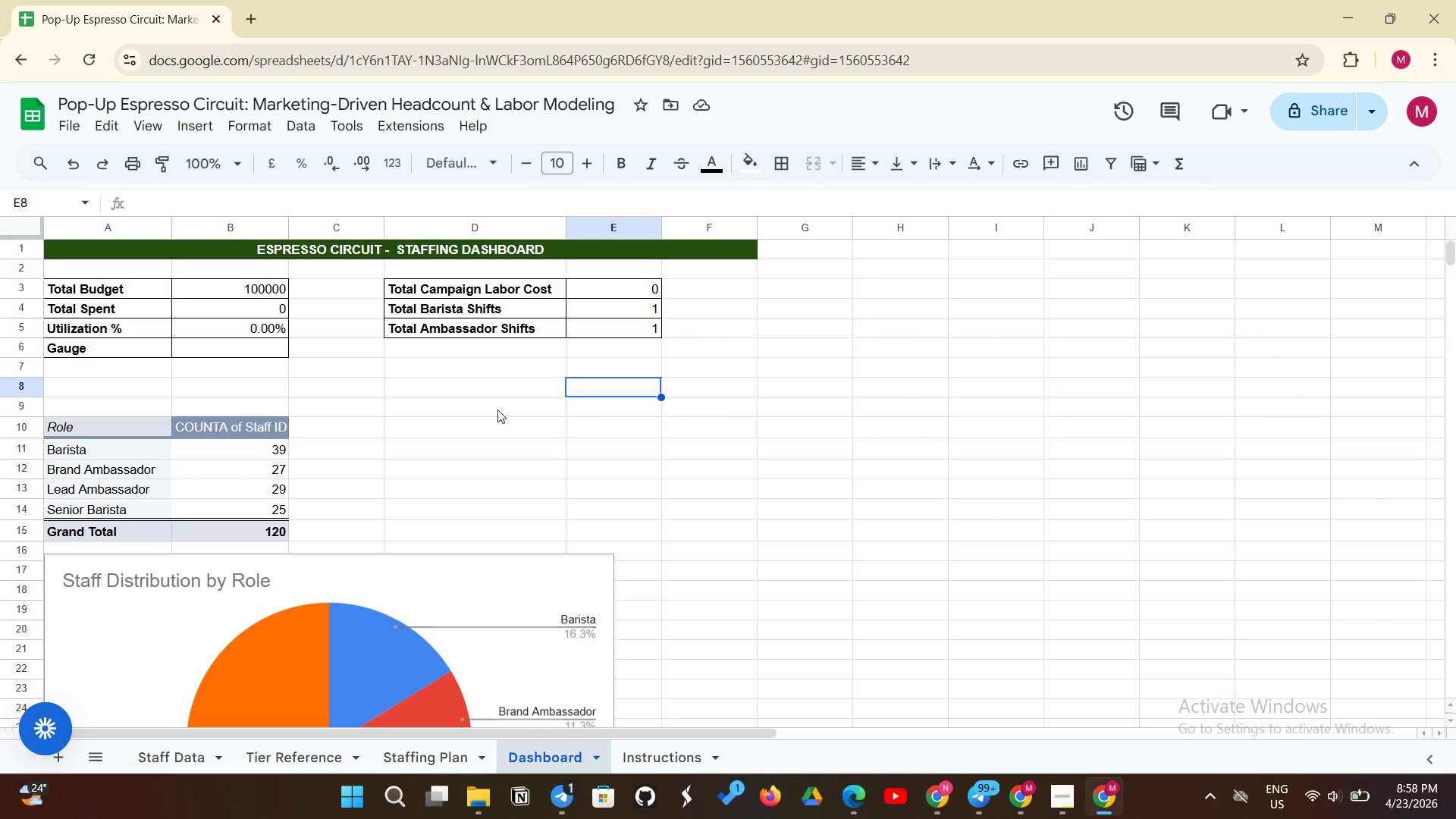 
double_click([431, 395])
 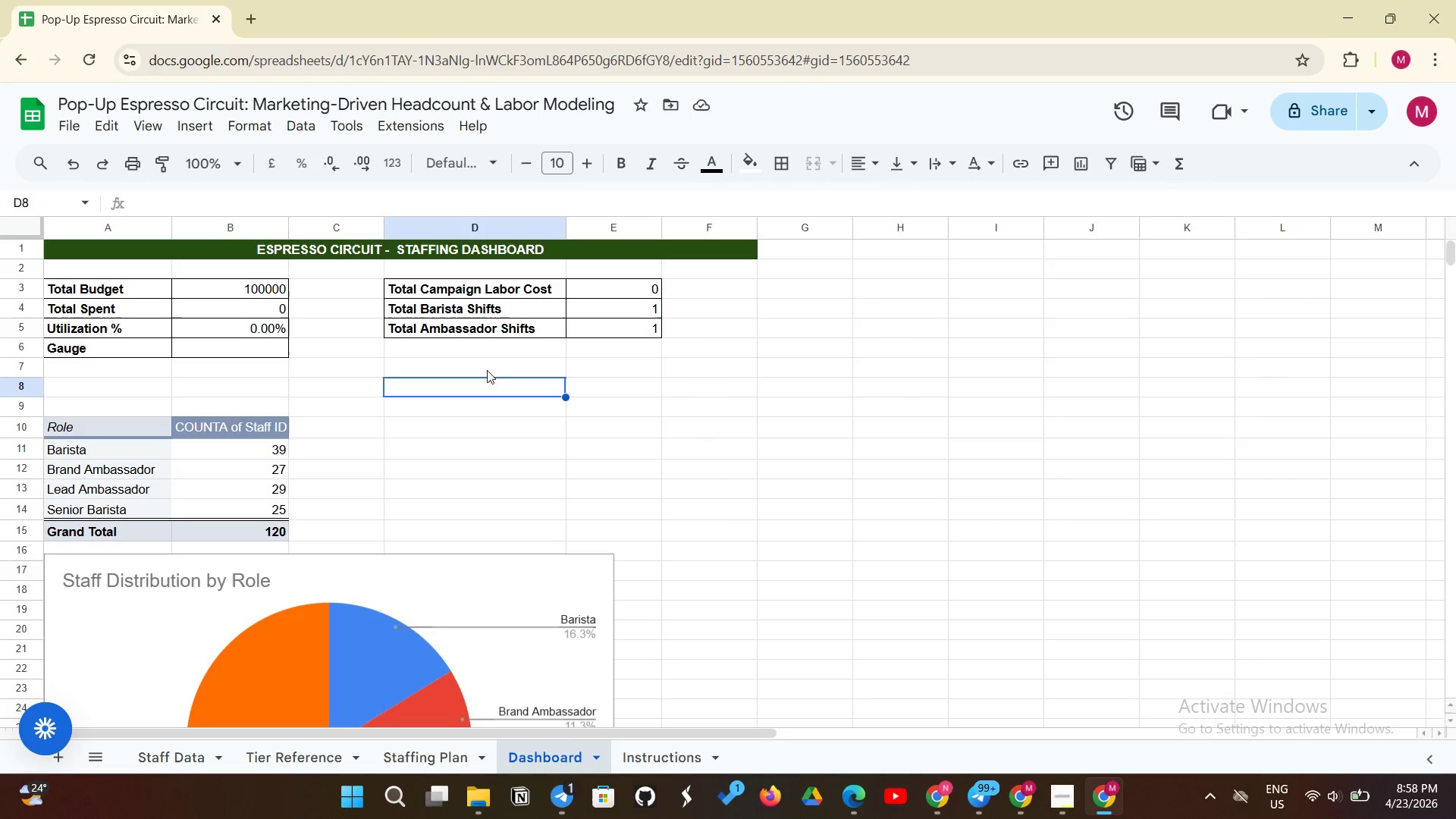 
triple_click([487, 370])
 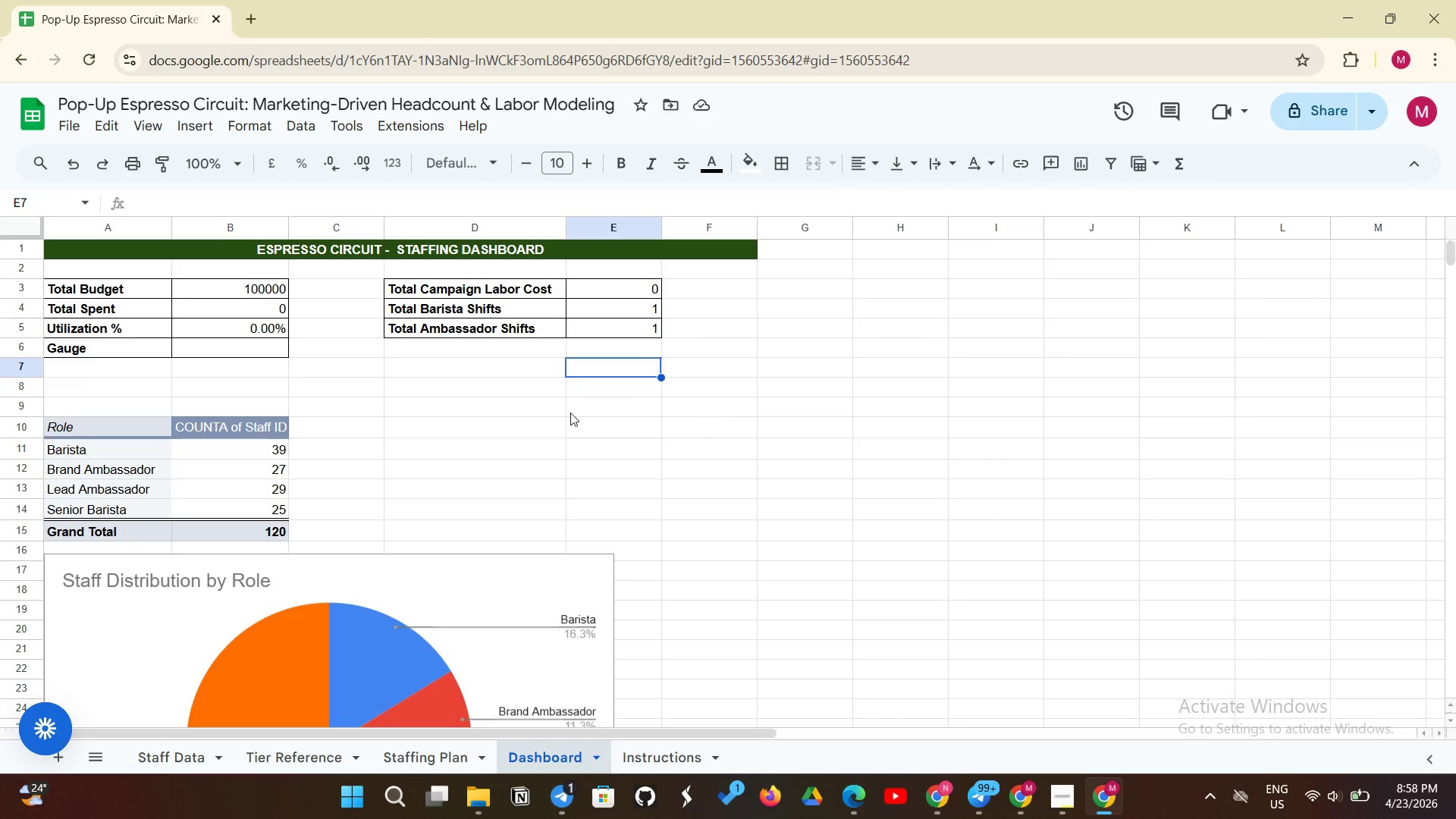 
double_click([570, 413])
 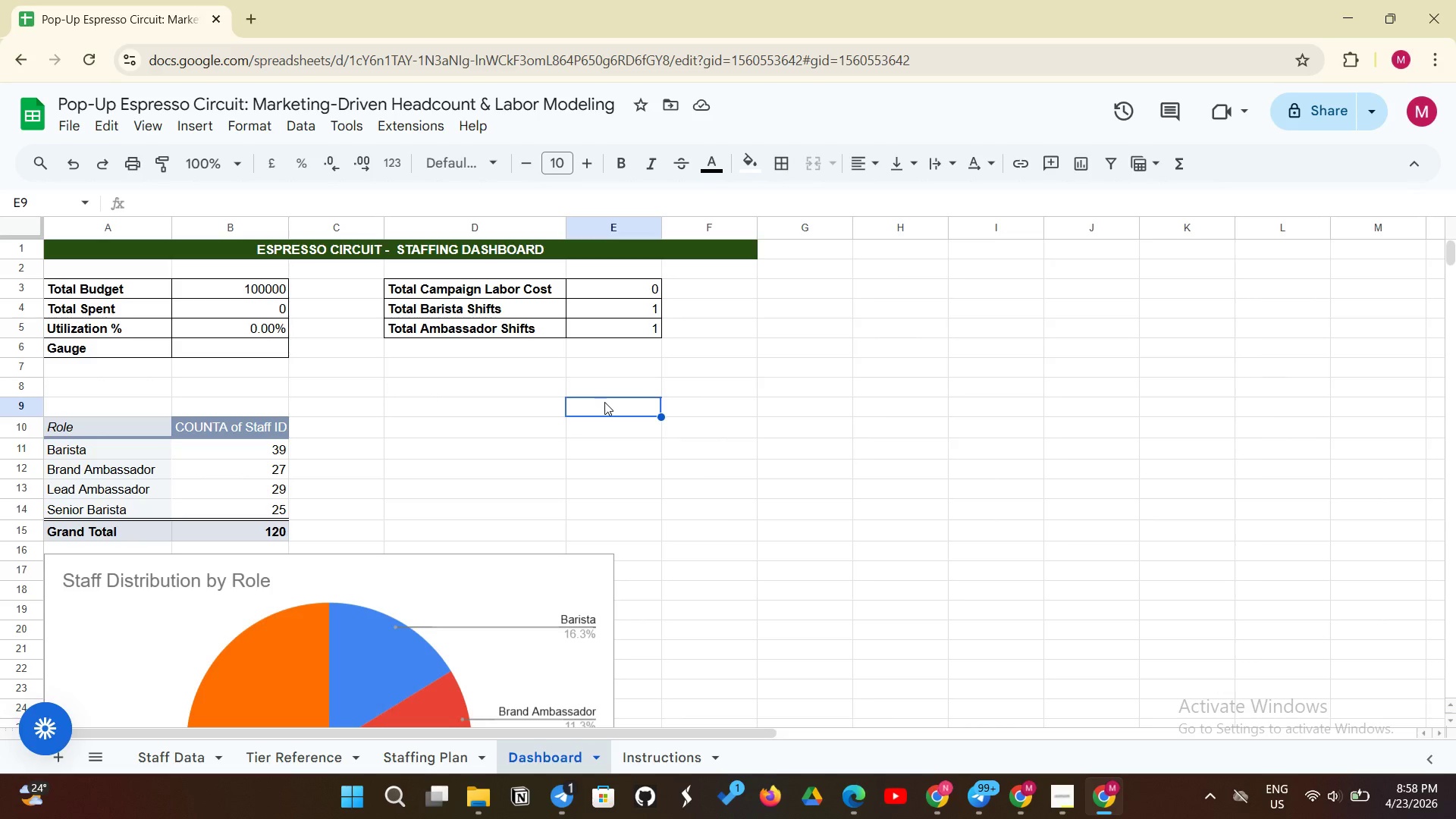 
triple_click([604, 402])
 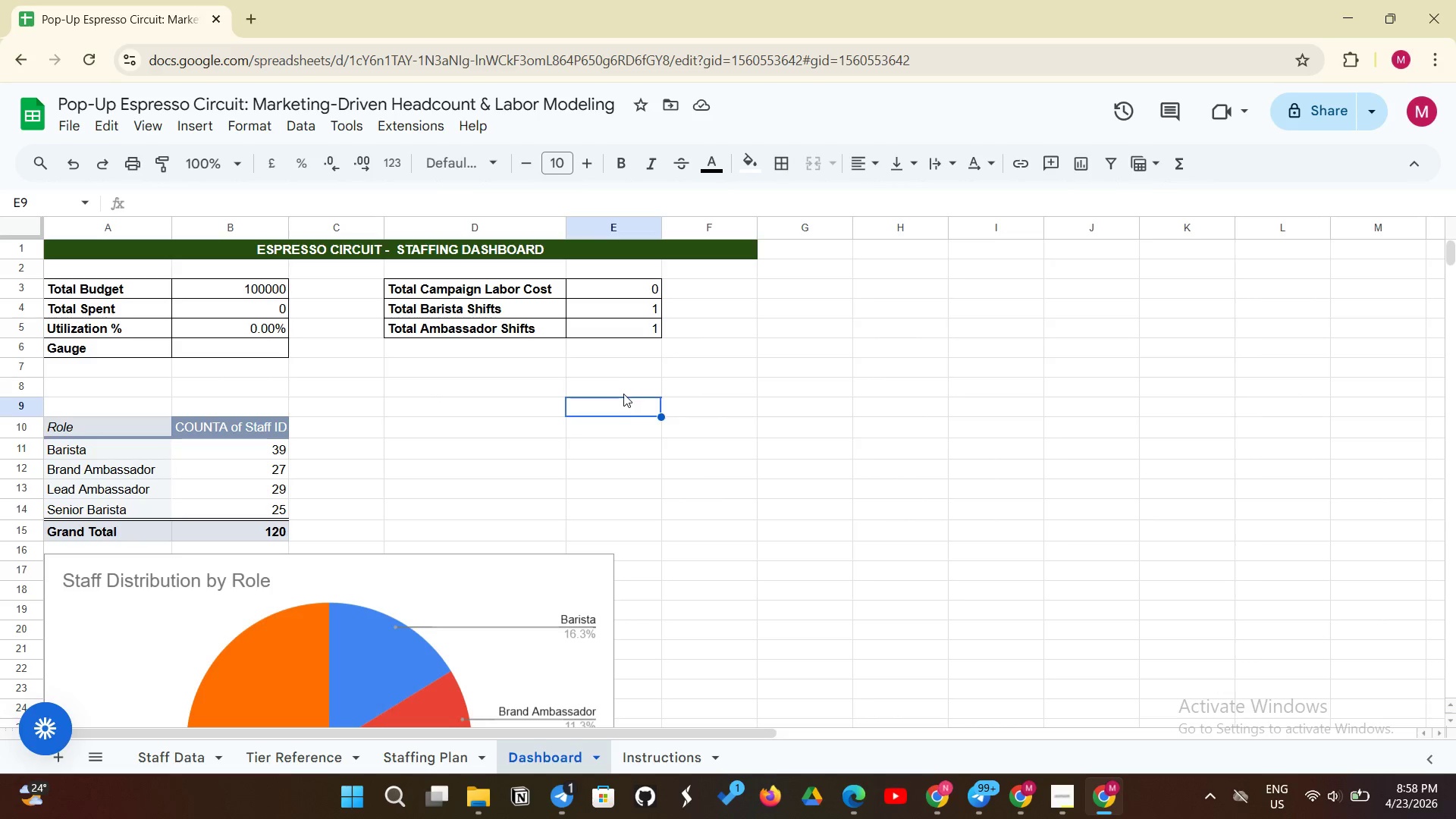 
left_click([623, 394])
 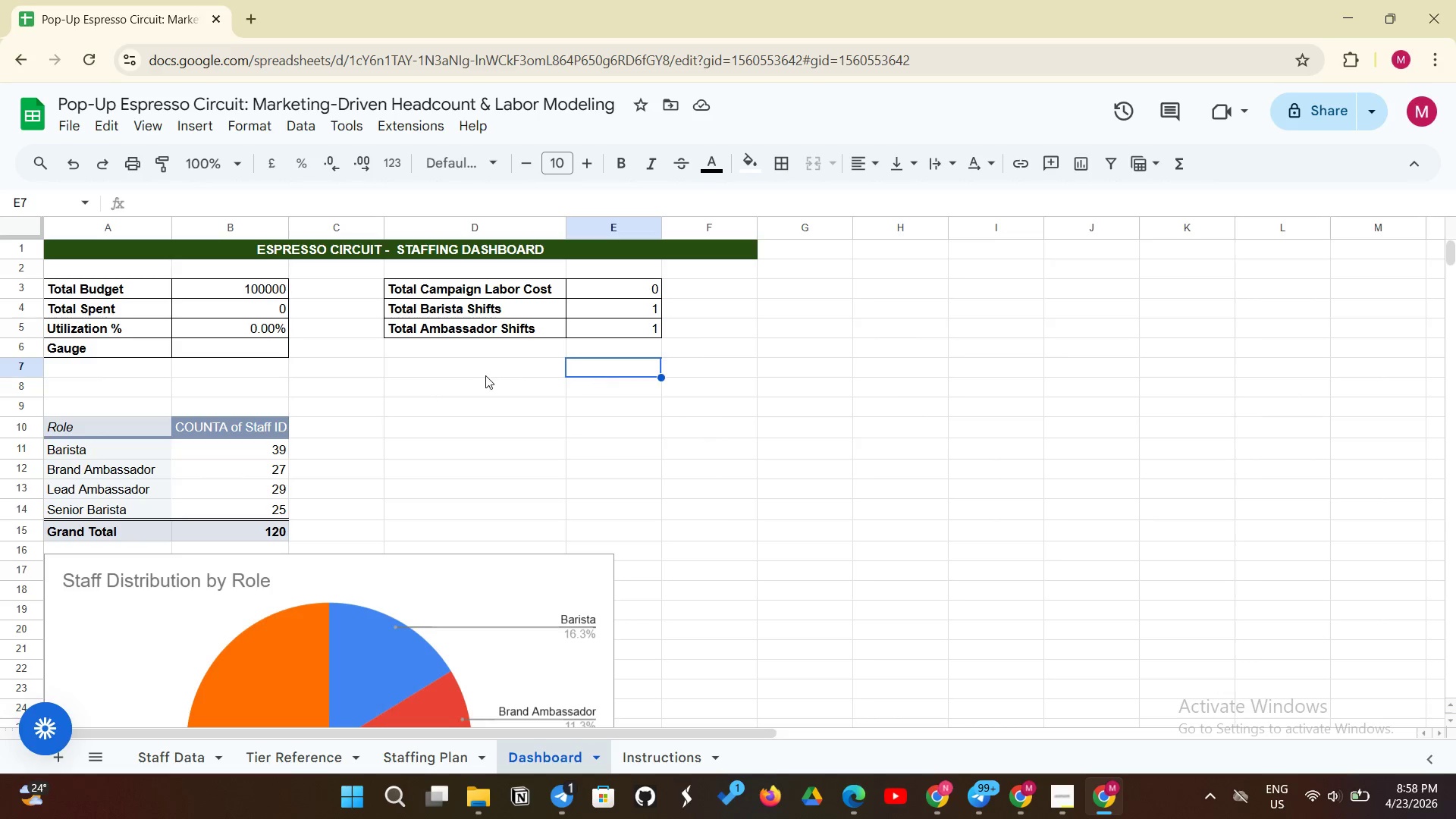 
double_click([485, 375])
 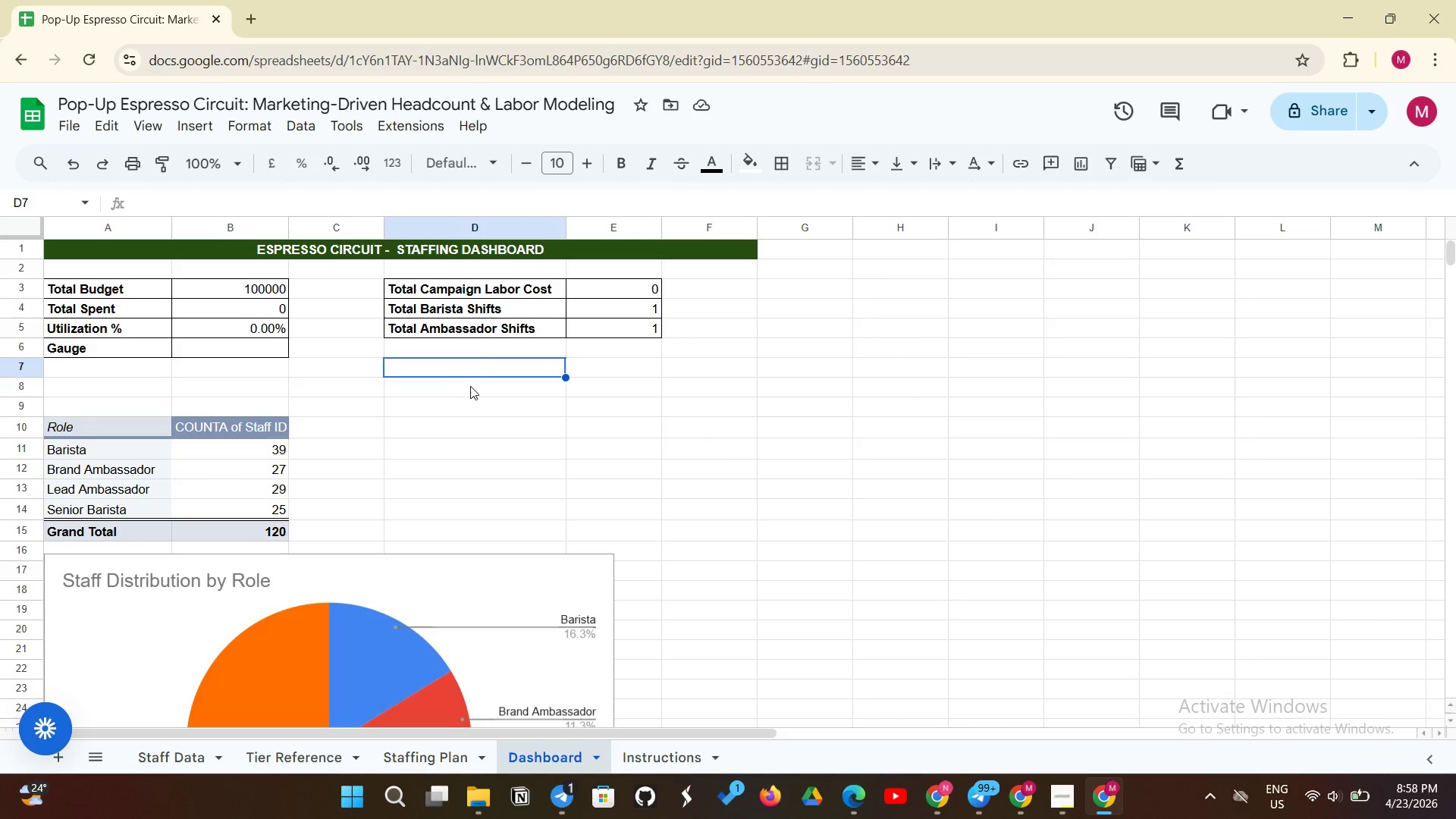 
triple_click([470, 386])
 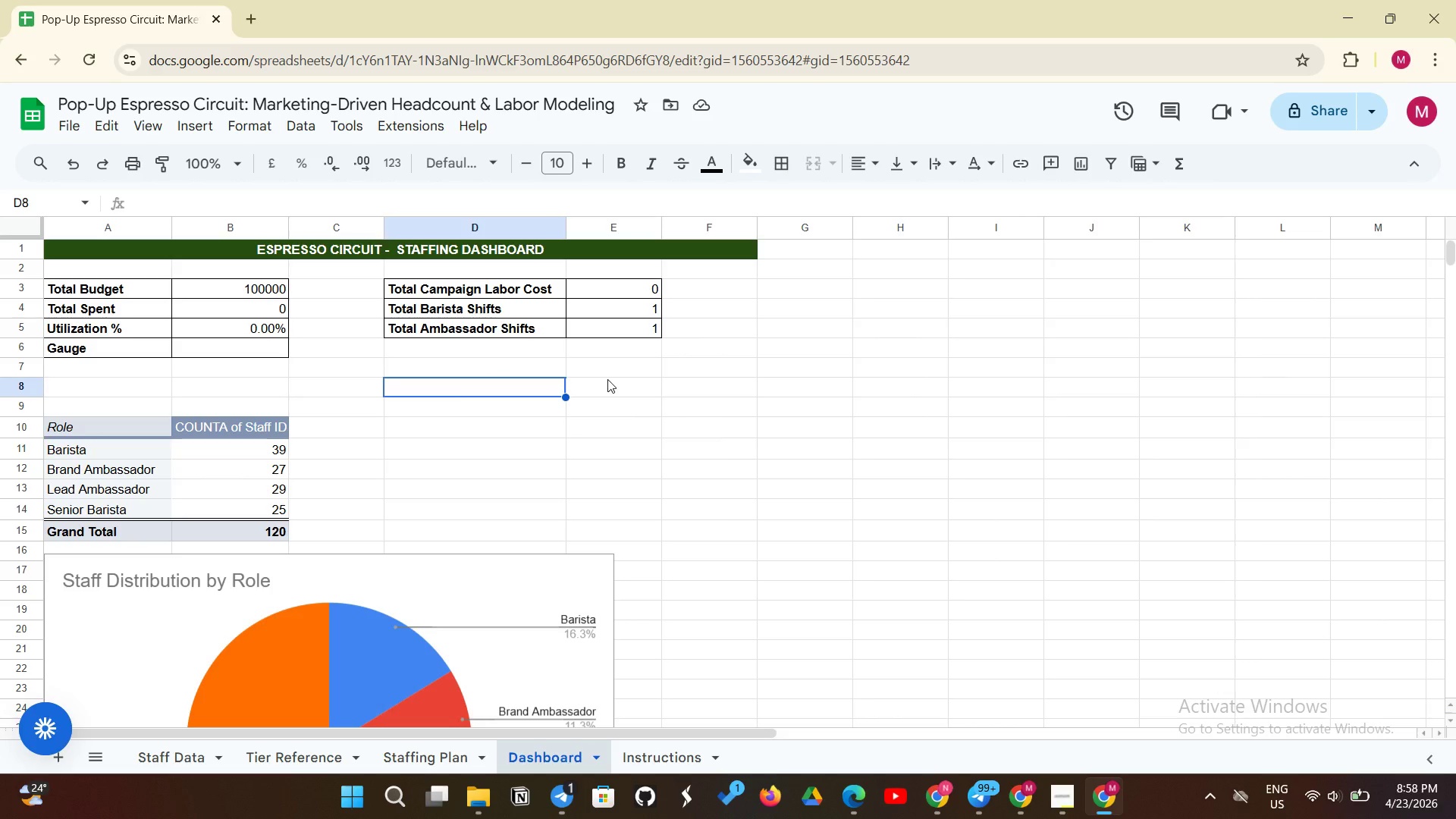 
left_click([607, 379])
 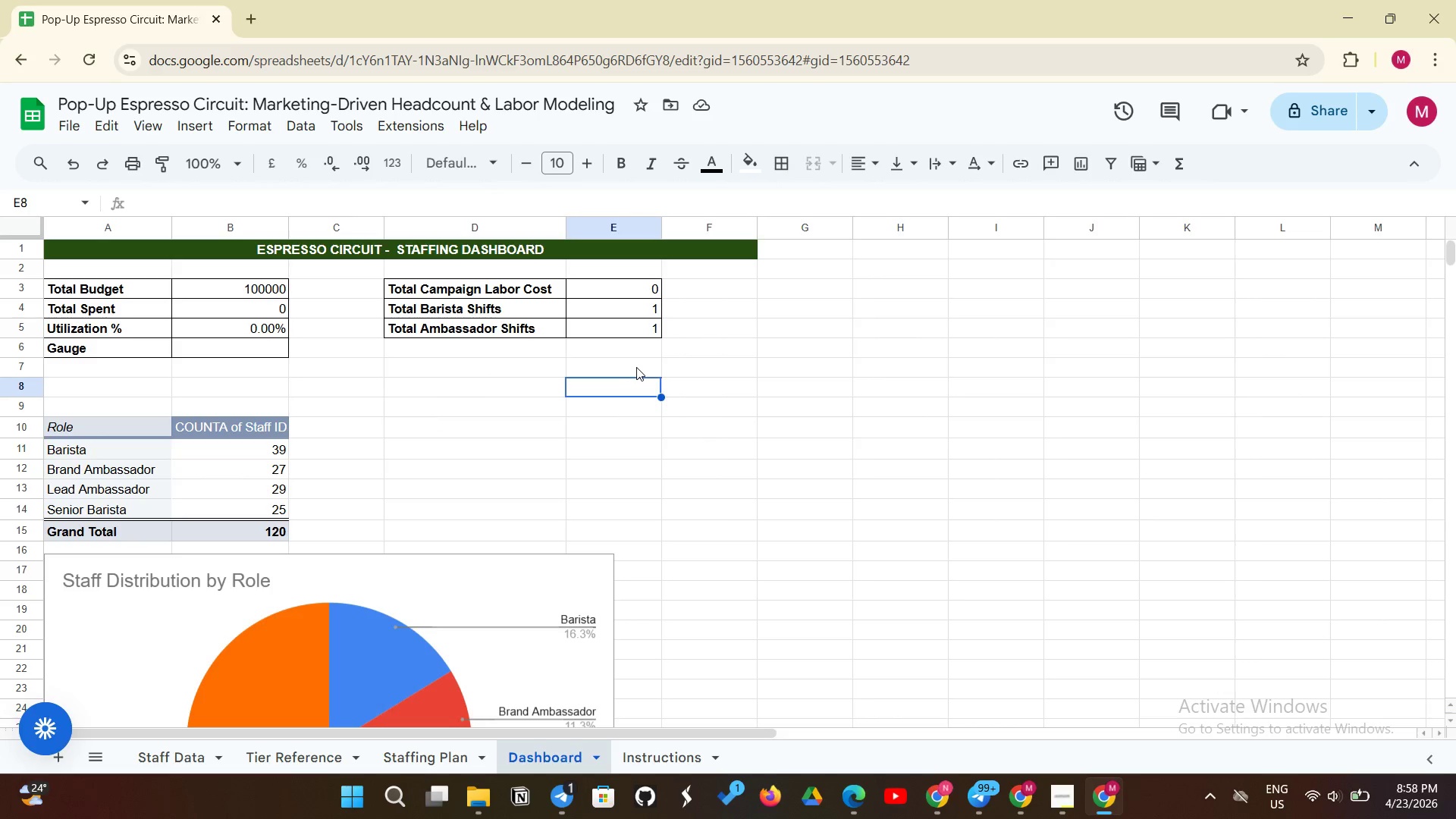 
left_click([636, 367])
 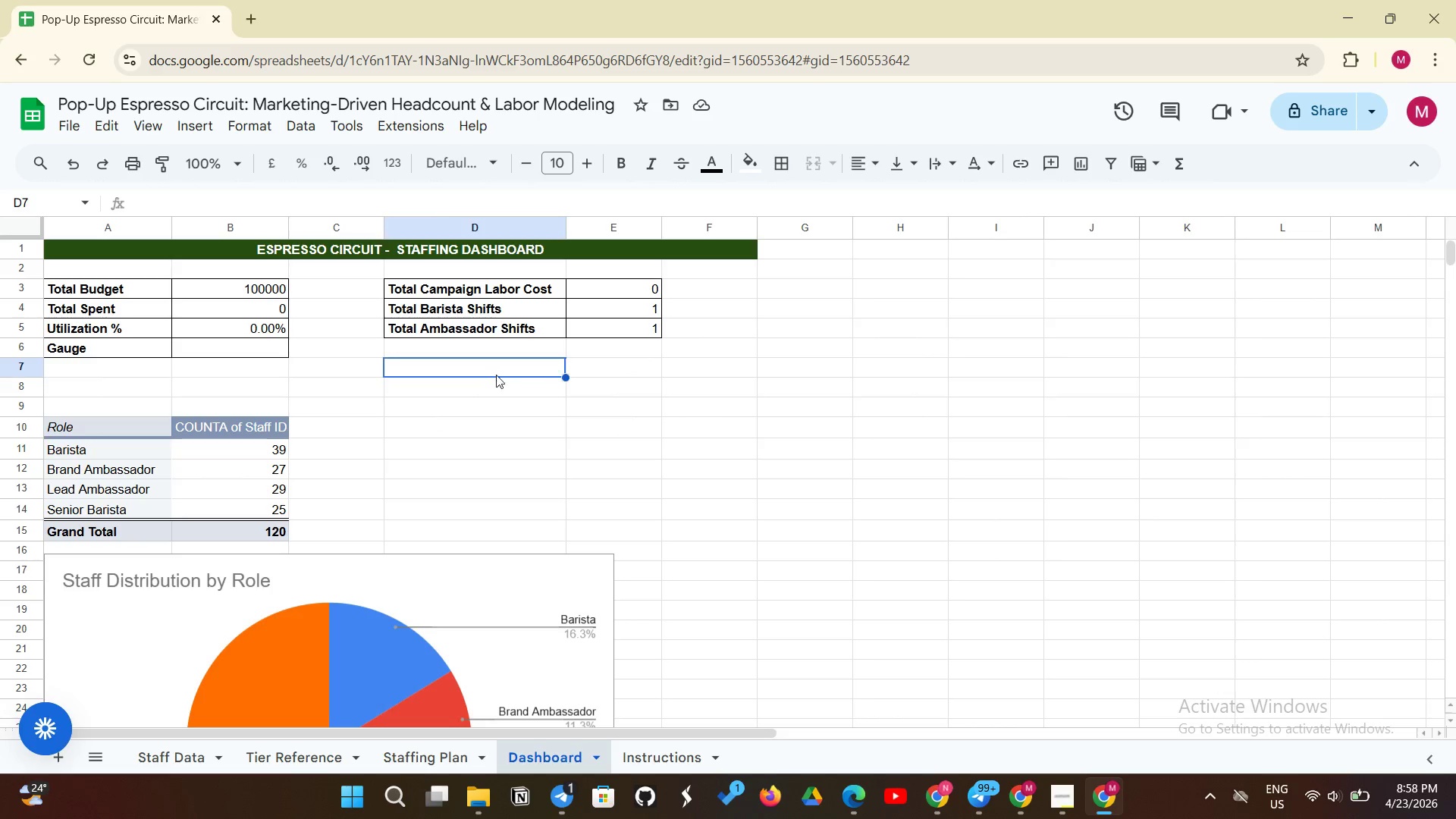 
double_click([494, 383])
 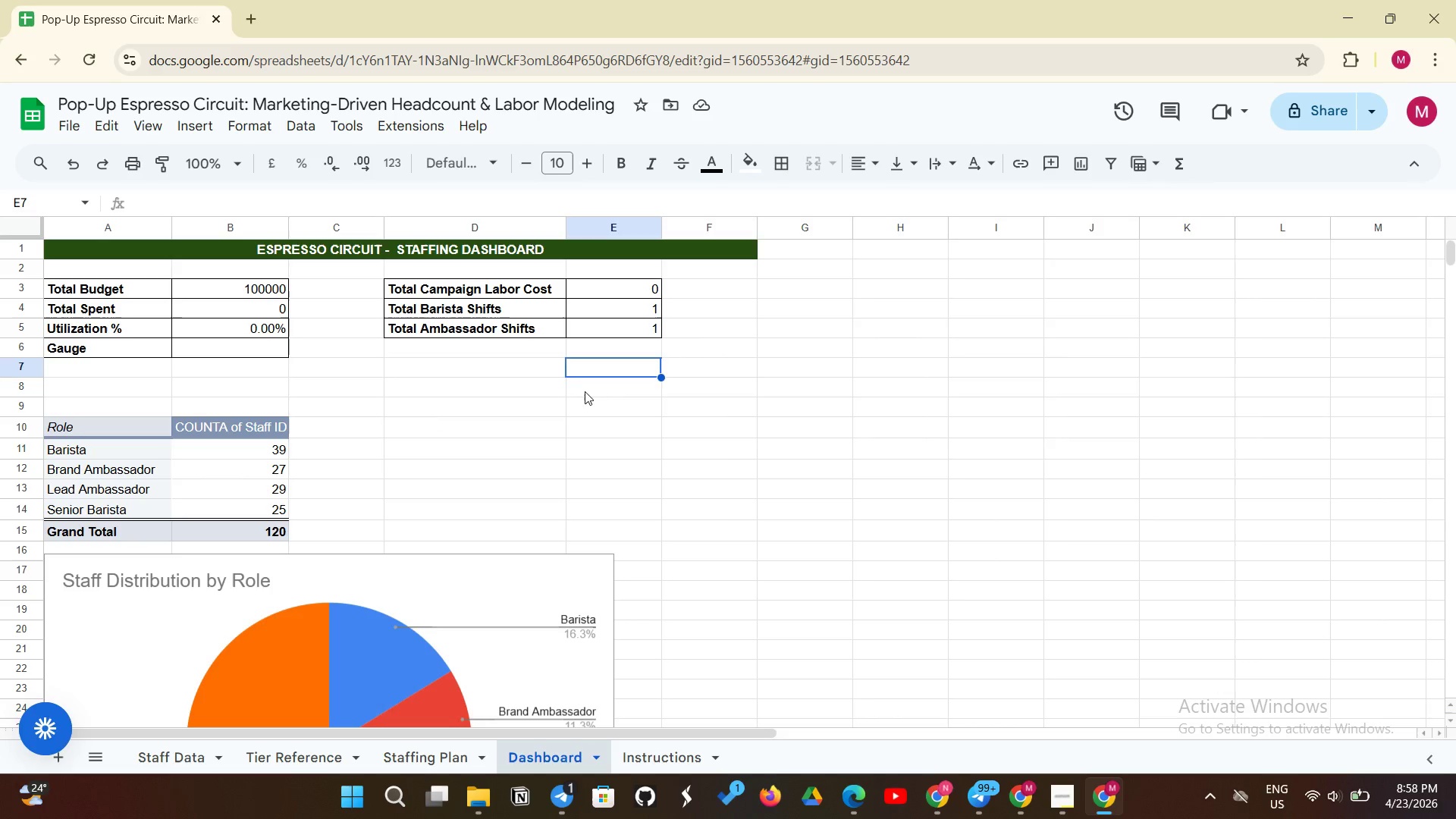 
double_click([587, 400])
 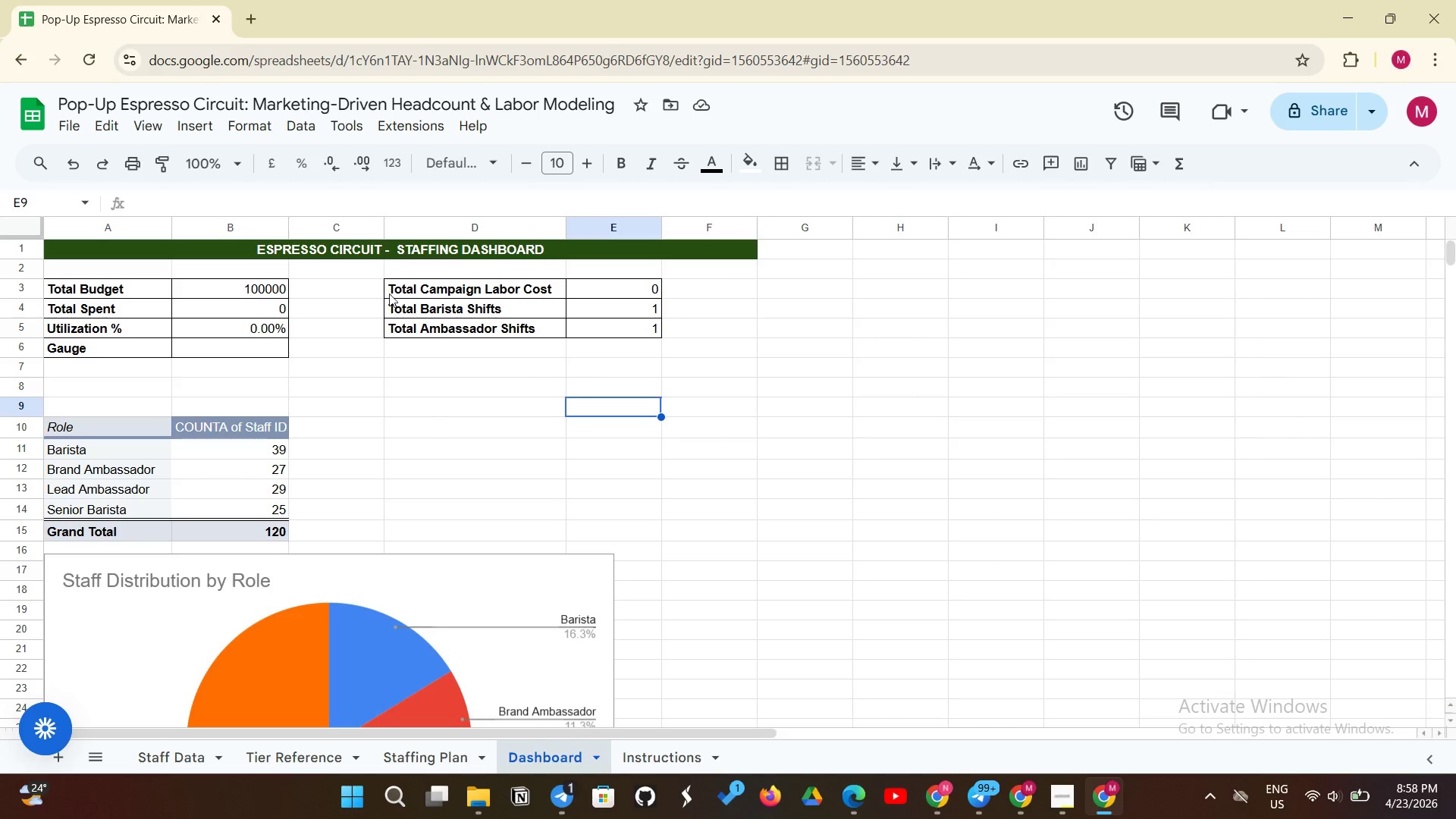 
left_click([460, 374])
 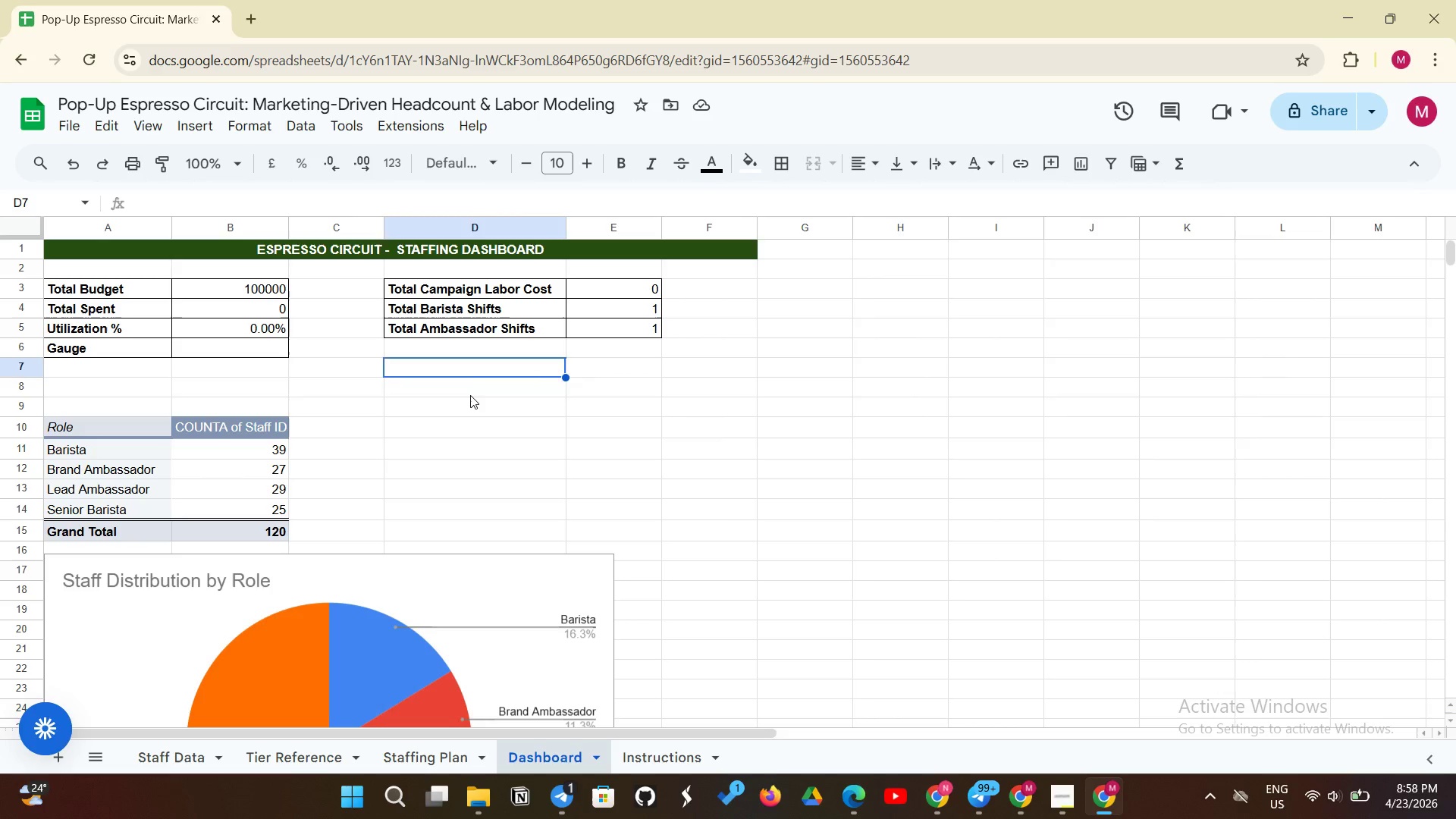 
left_click([470, 395])
 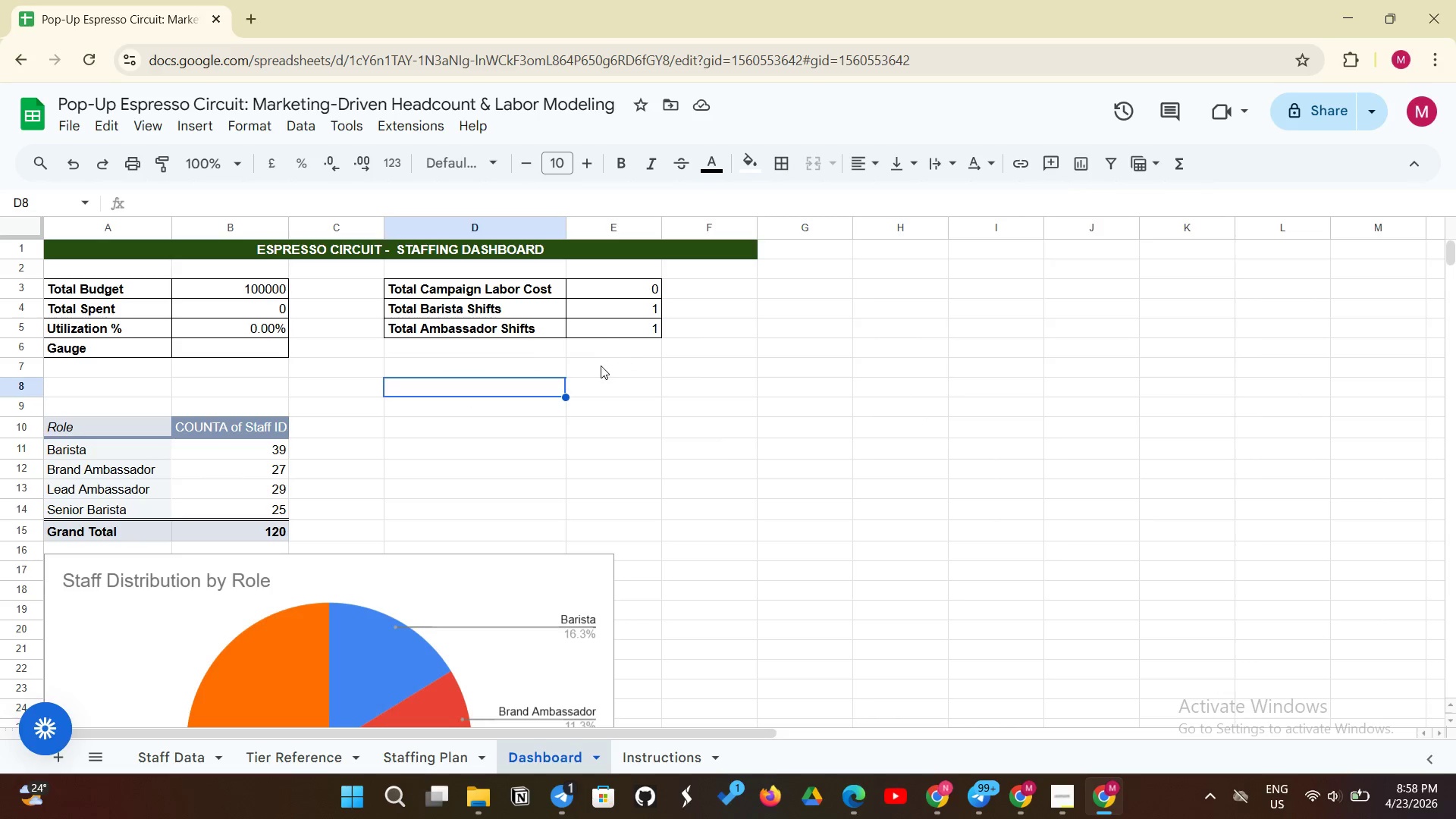 
left_click([598, 371])
 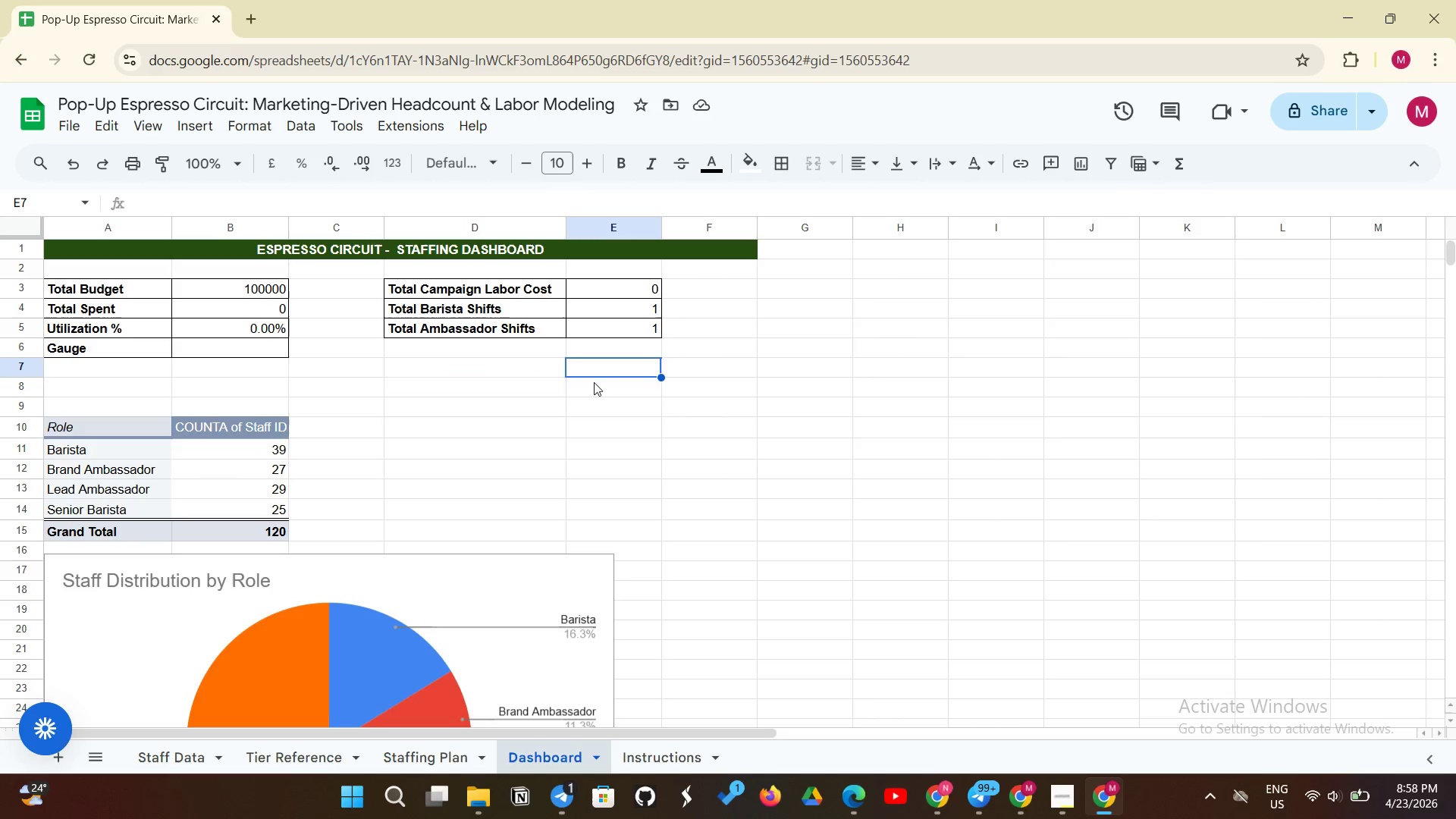 
left_click([588, 392])
 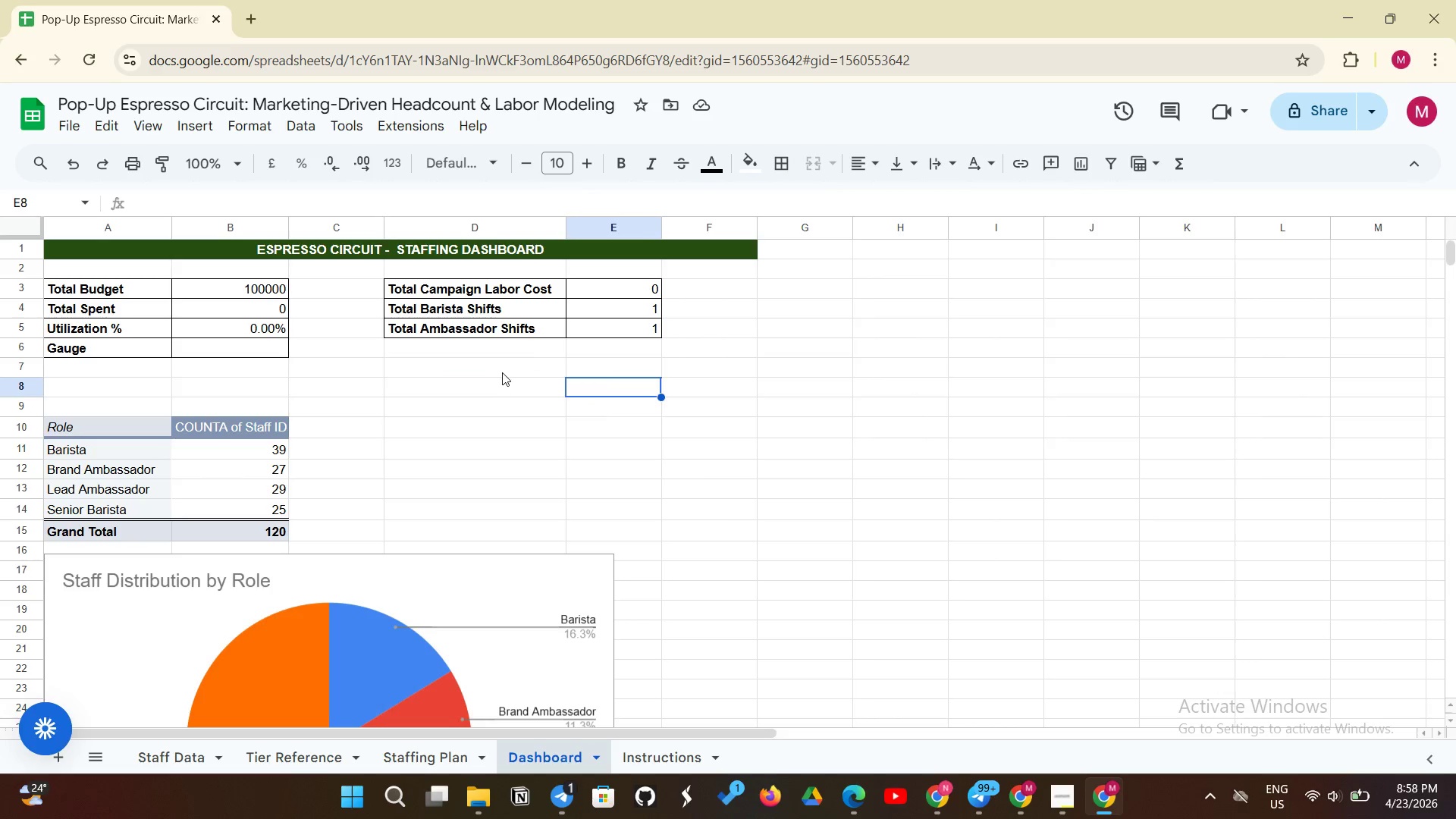 
left_click([502, 372])
 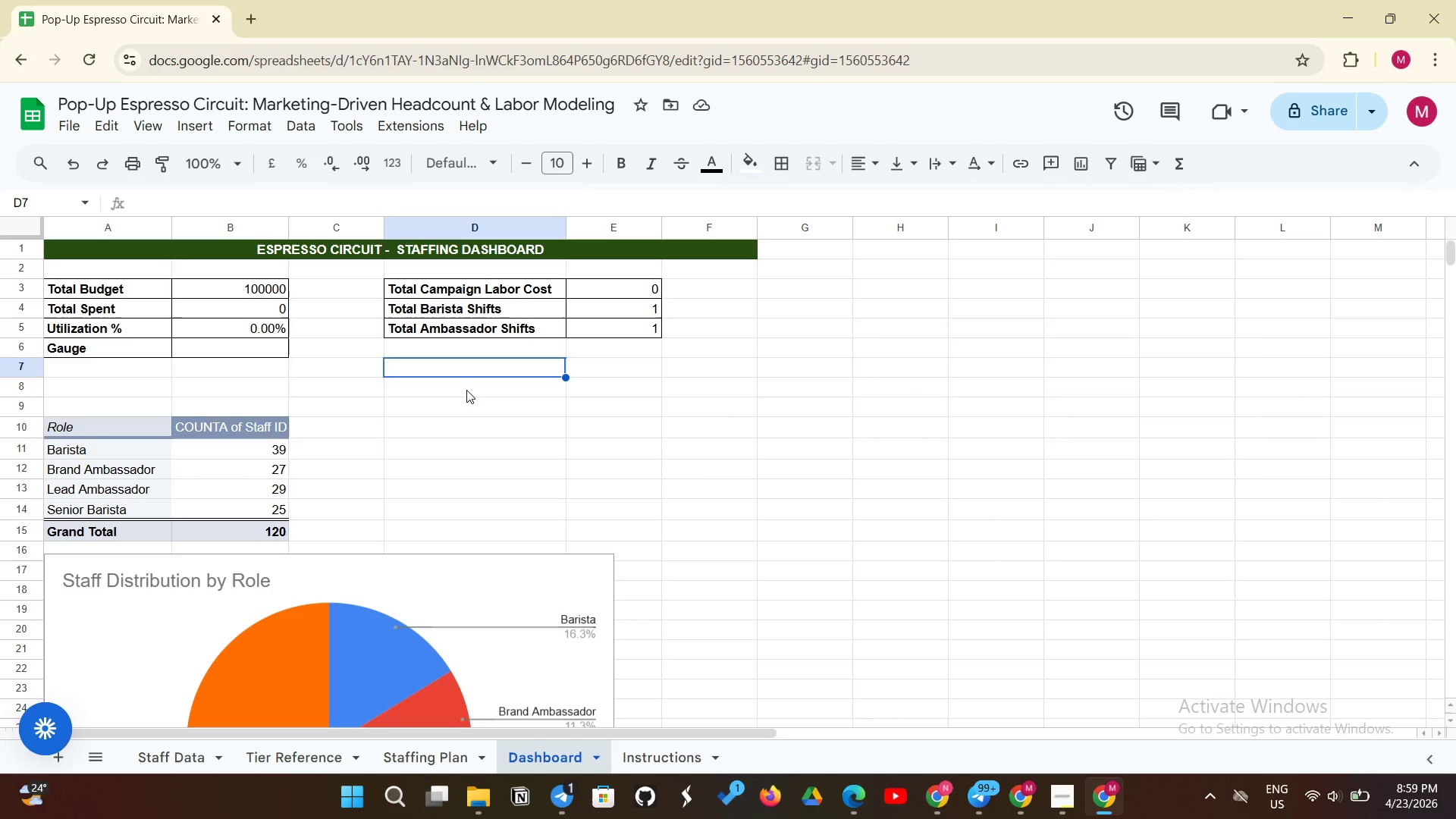 
wait(33.05)
 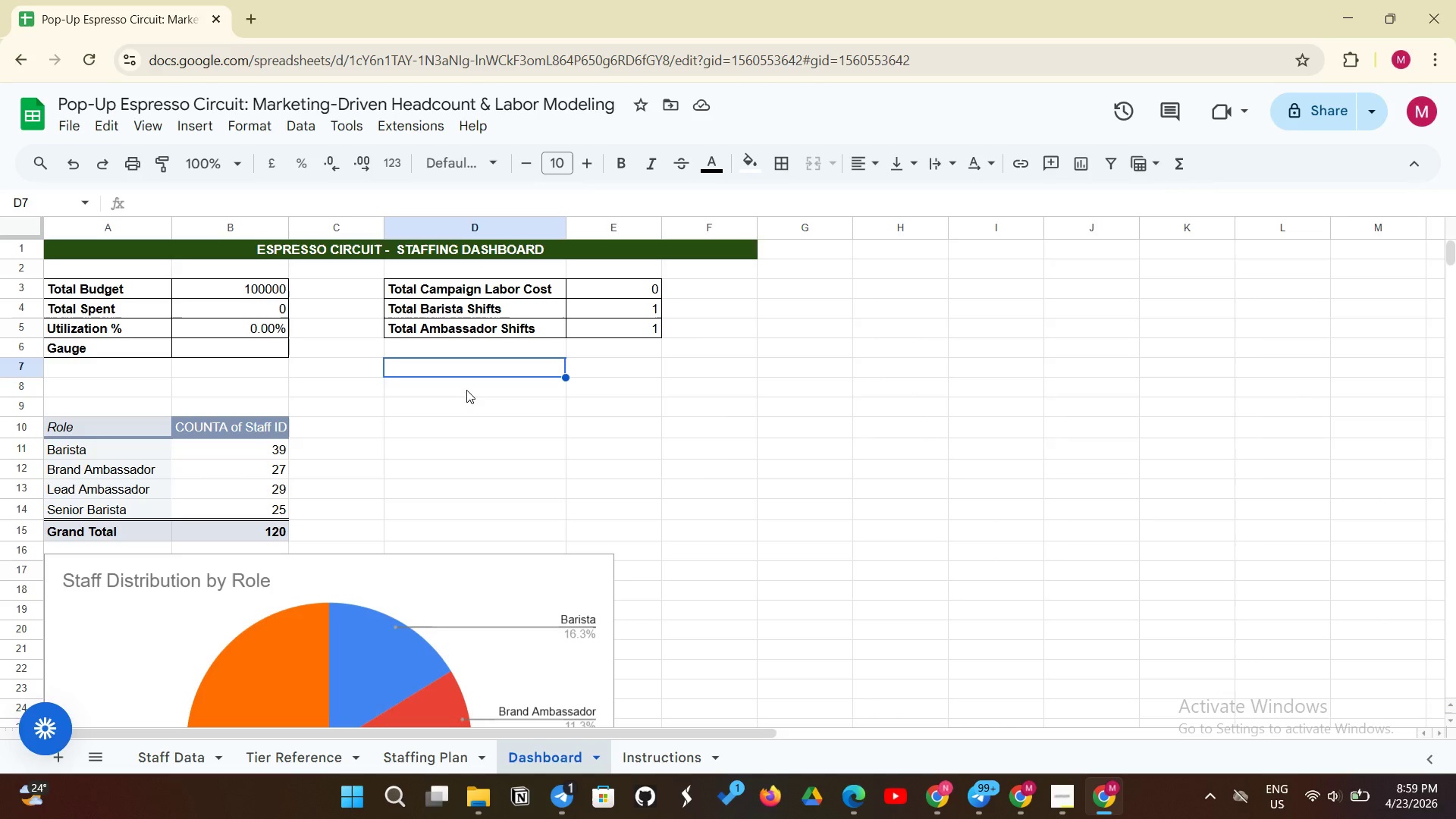 
scroll: coordinate [622, 471], scroll_direction: none, amount: 0.0
 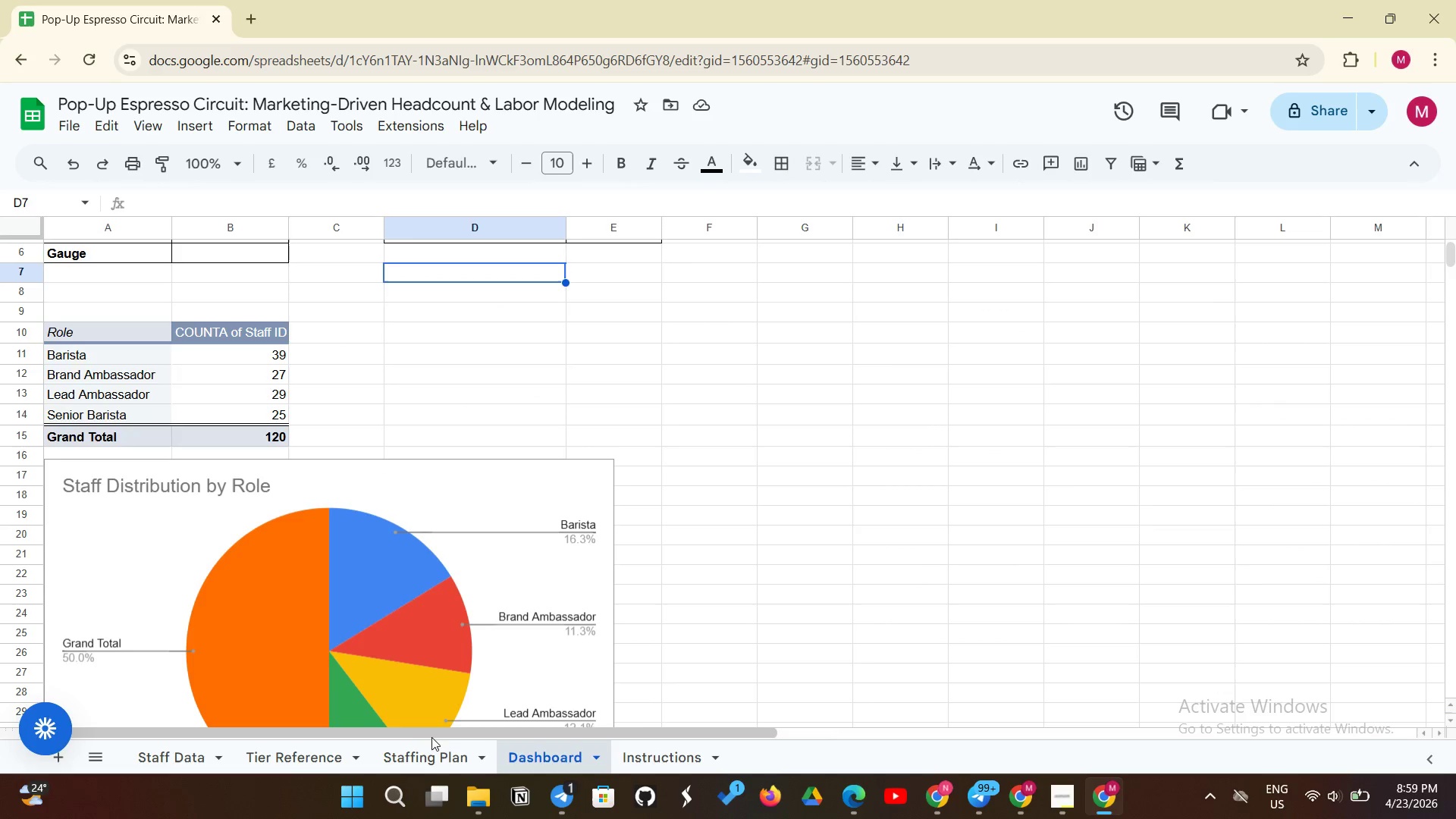 
left_click_drag(start_coordinate=[435, 737], to_coordinate=[435, 745])
 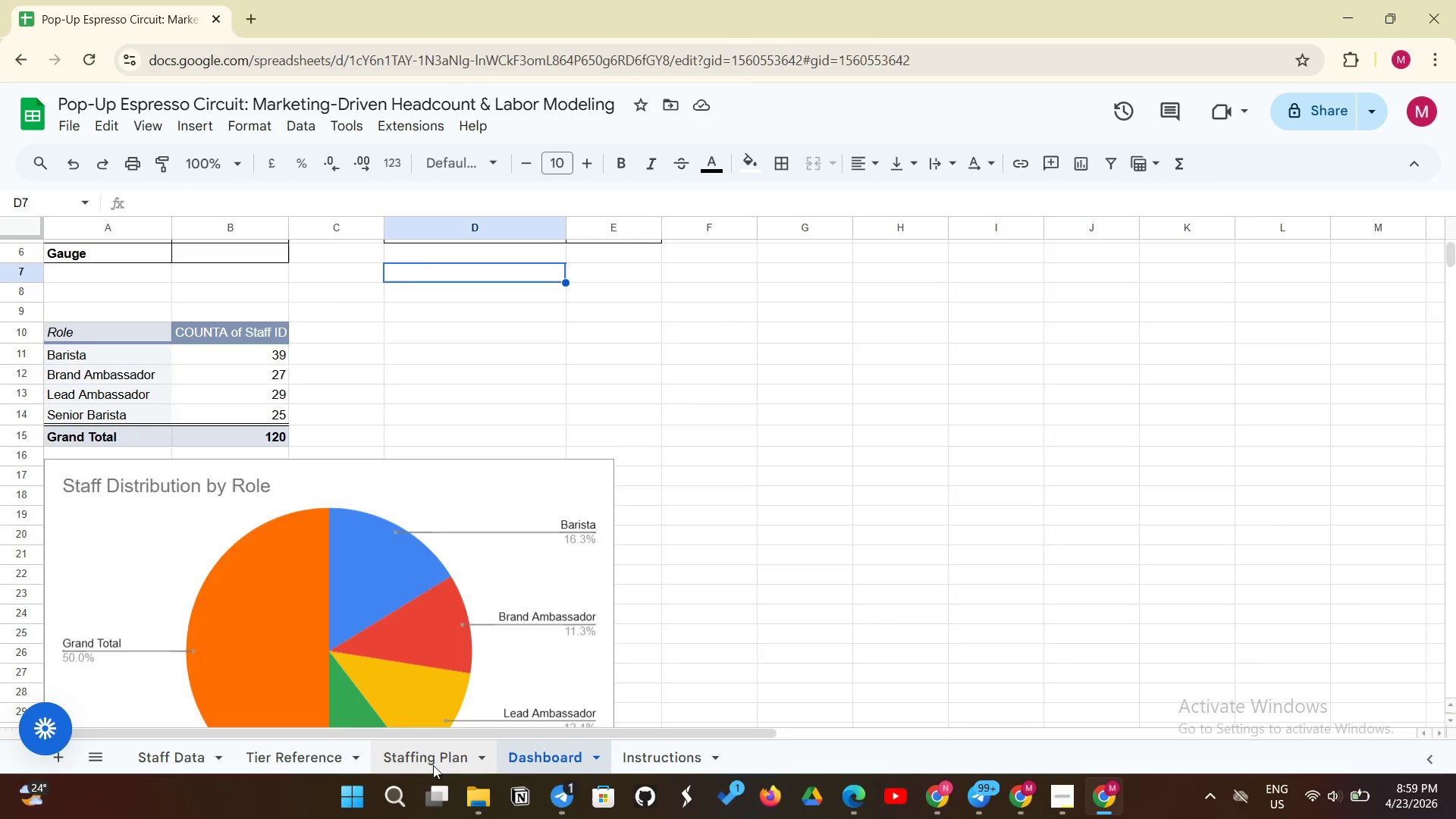 
left_click([433, 765])
 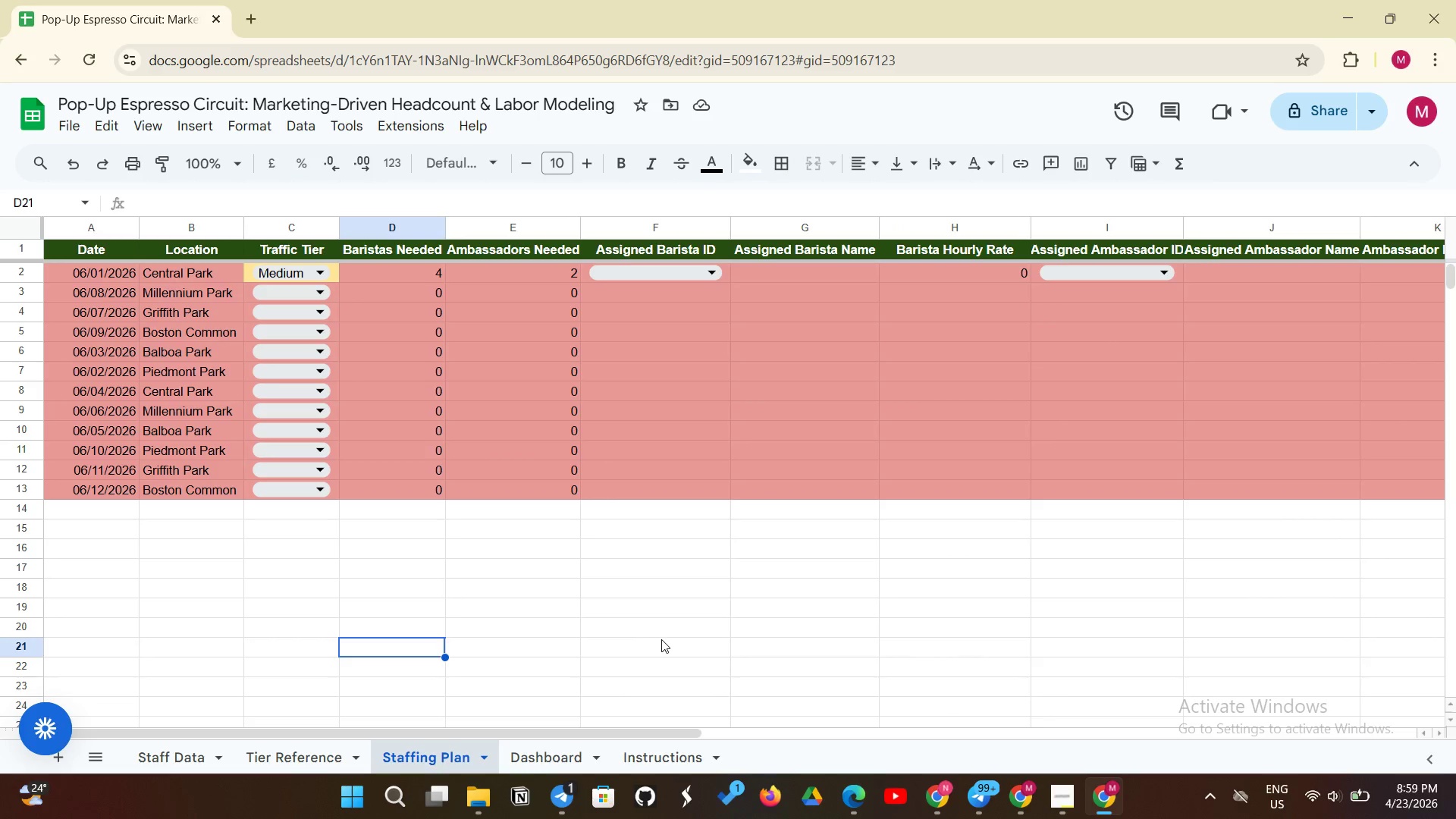 
left_click([664, 639])
 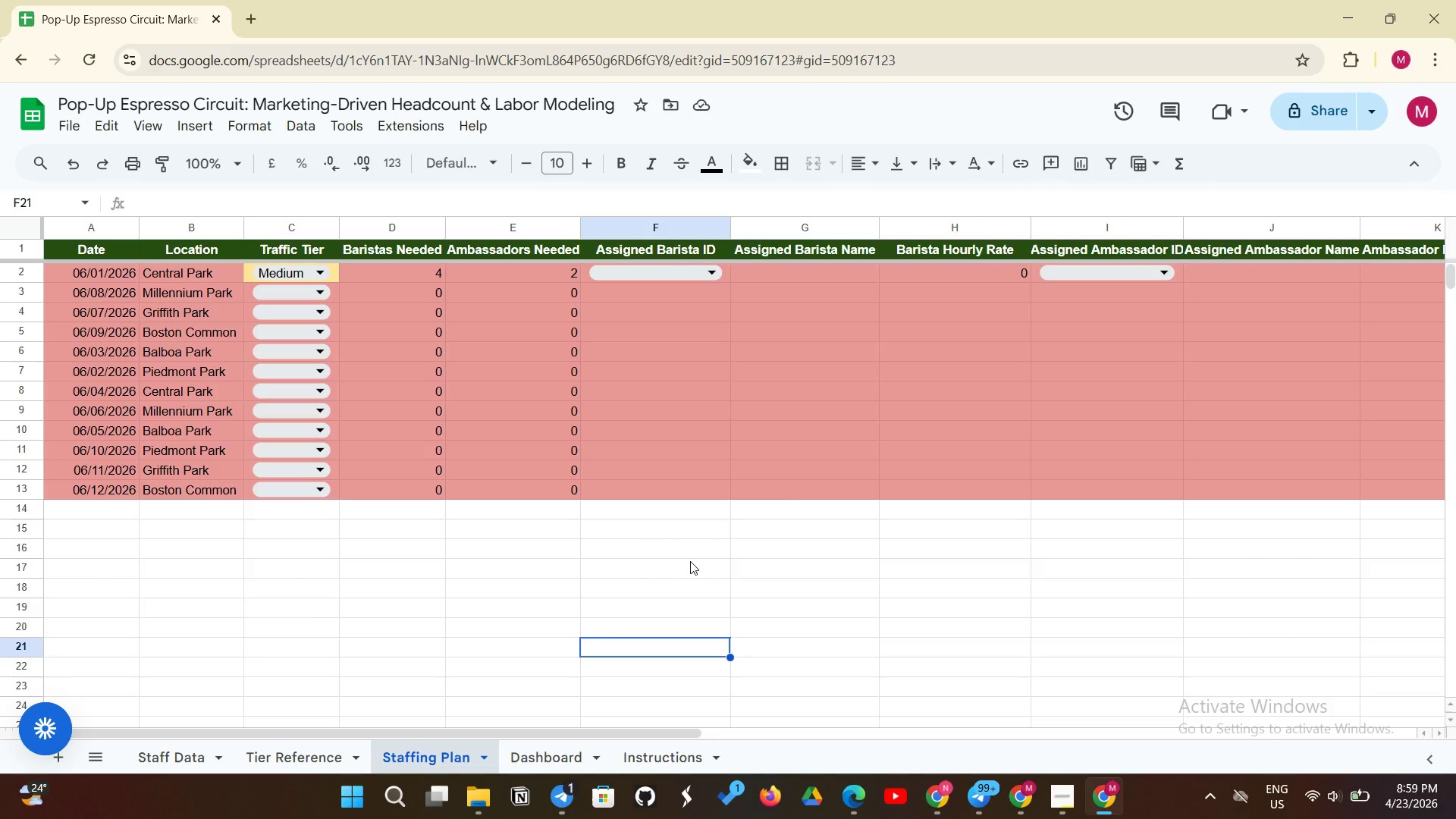 
scroll: coordinate [690, 561], scroll_direction: none, amount: 0.0
 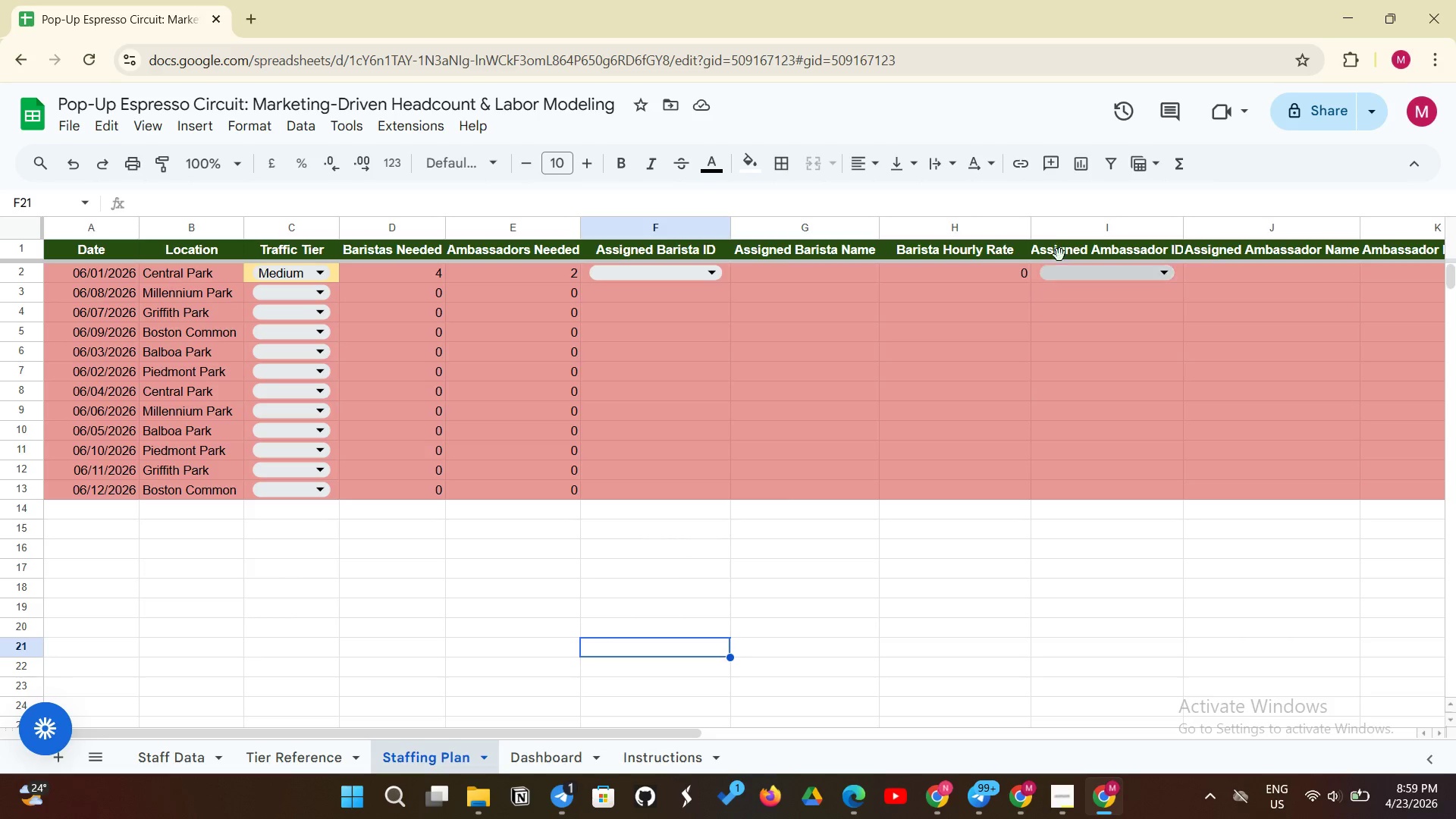 
left_click([1014, 292])
 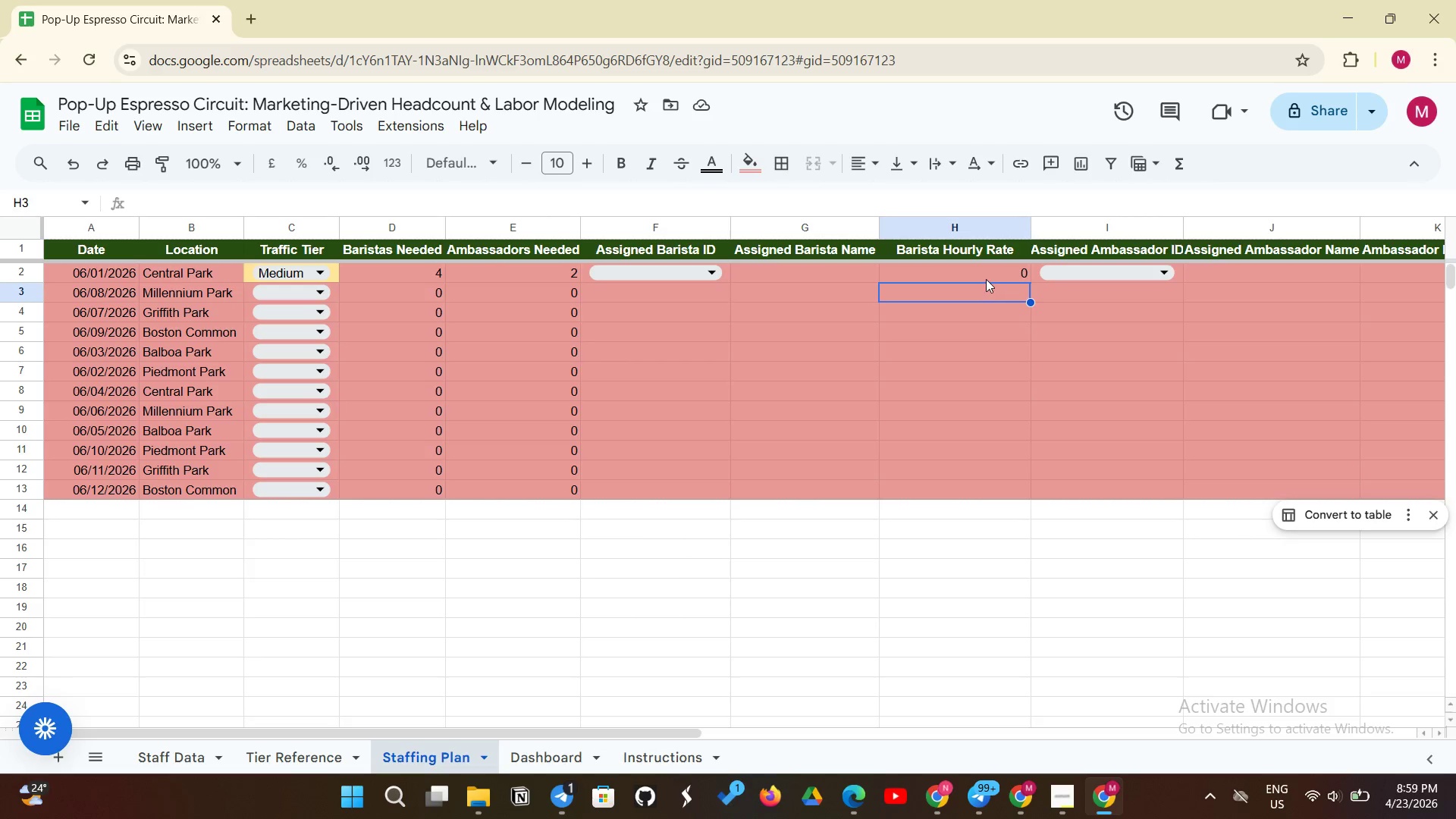 
left_click([986, 279])
 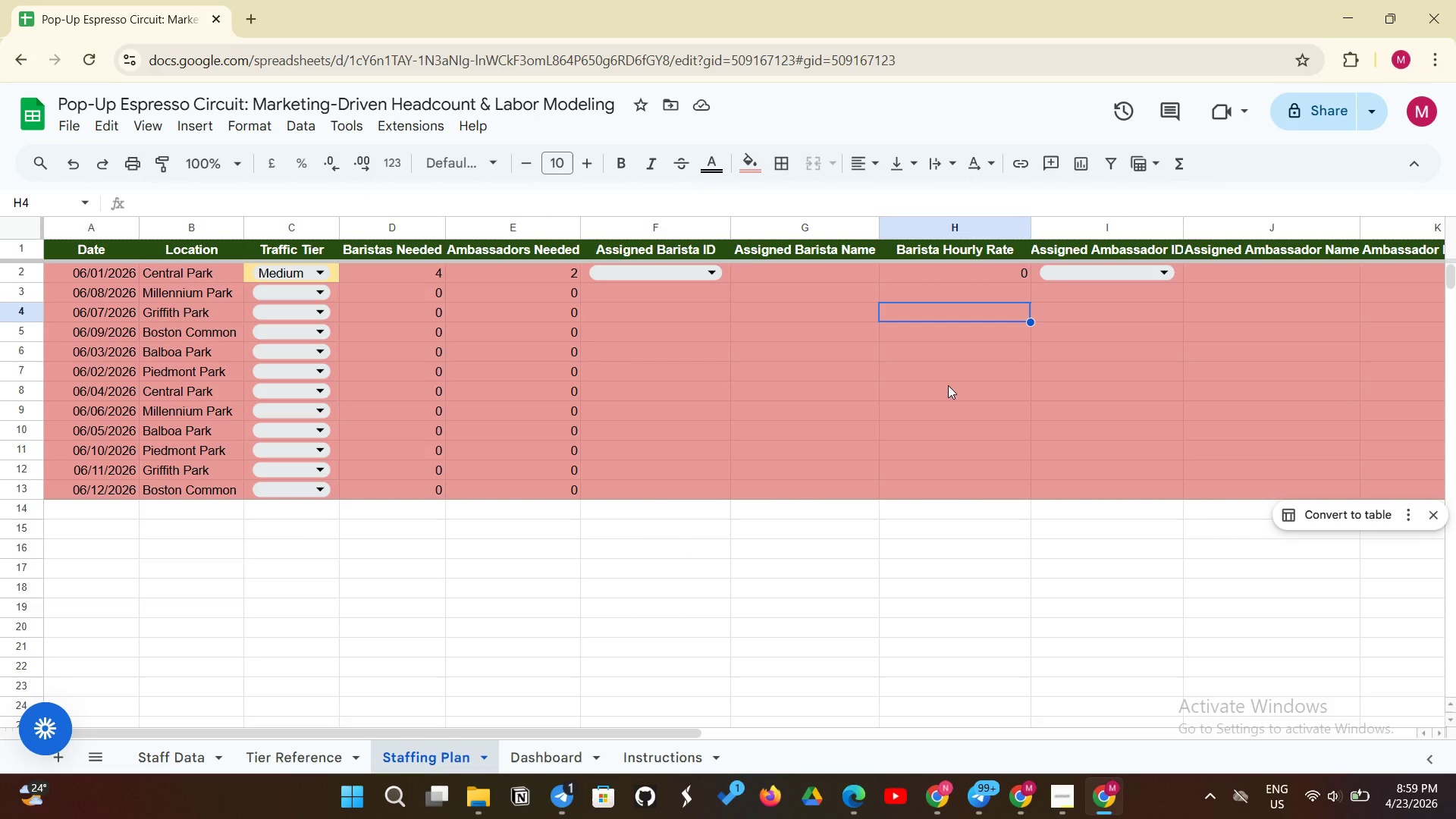 
double_click([948, 386])
 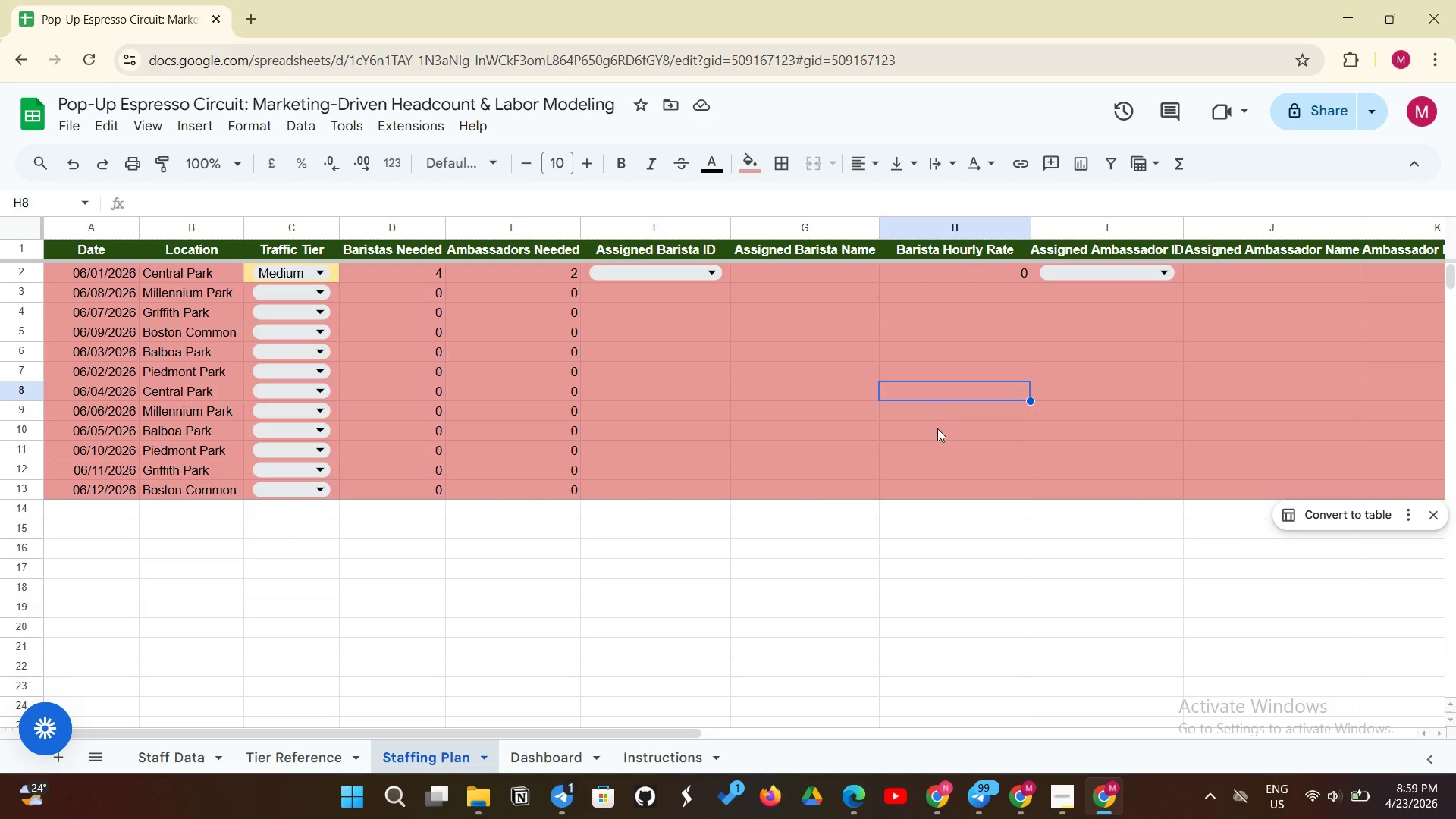 
left_click([937, 428])
 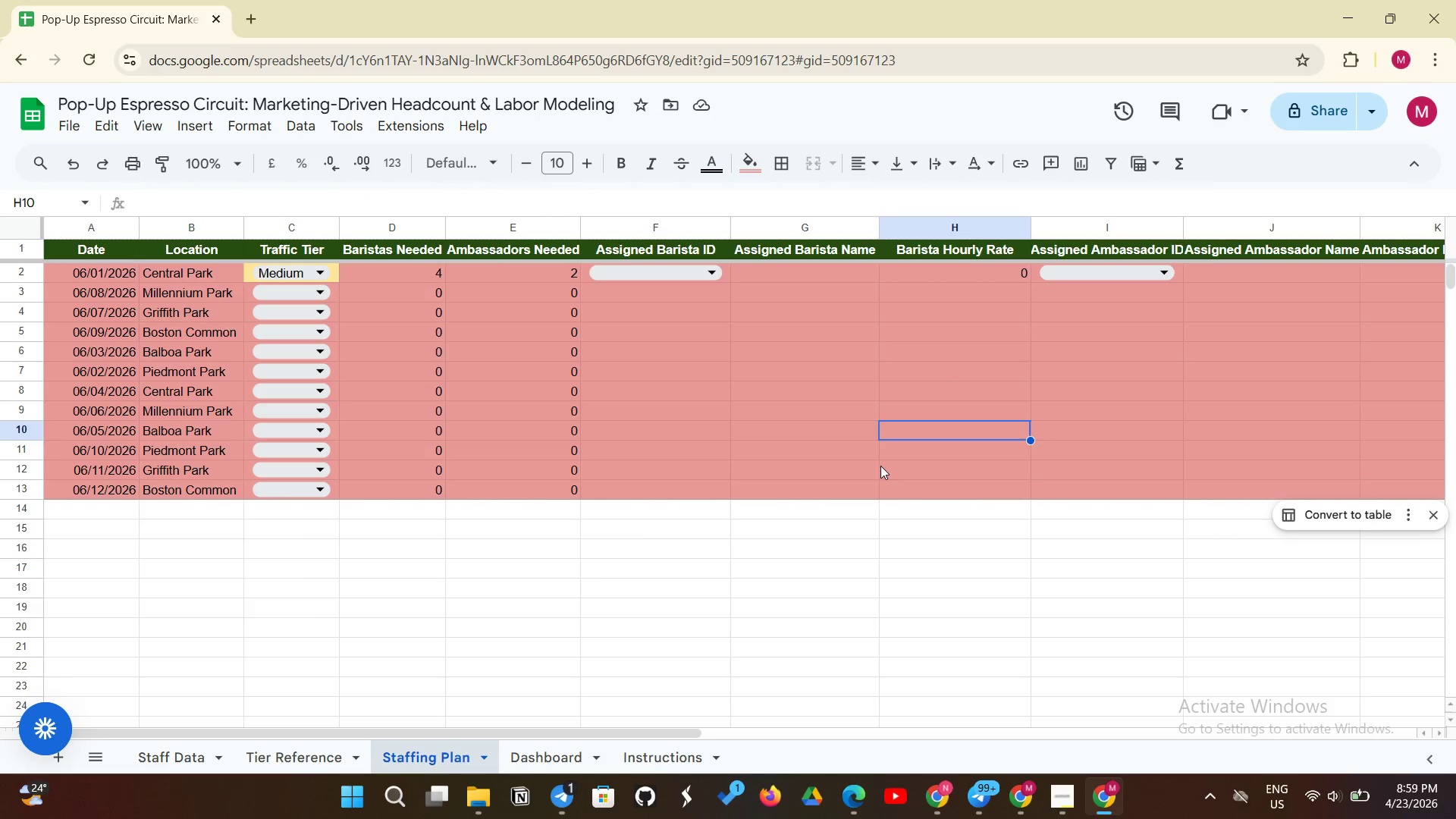 
left_click([880, 466])
 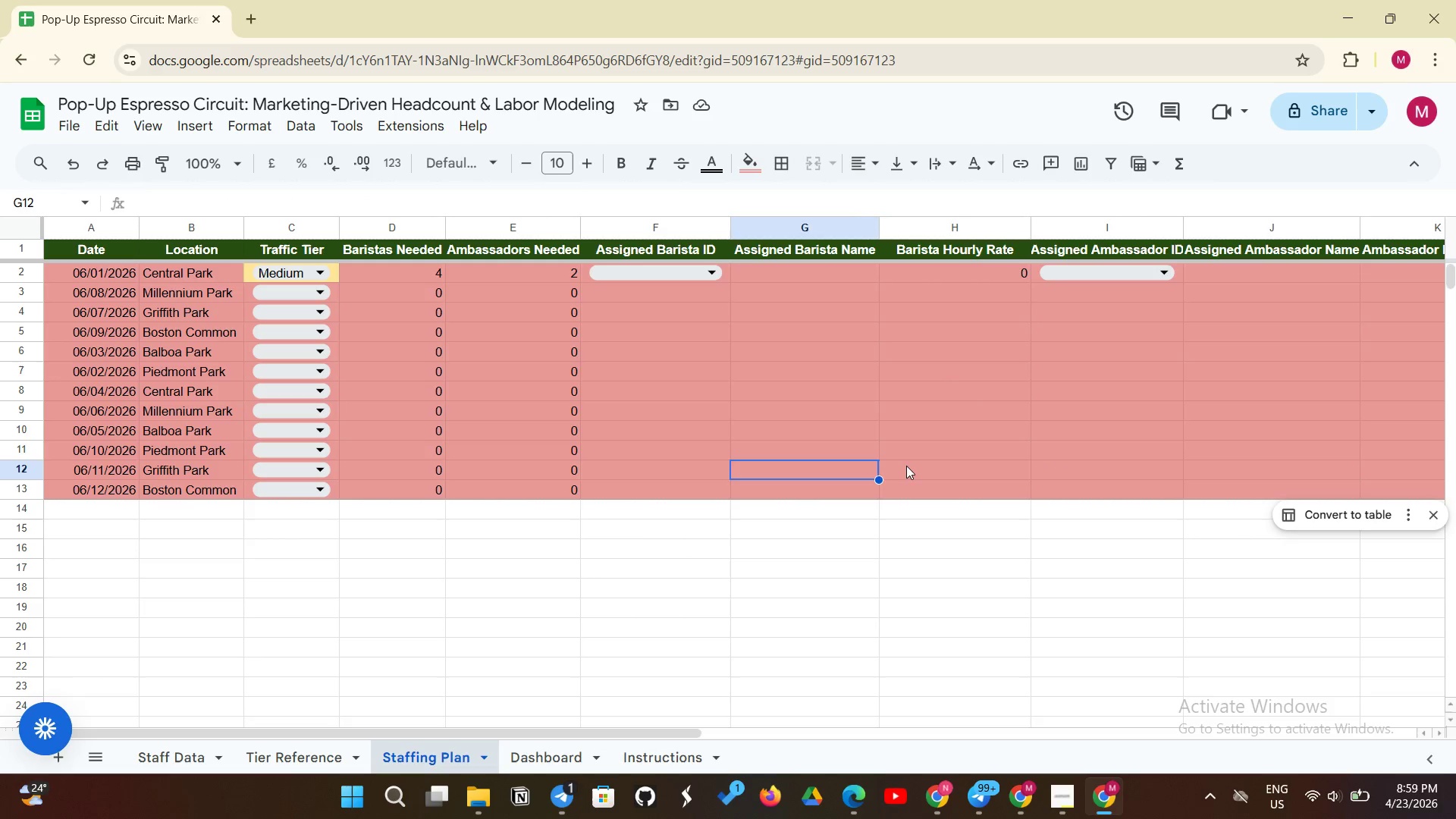 
left_click([907, 466])
 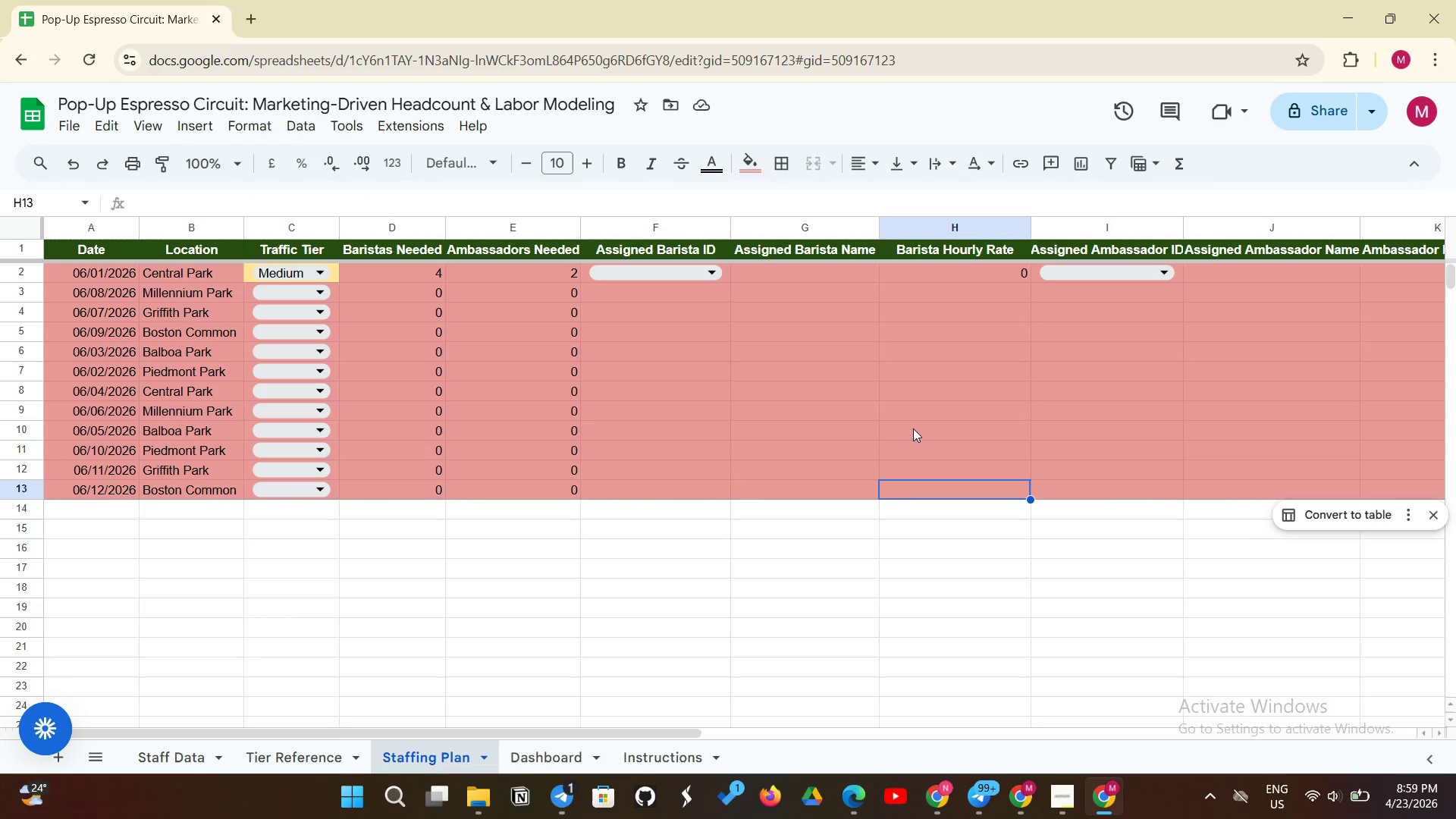 
double_click([920, 407])
 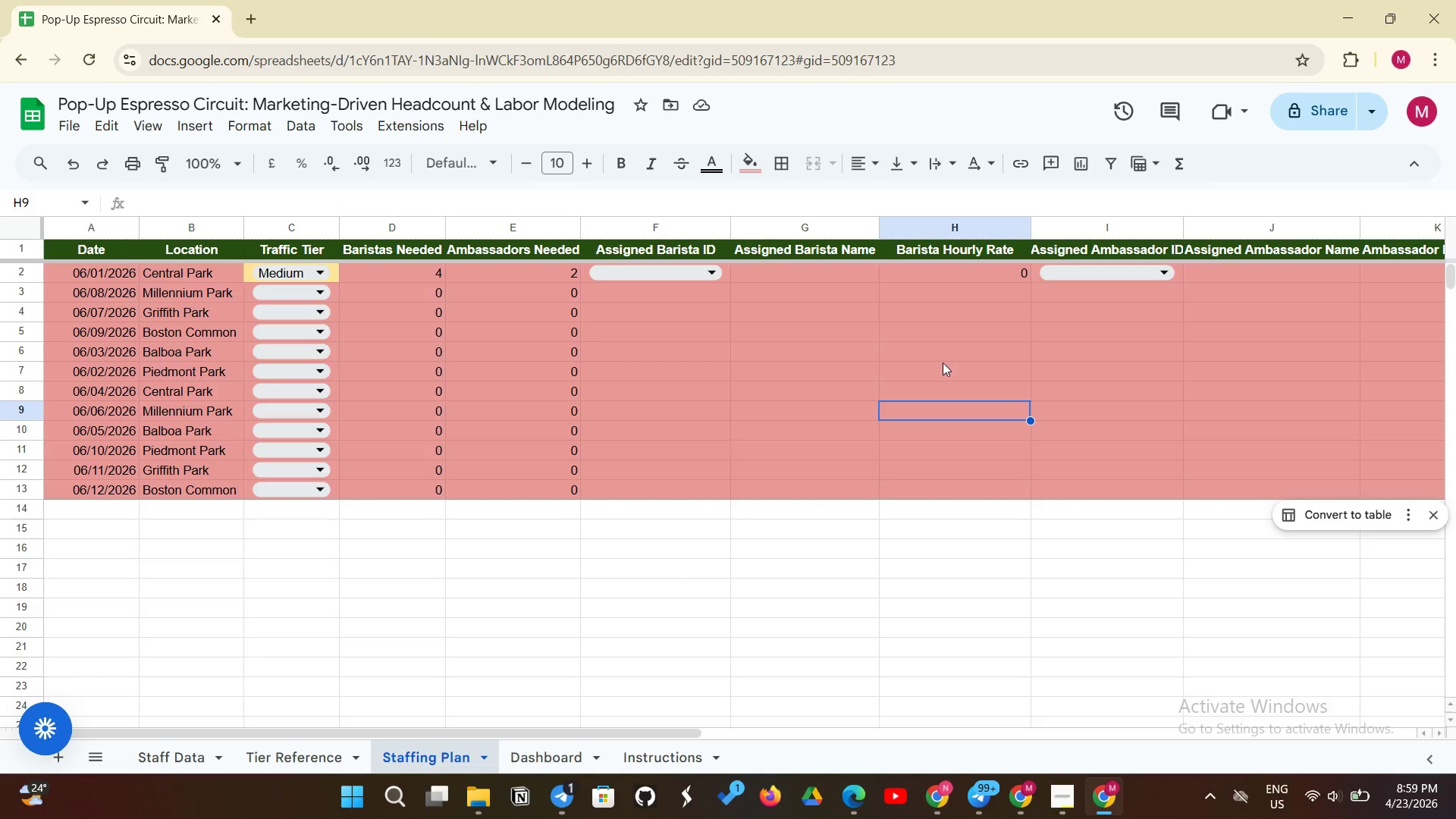 
left_click([945, 362])
 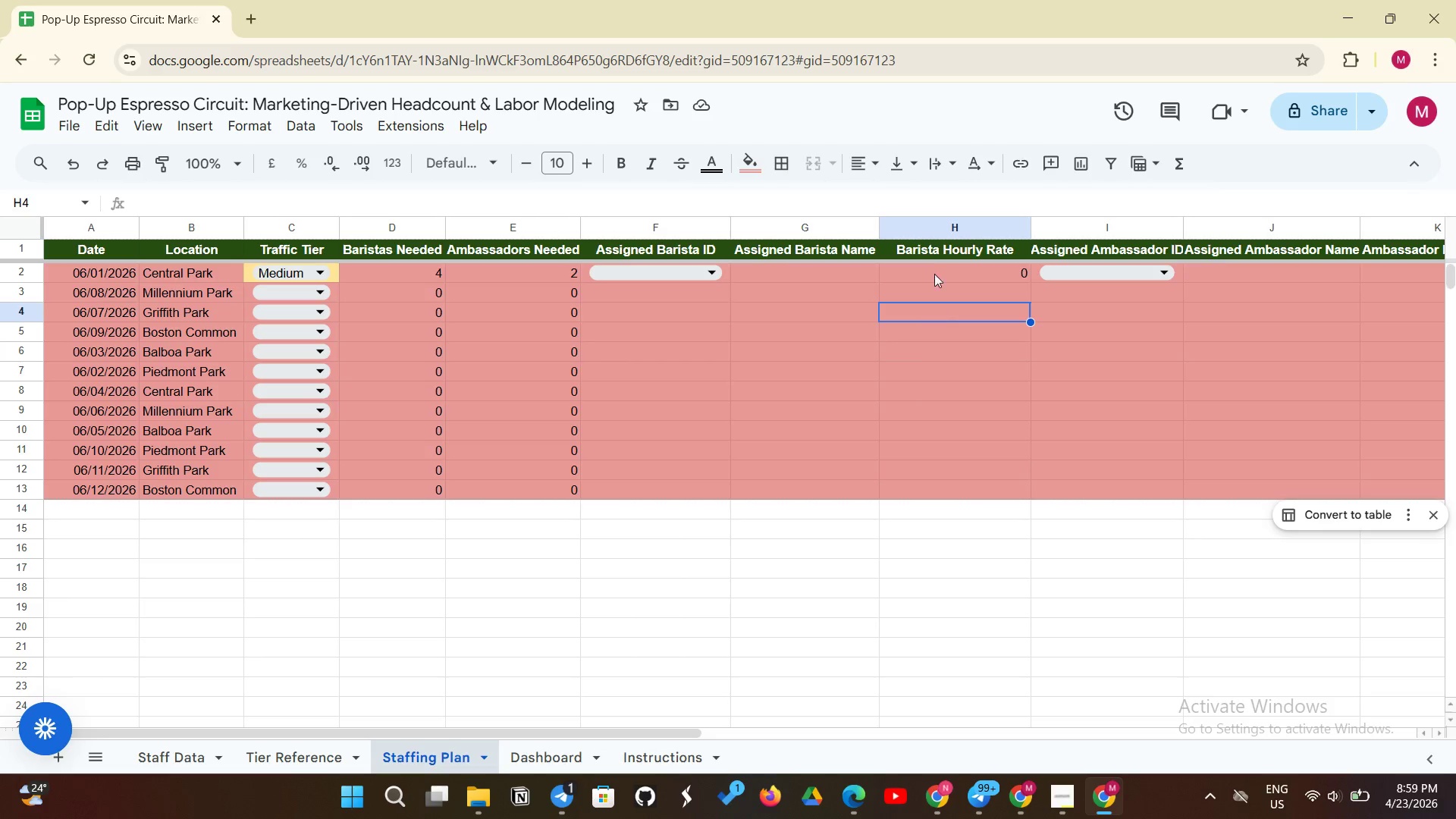 
double_click([932, 263])
 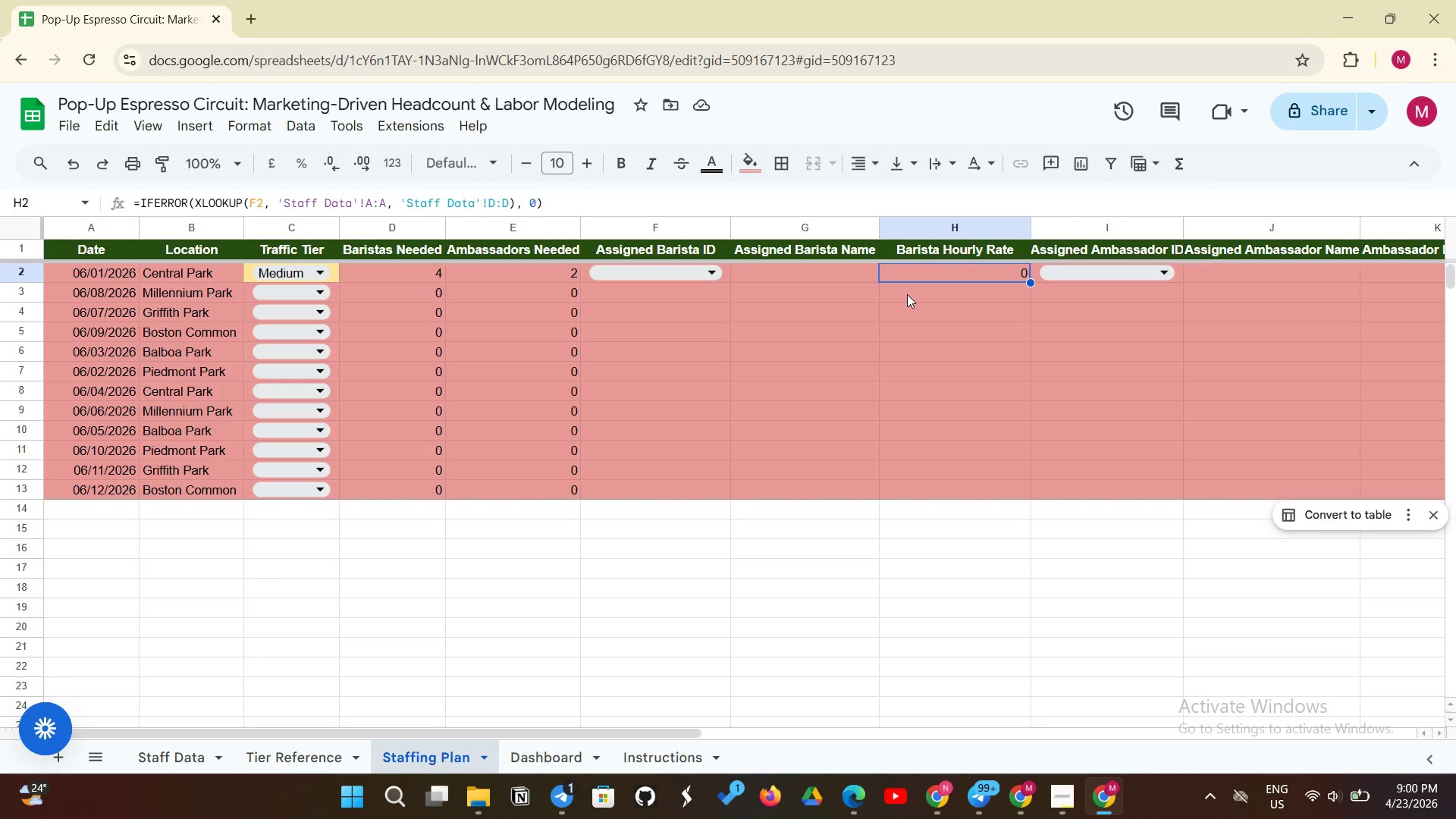 
wait(42.16)
 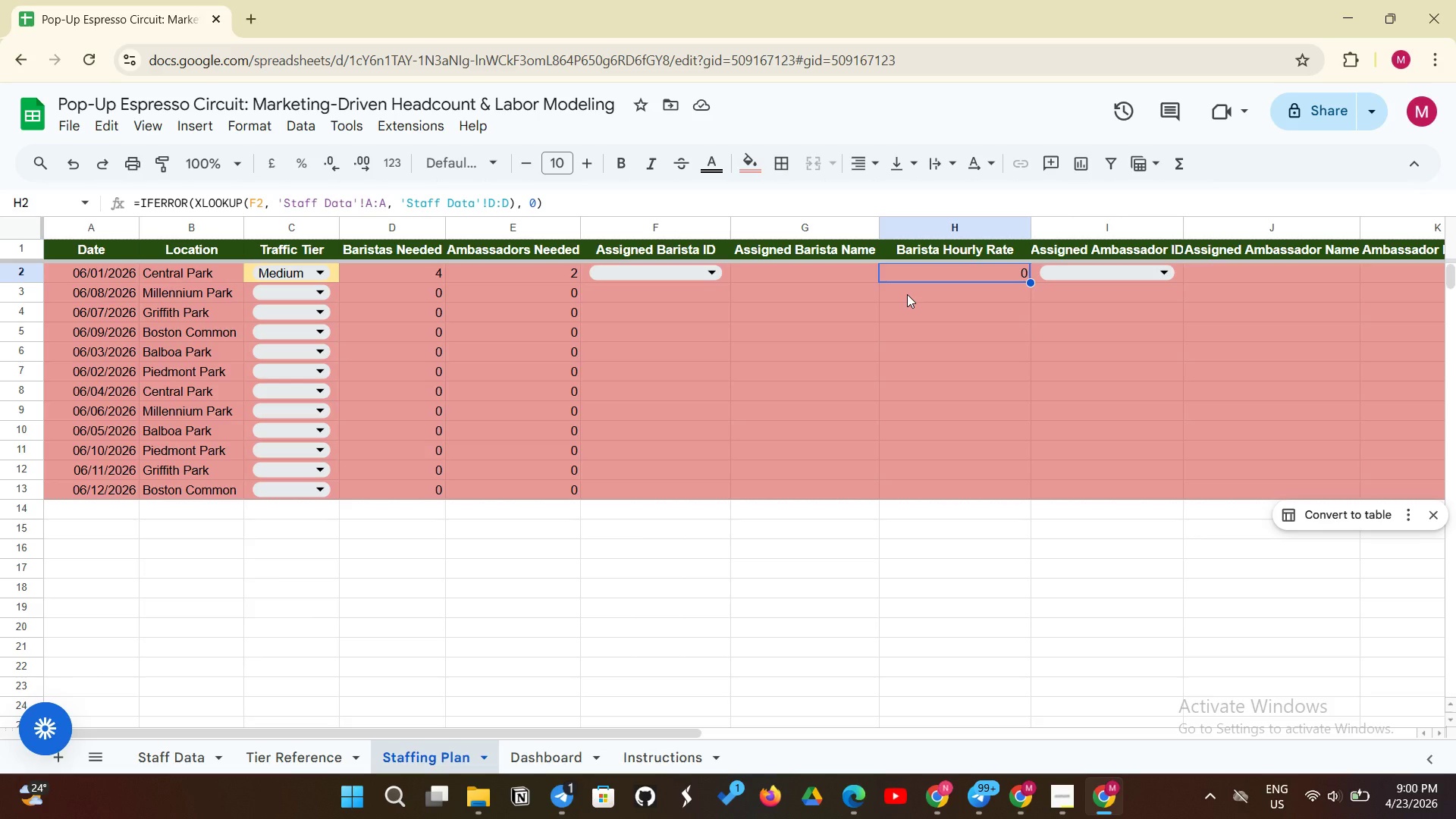 
left_click([676, 293])
 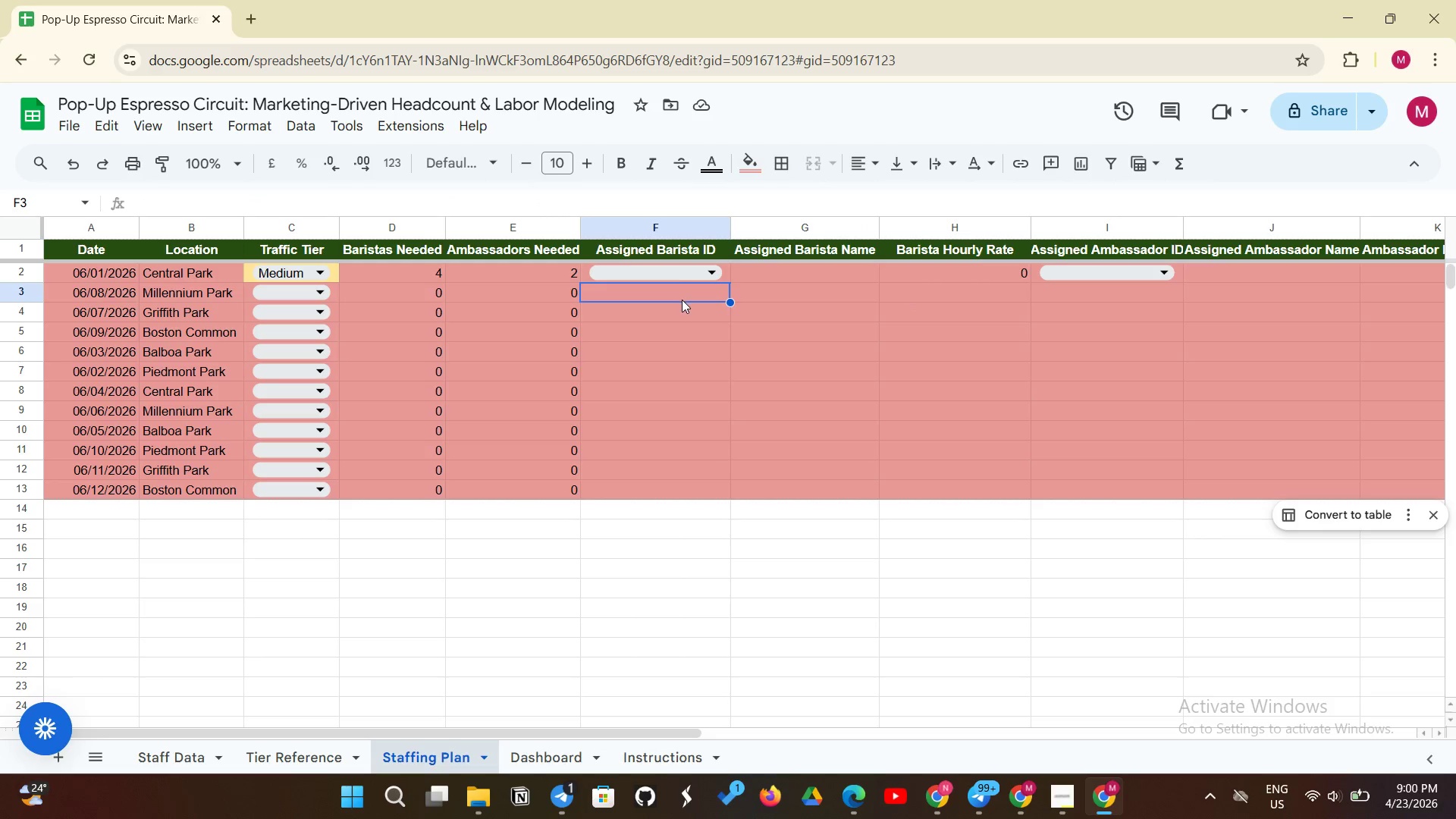 
left_click([682, 300])
 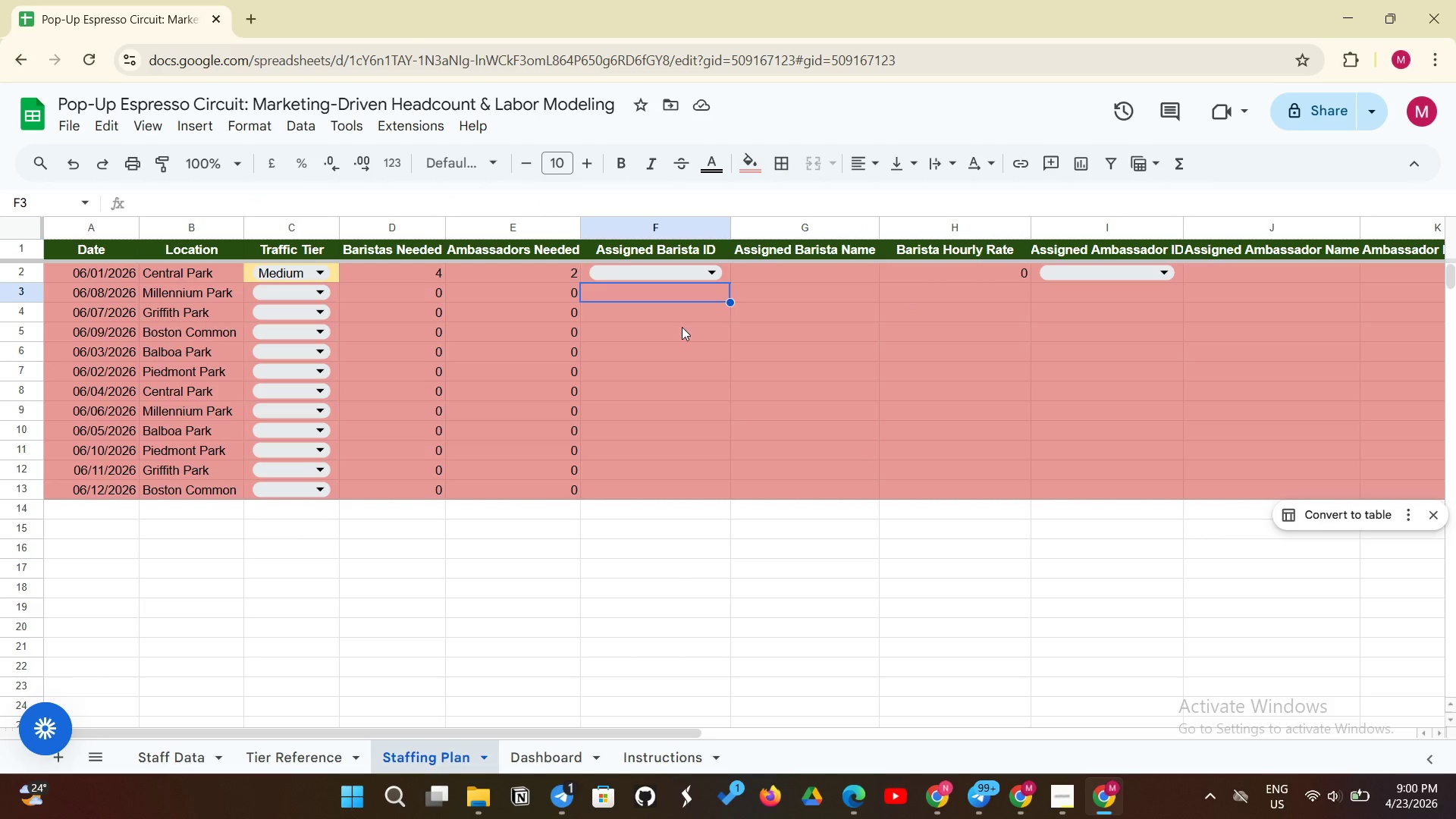 
left_click([682, 327])
 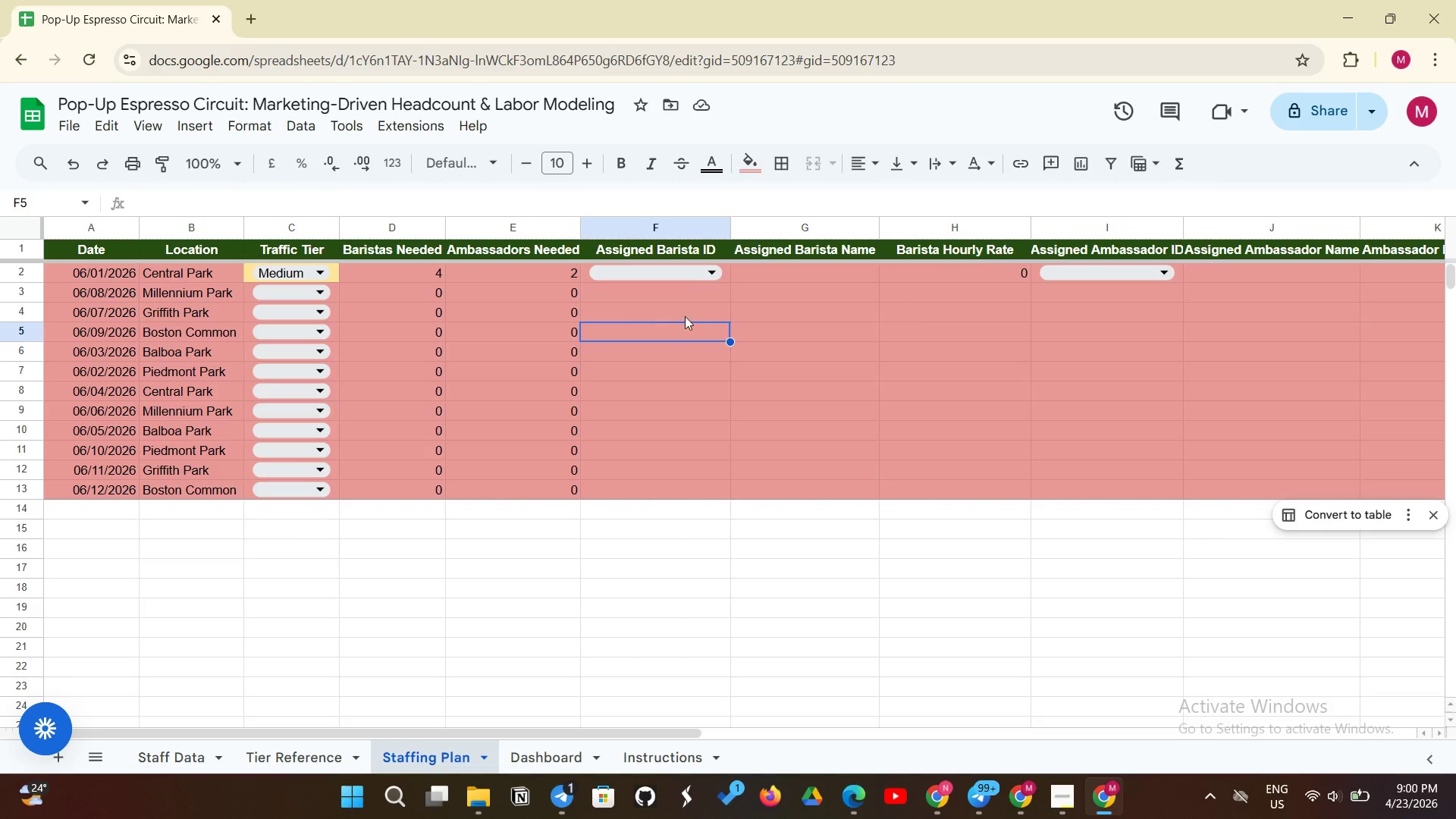 
double_click([693, 315])
 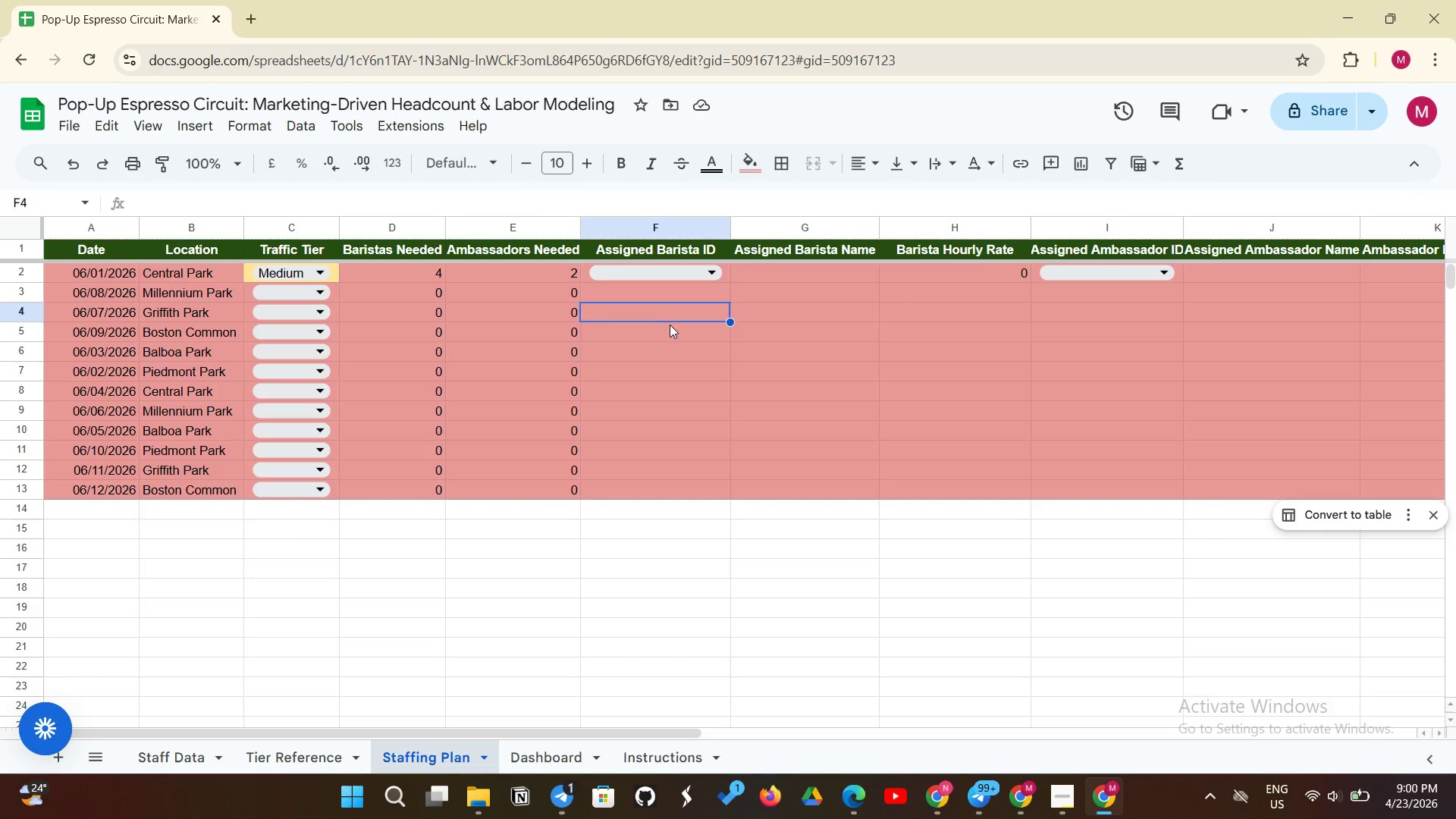 
left_click([670, 325])
 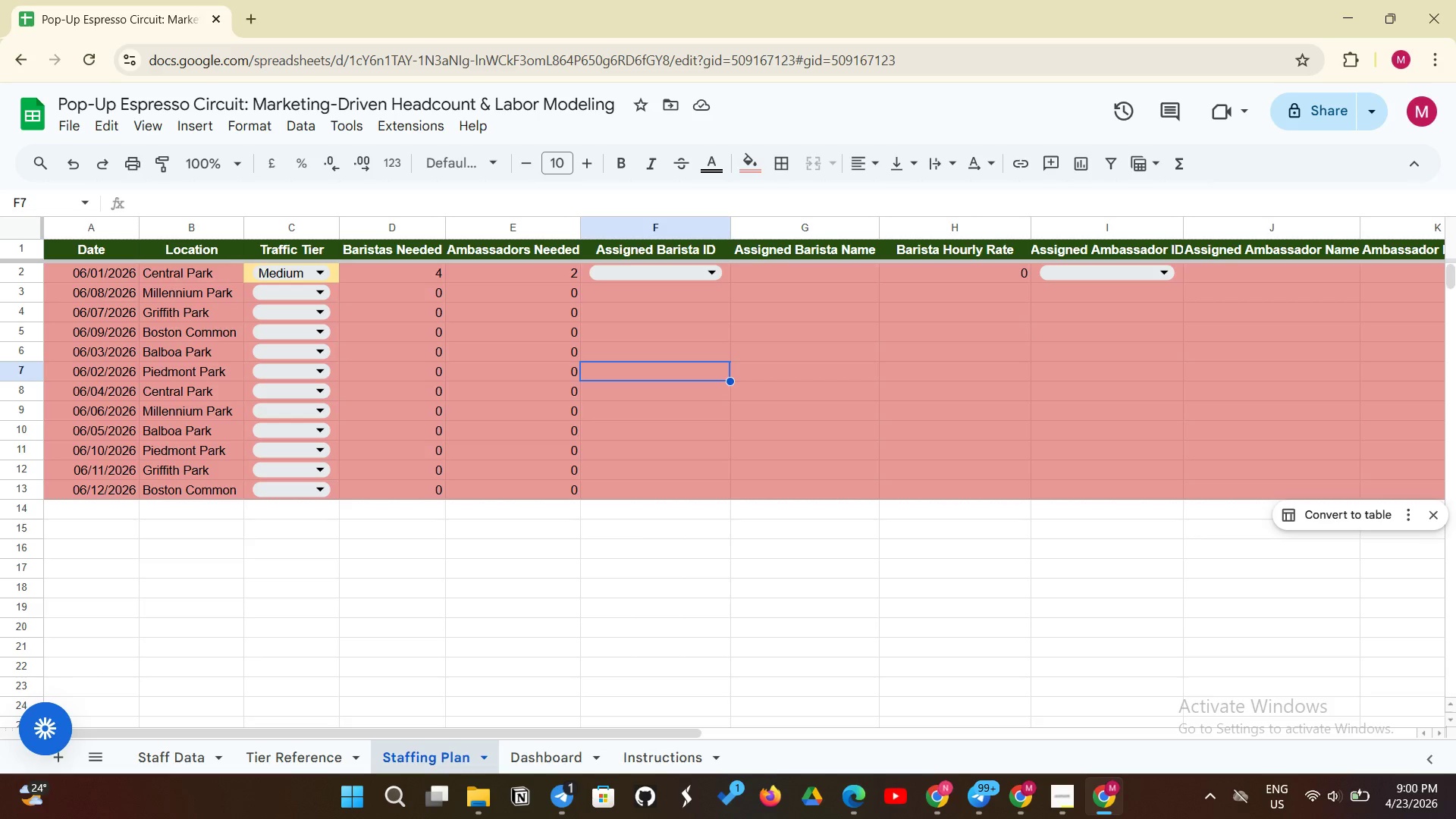 
wait(39.08)
 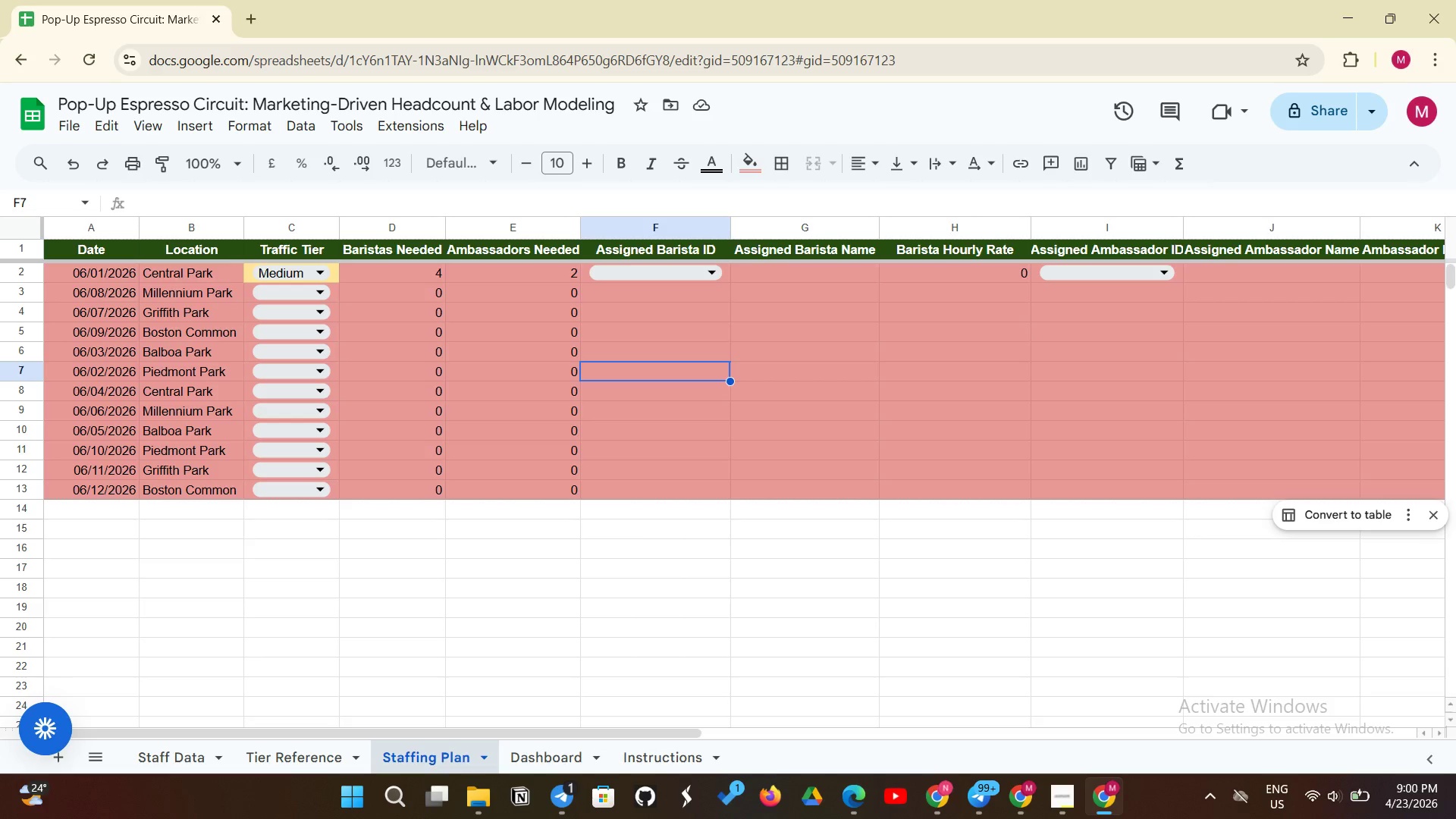 
left_click([670, 315])
 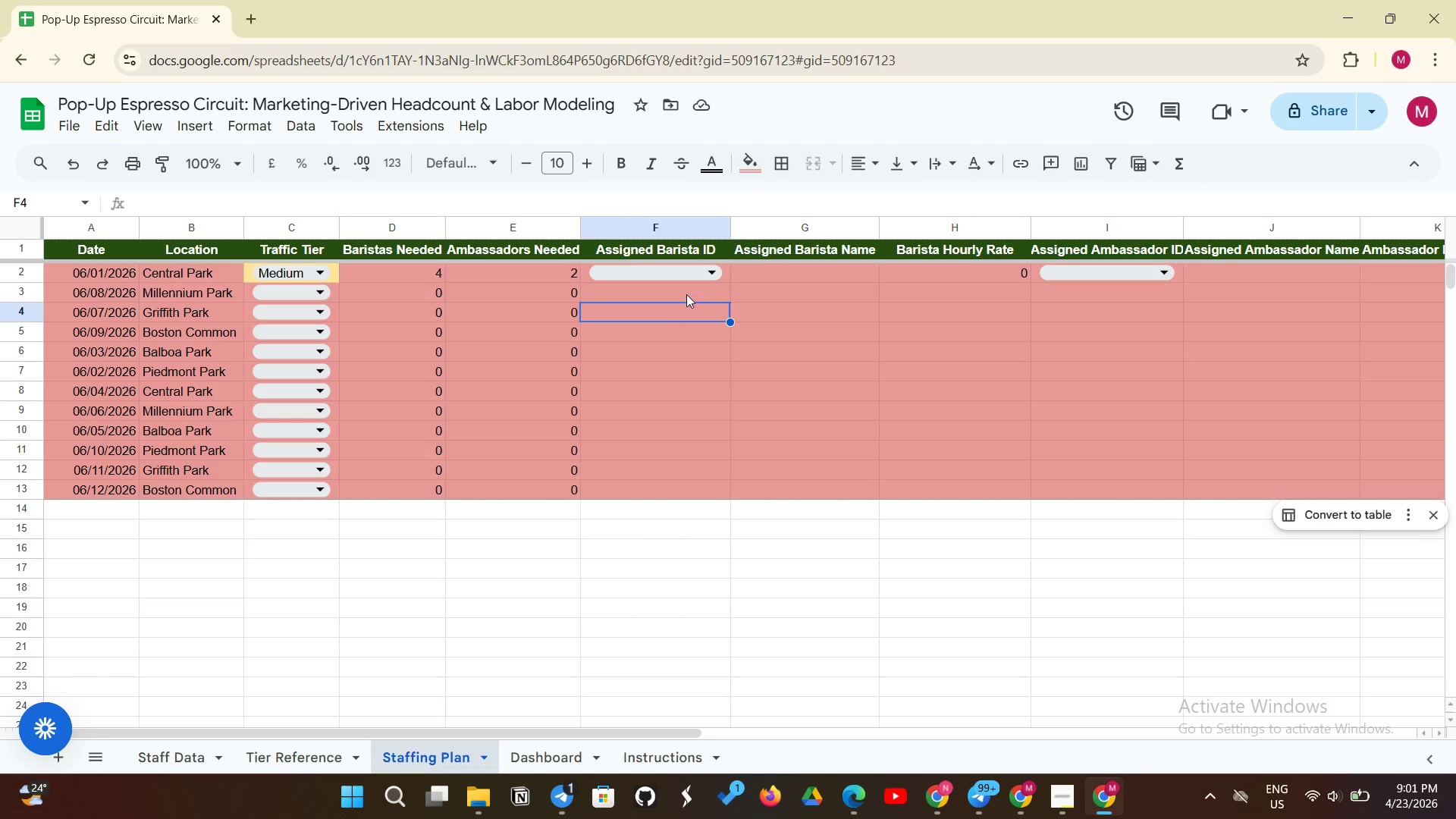 
left_click([686, 293])
 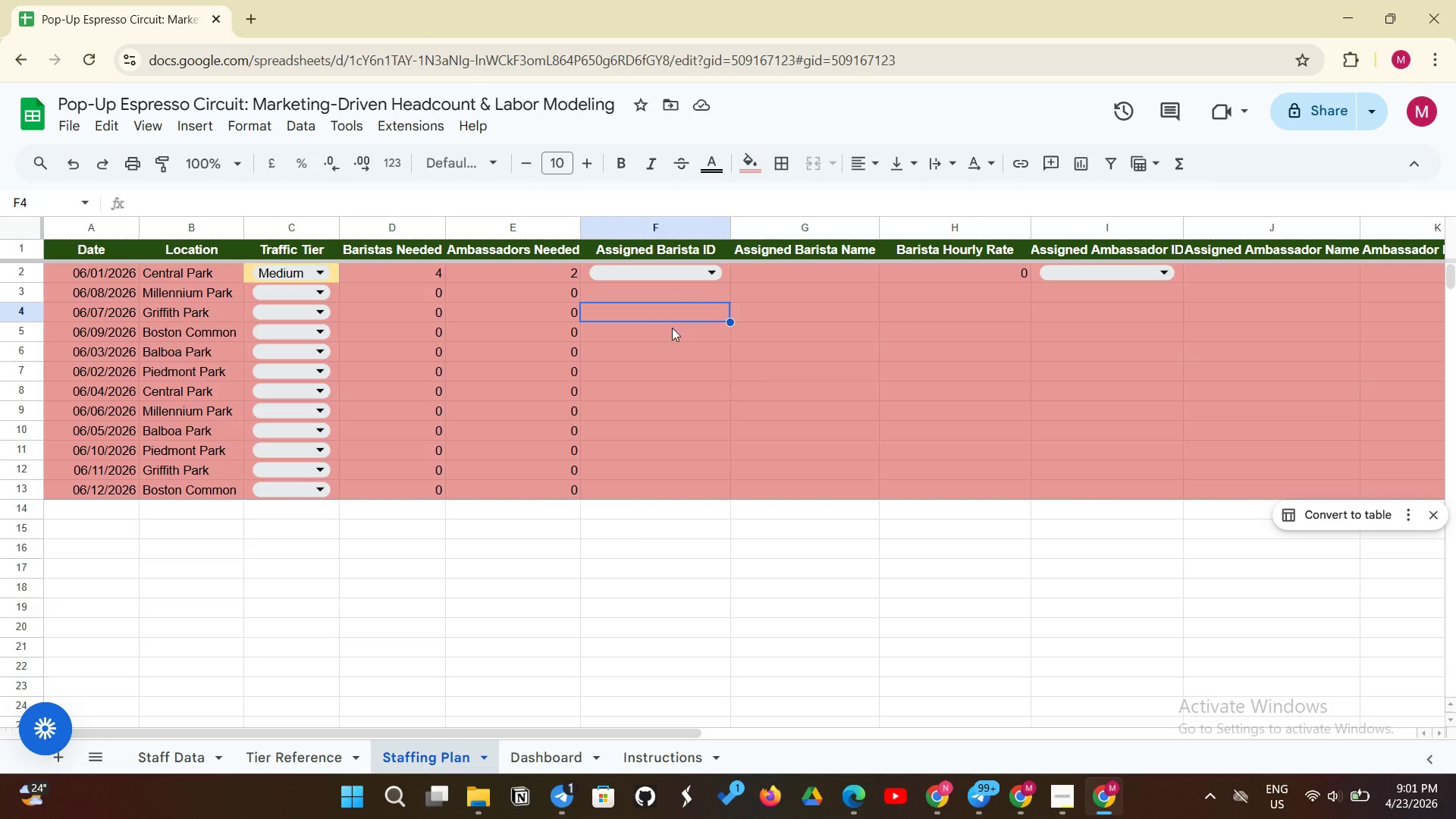 
double_click([666, 351])
 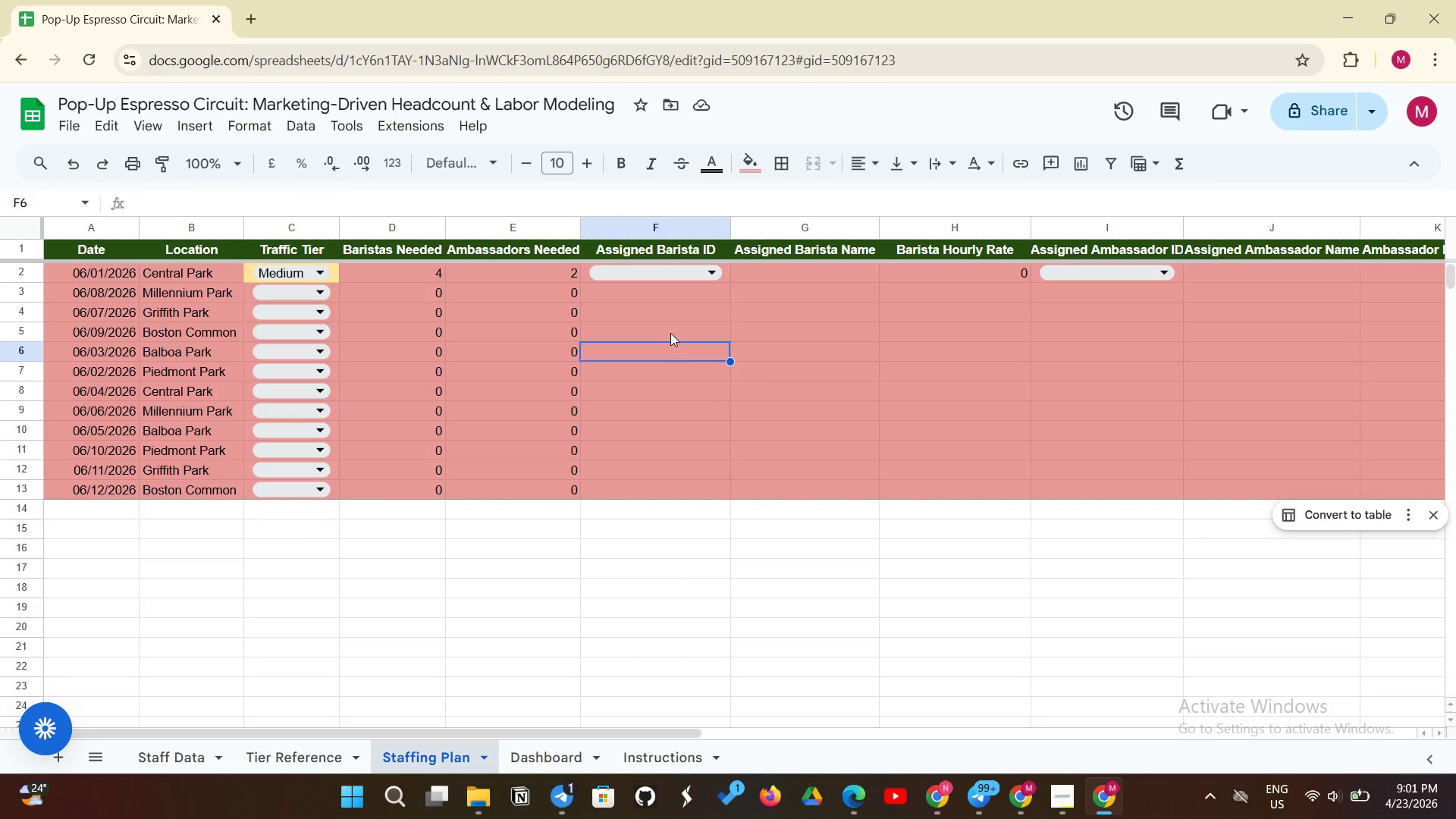 
left_click([670, 333])
 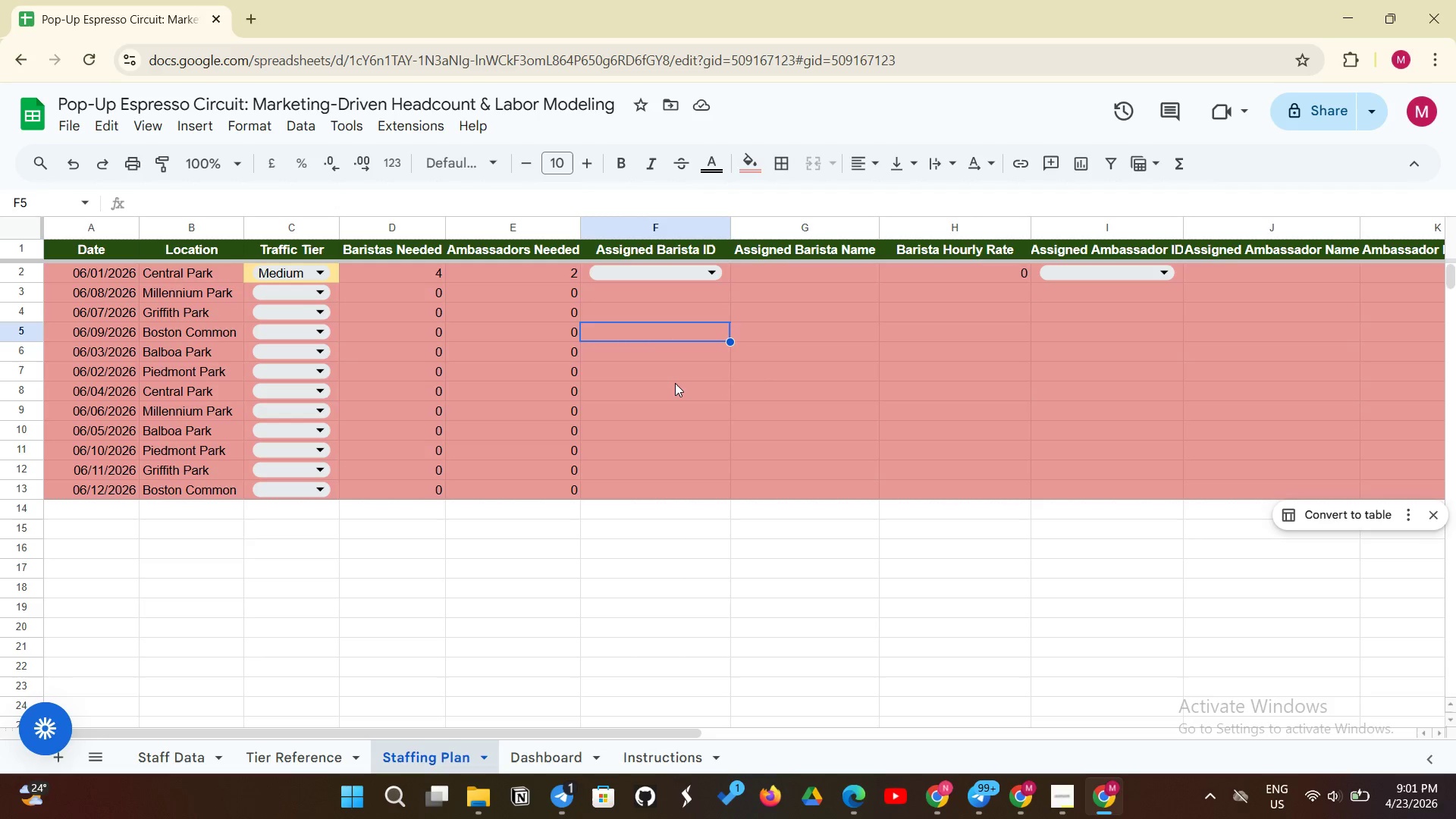 
left_click([675, 383])
 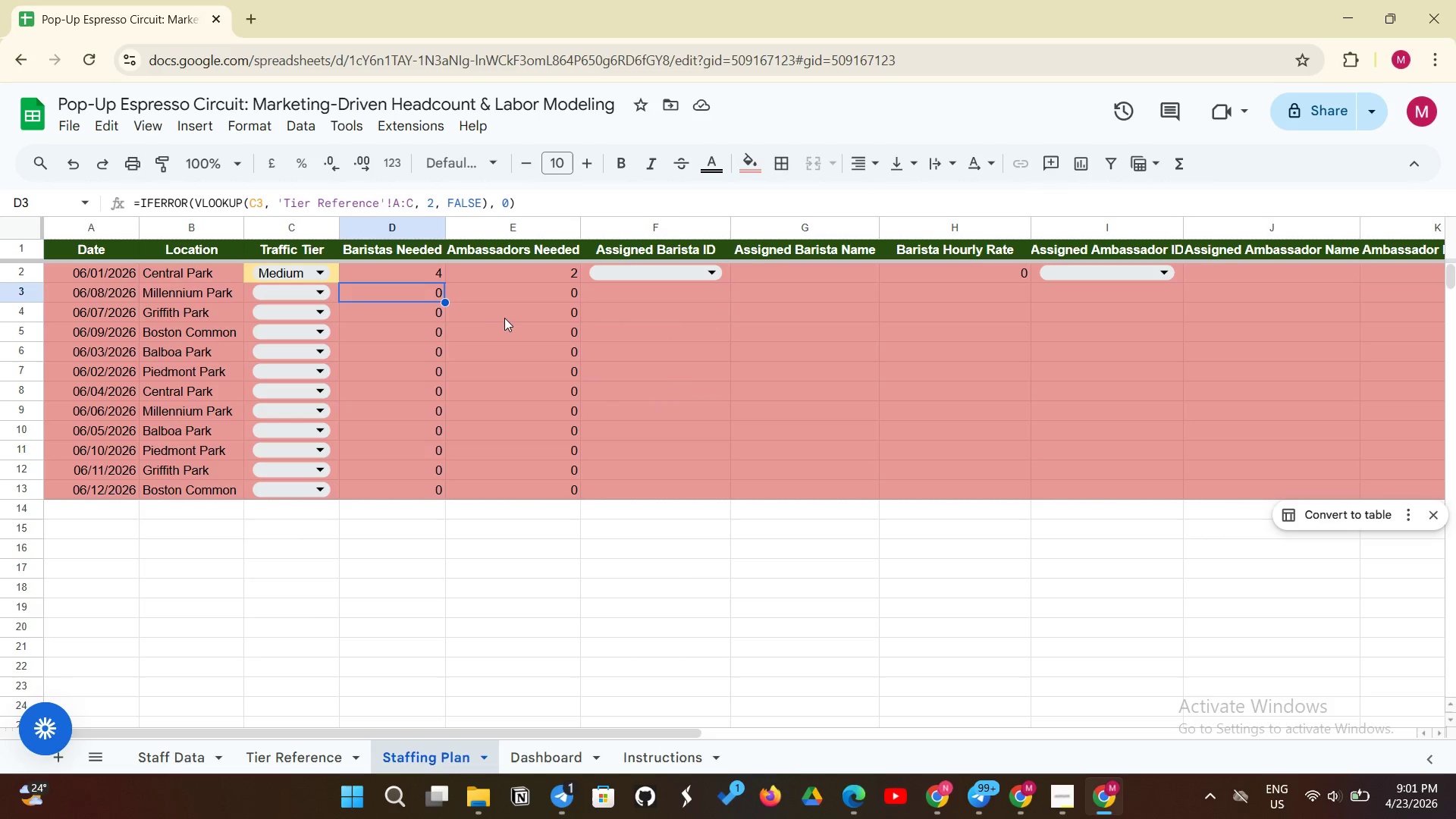 
left_click([526, 303])
 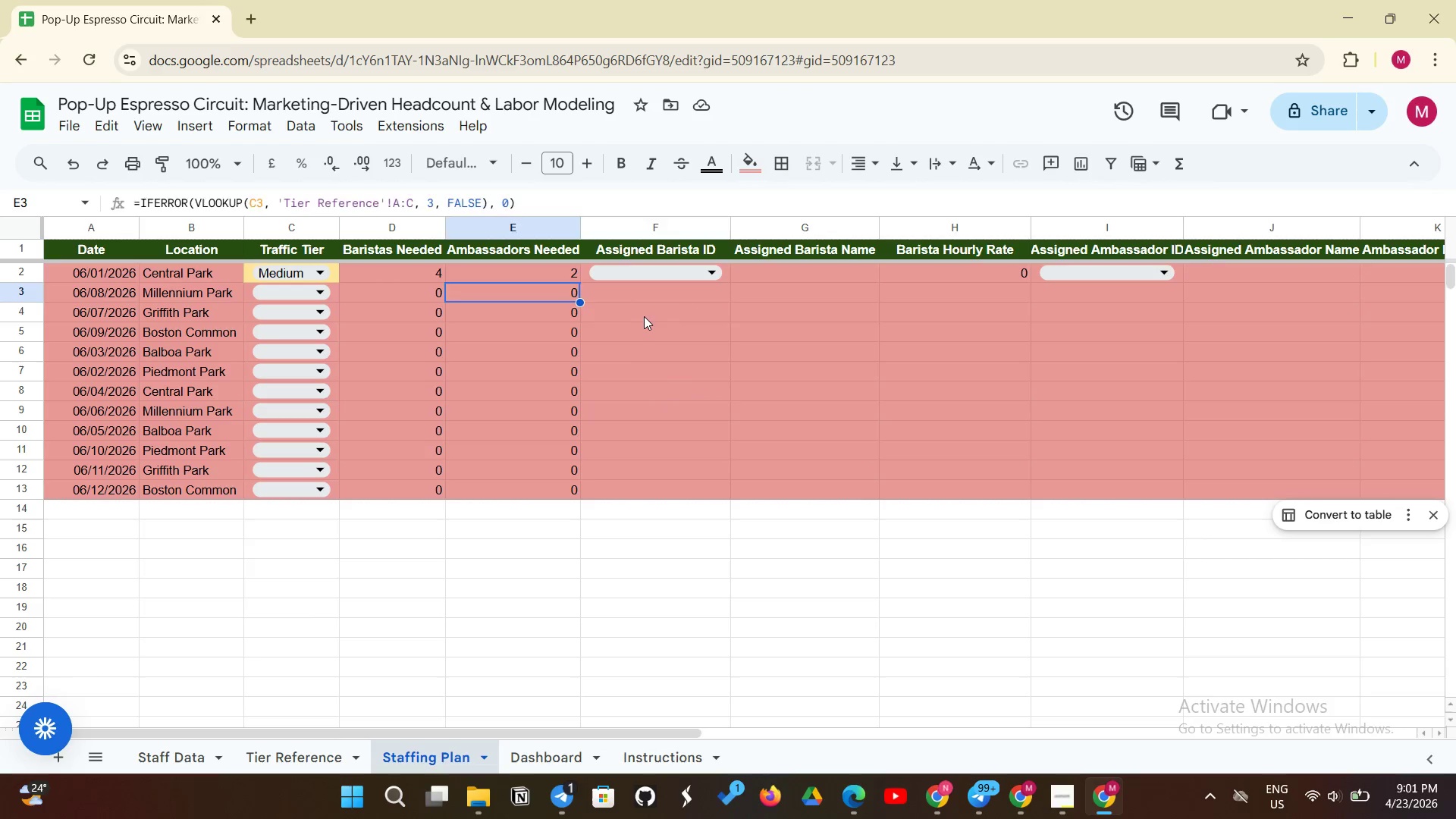 
left_click([644, 316])
 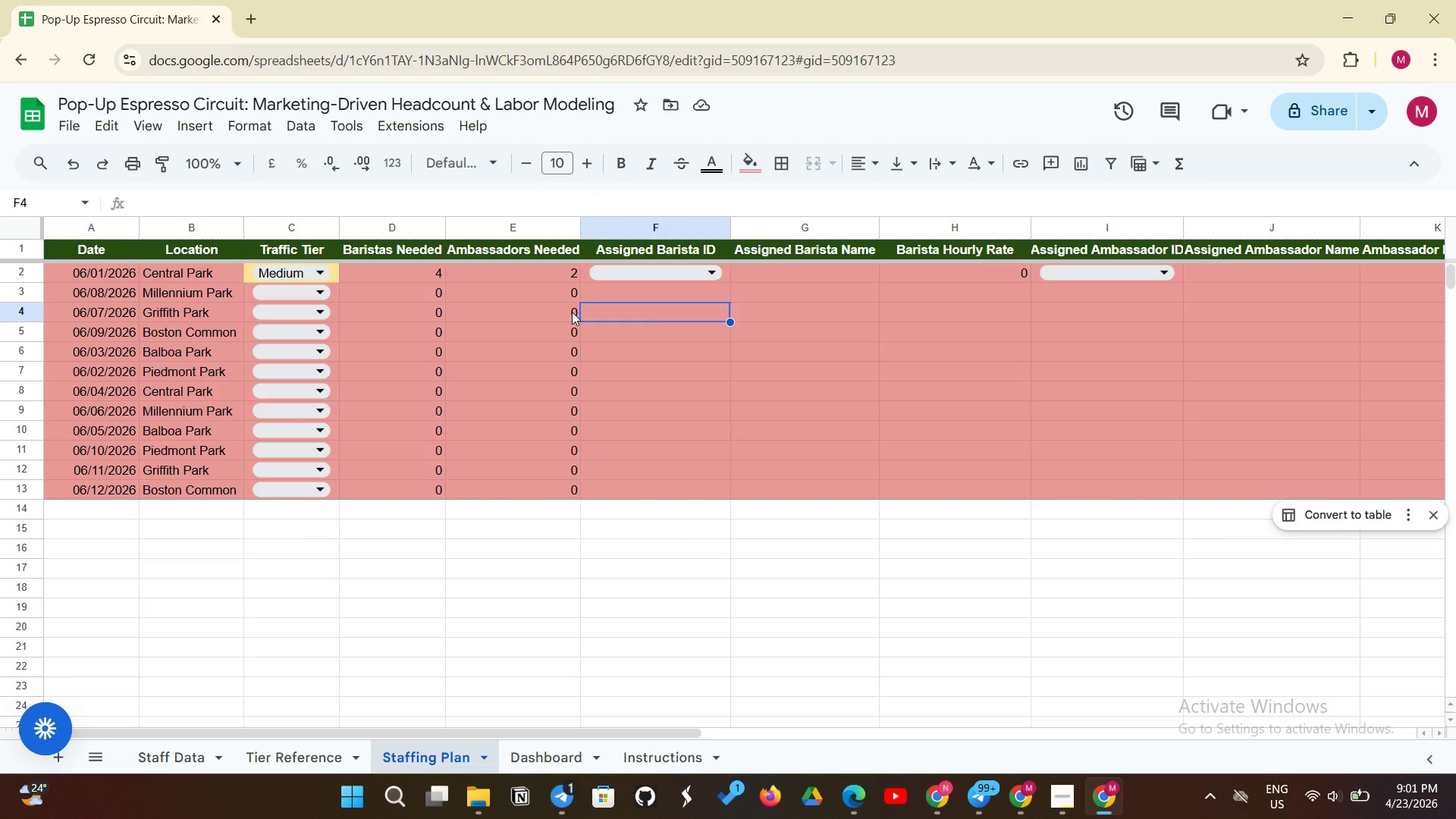 
wait(31.94)
 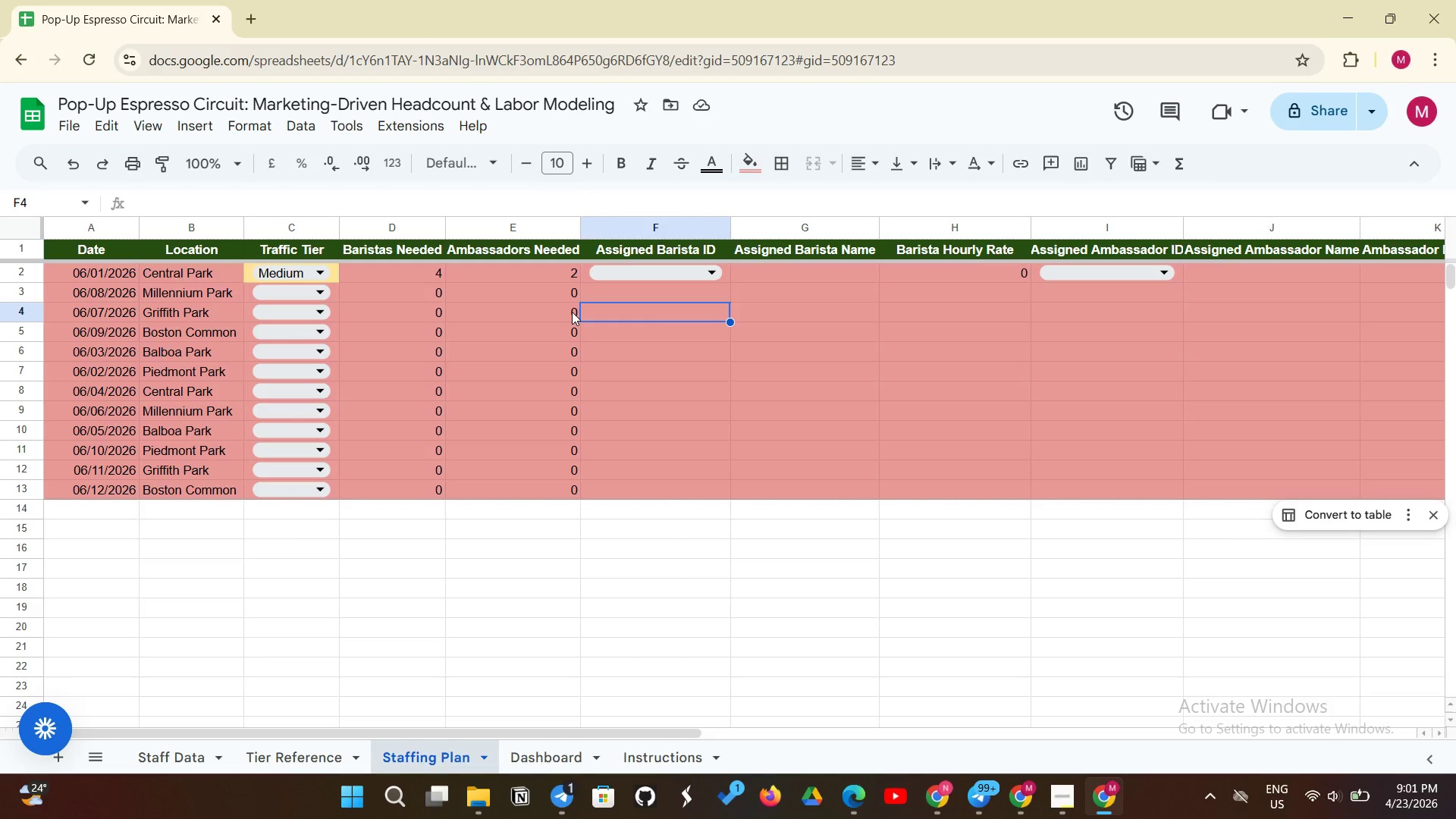 
scroll: coordinate [632, 306], scroll_direction: up, amount: 3.0
 